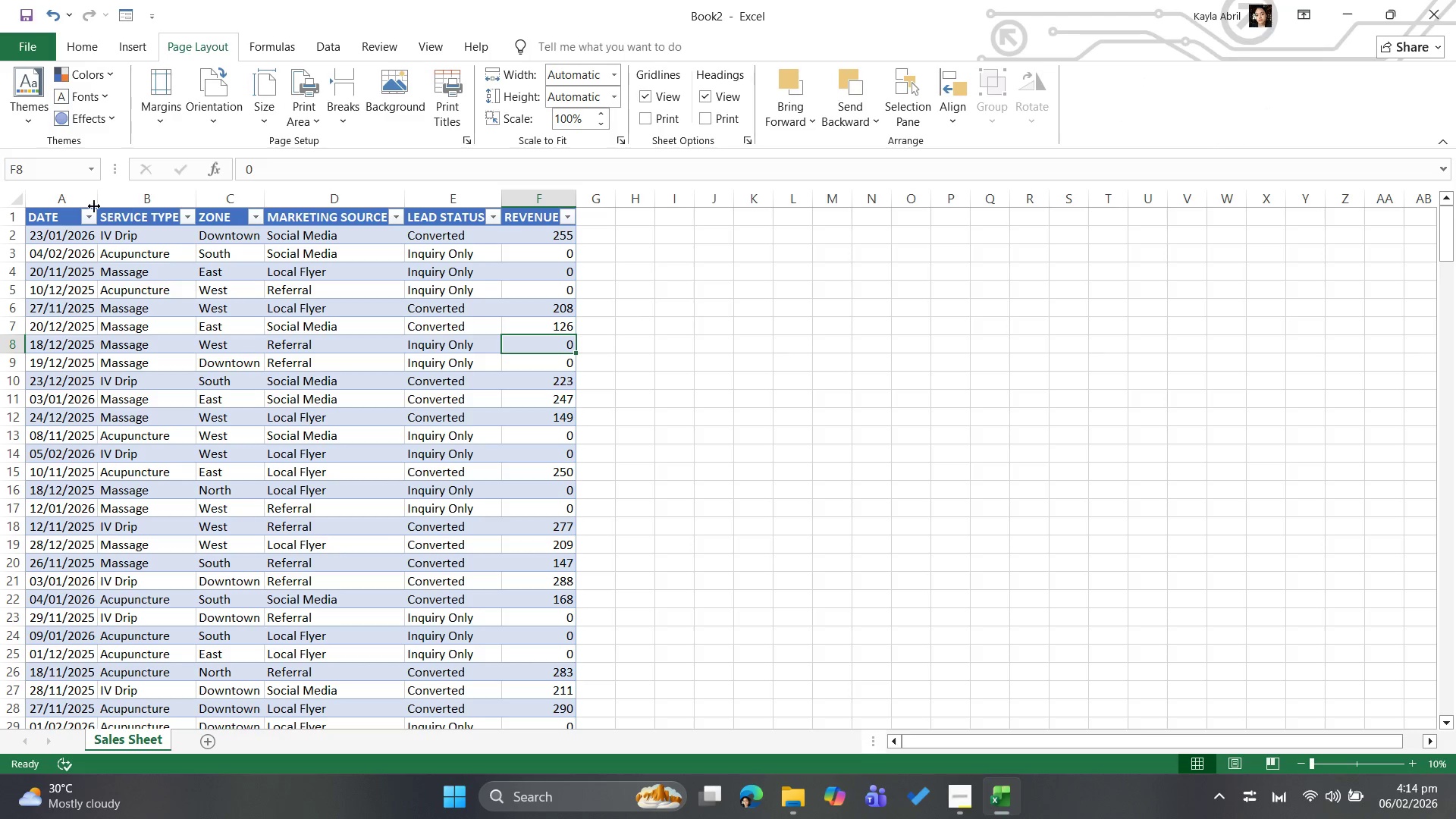 
wait(8.25)
 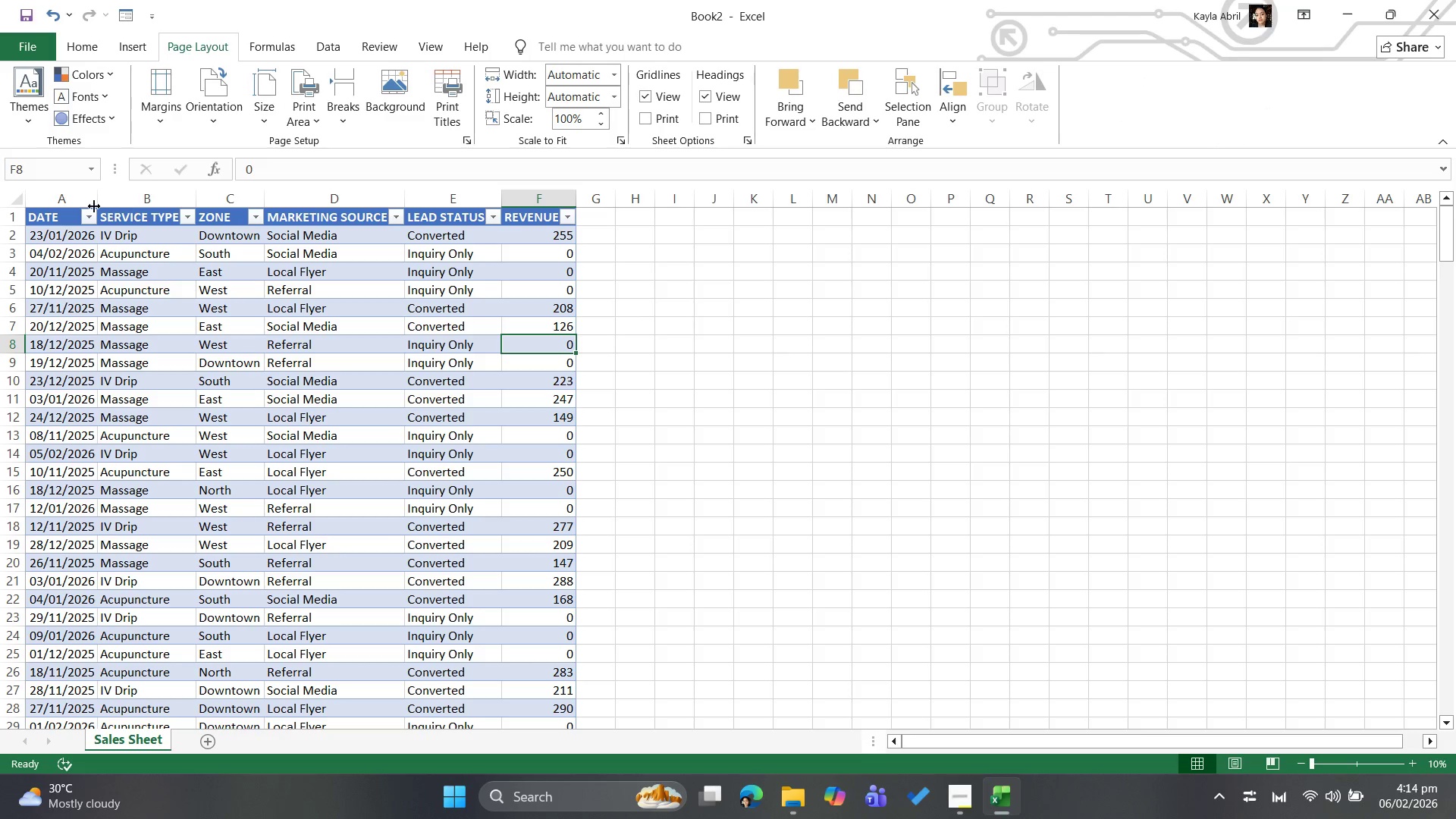 
left_click([89, 52])
 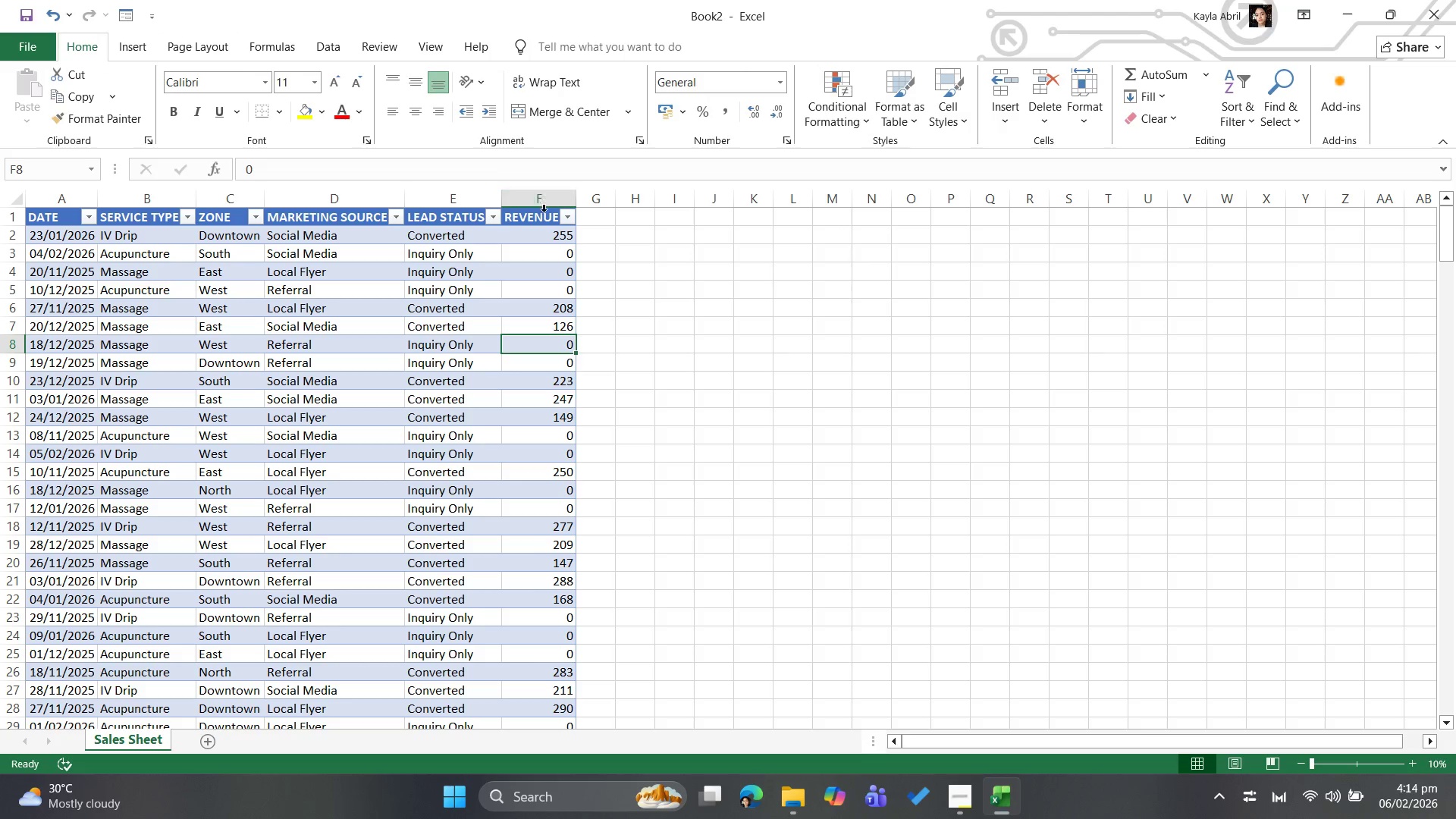 
wait(5.19)
 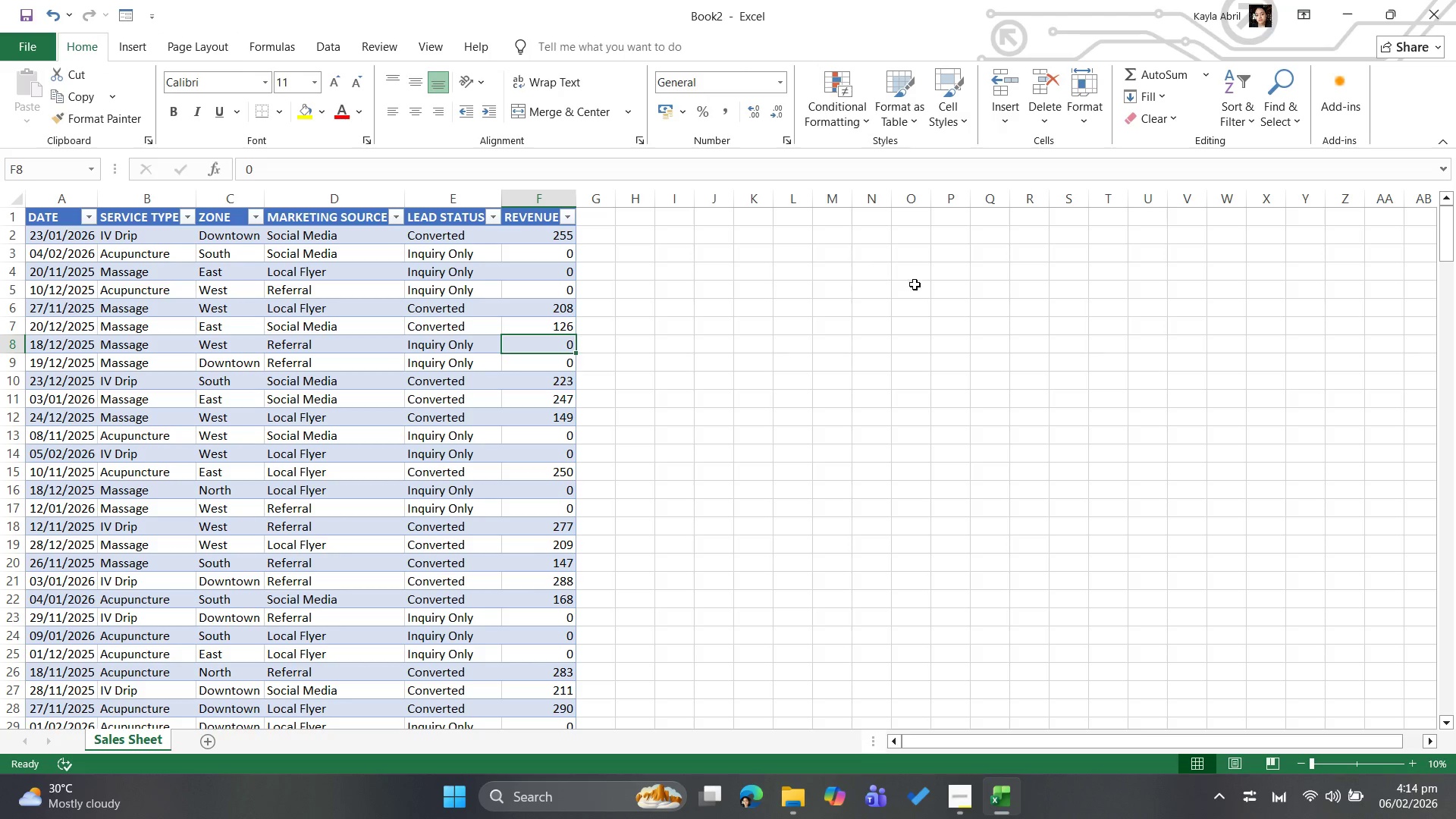 
right_click([536, 215])
 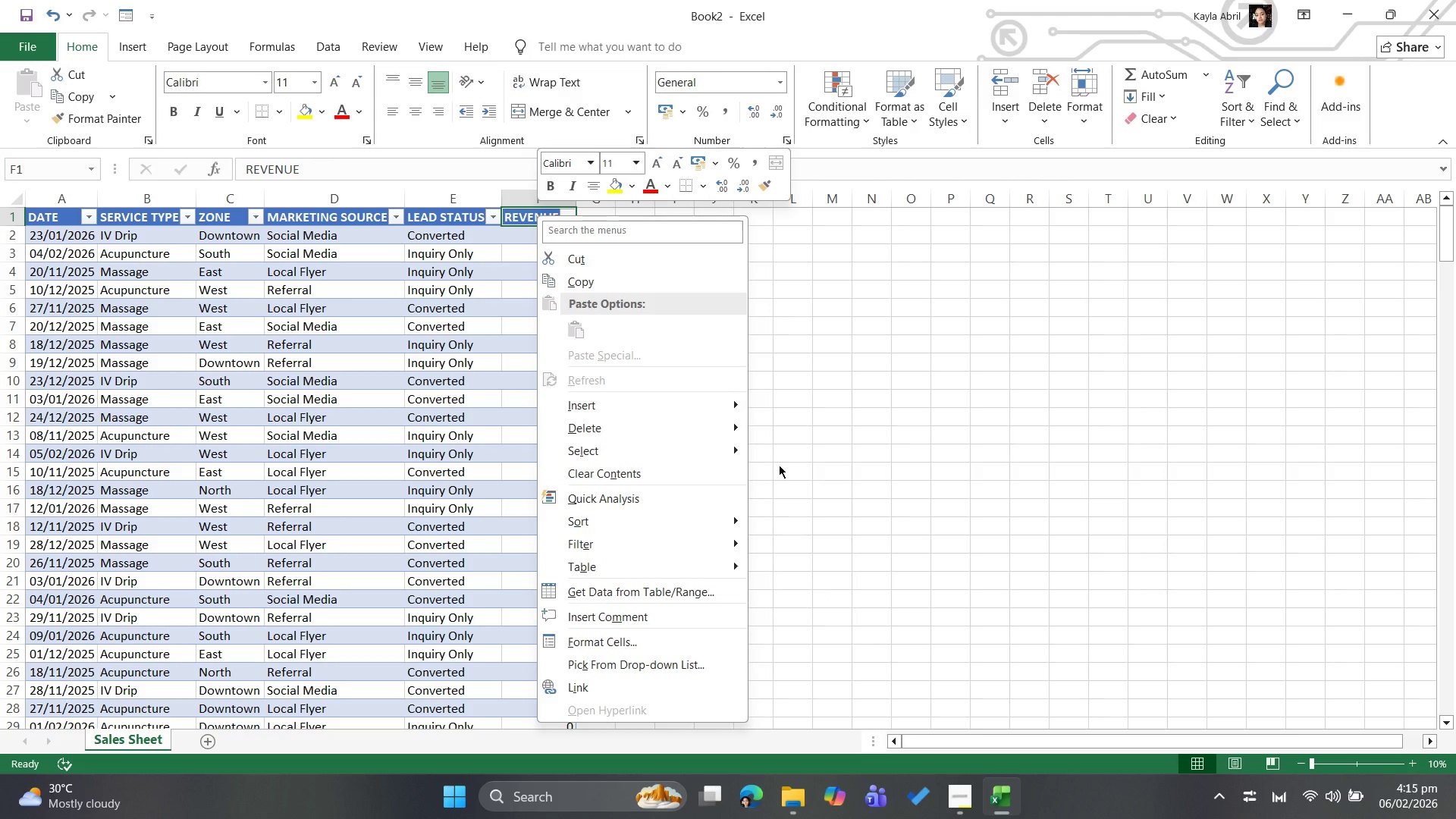 
wait(28.7)
 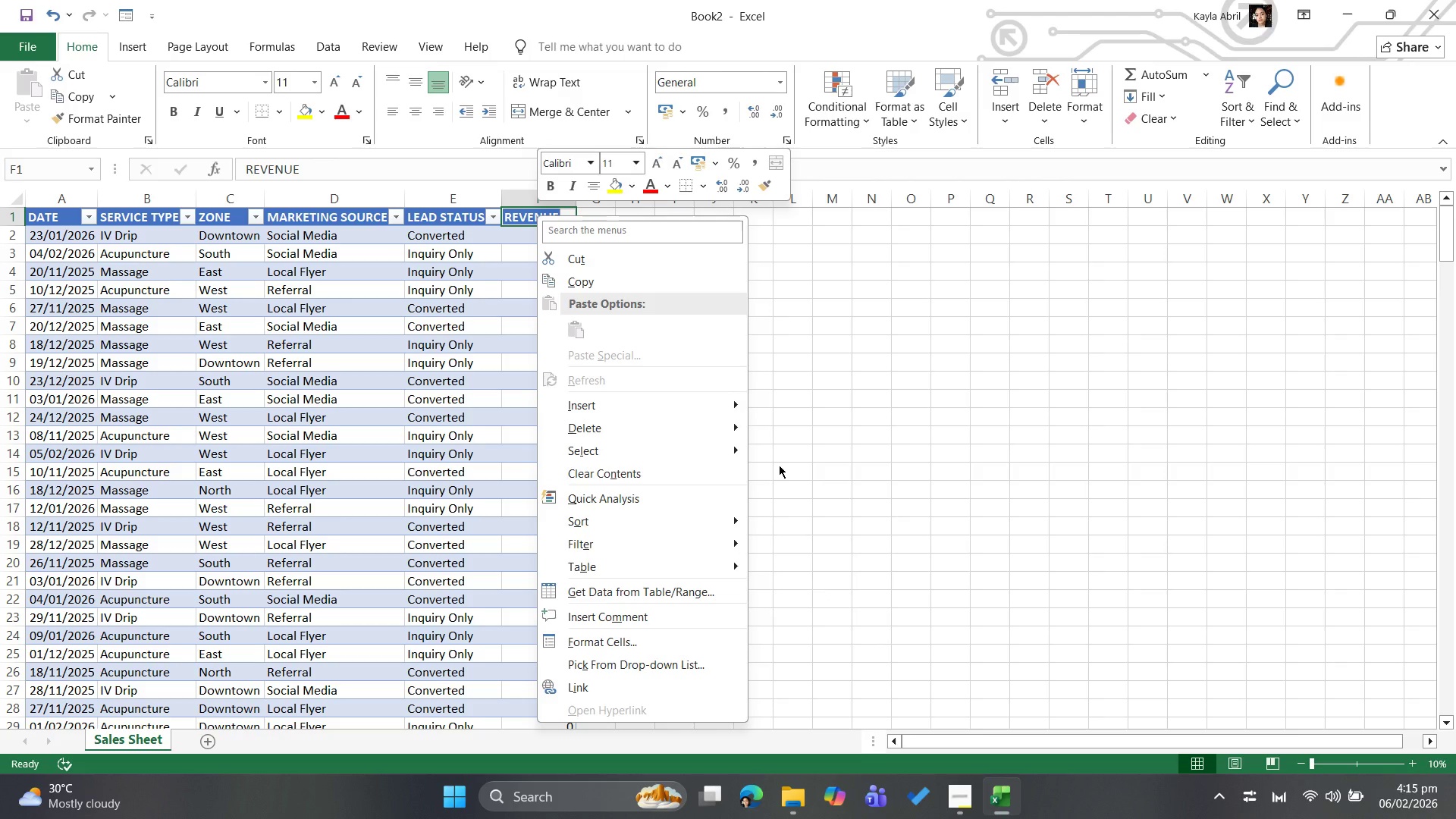 
left_click([805, 407])
 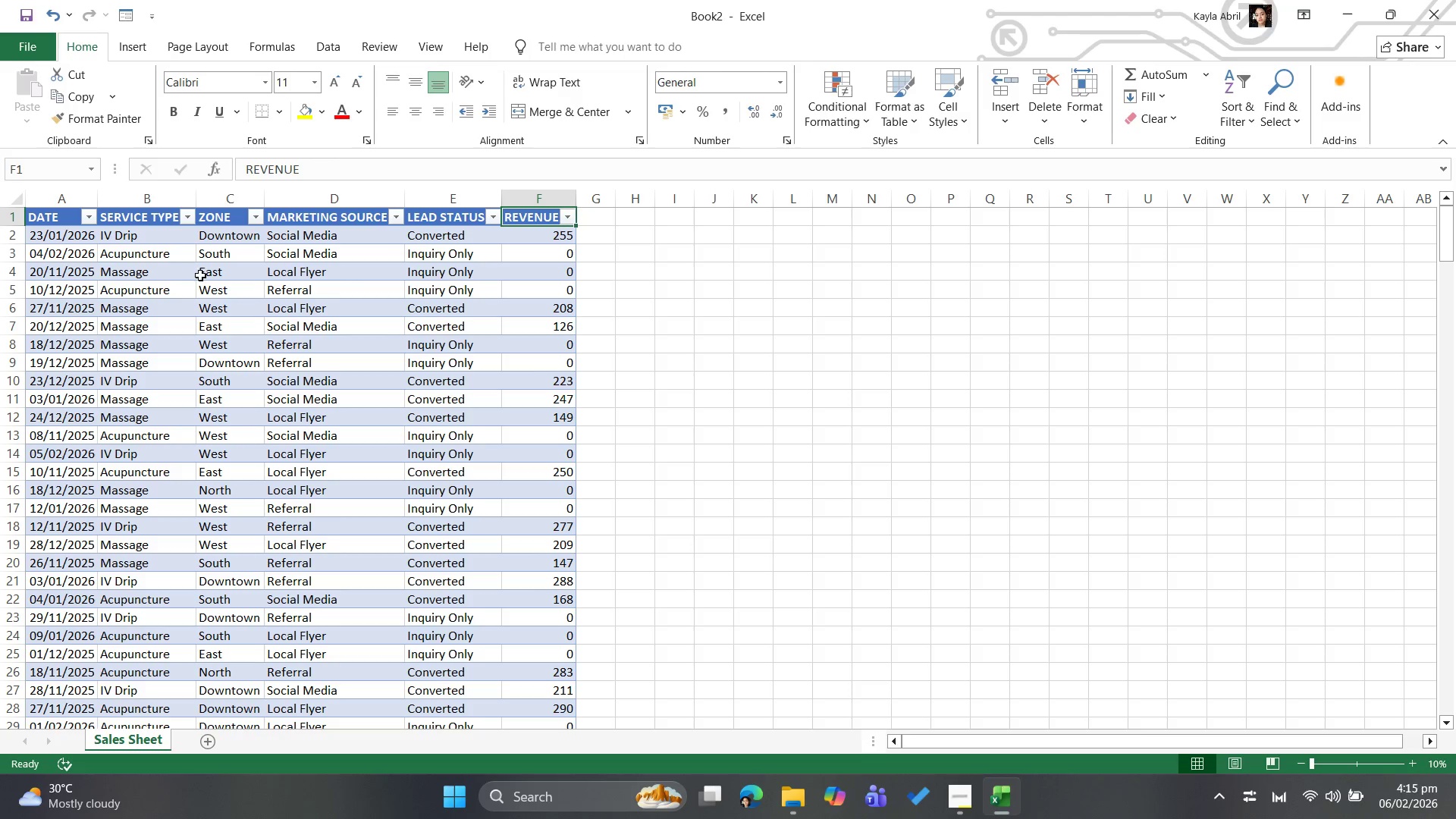 
wait(11.81)
 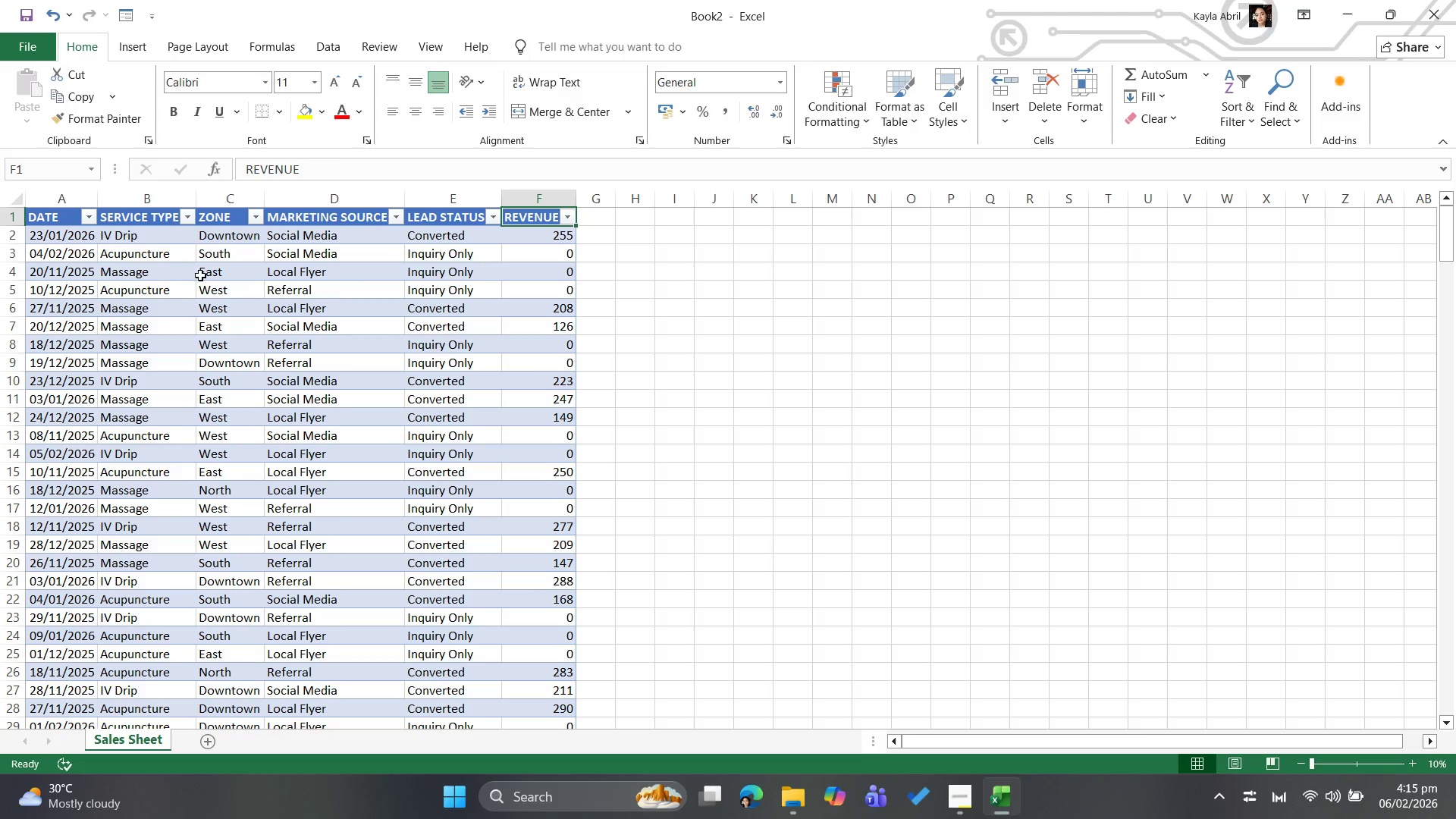 
left_click([435, 48])
 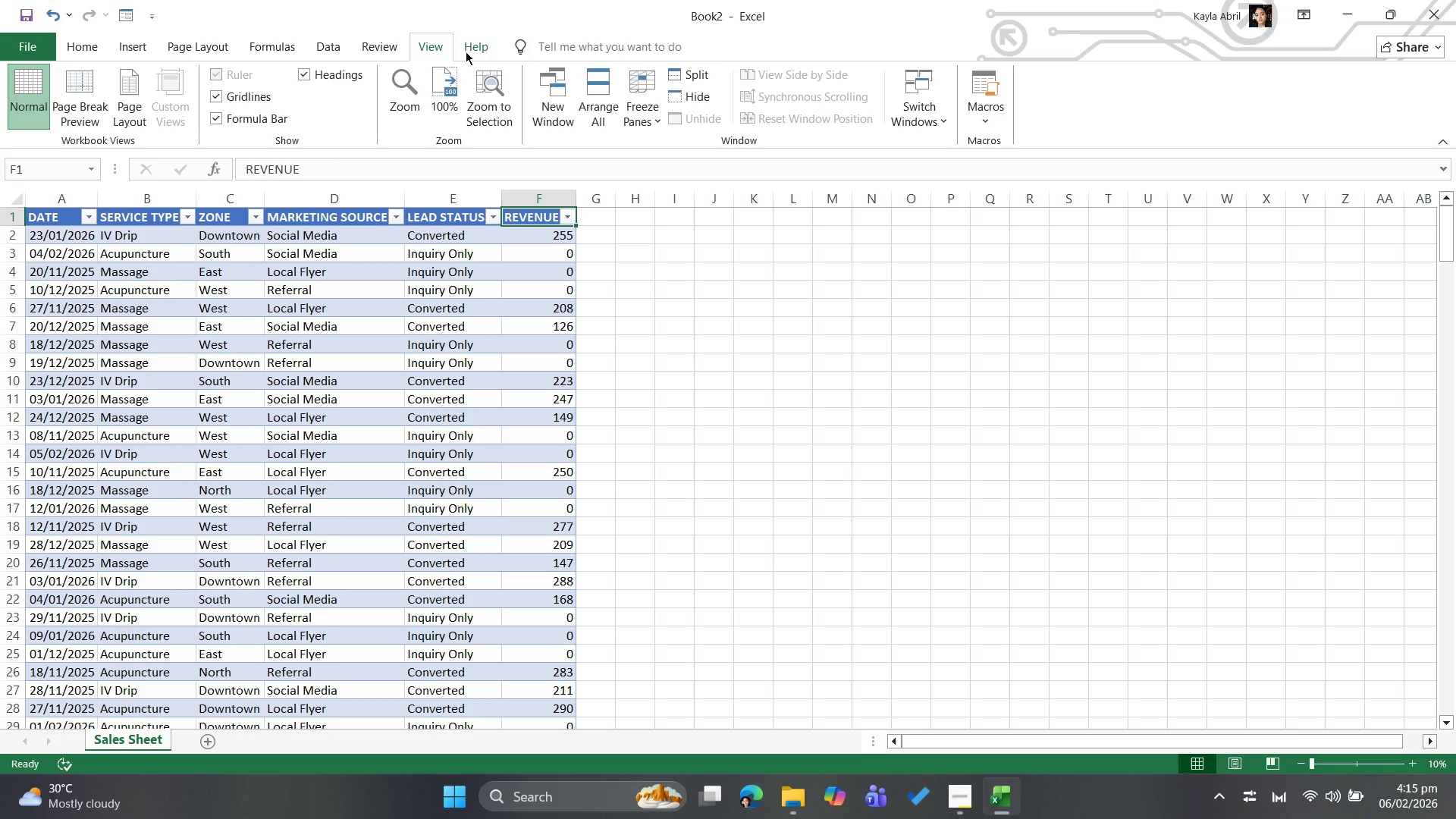 
left_click([467, 49])
 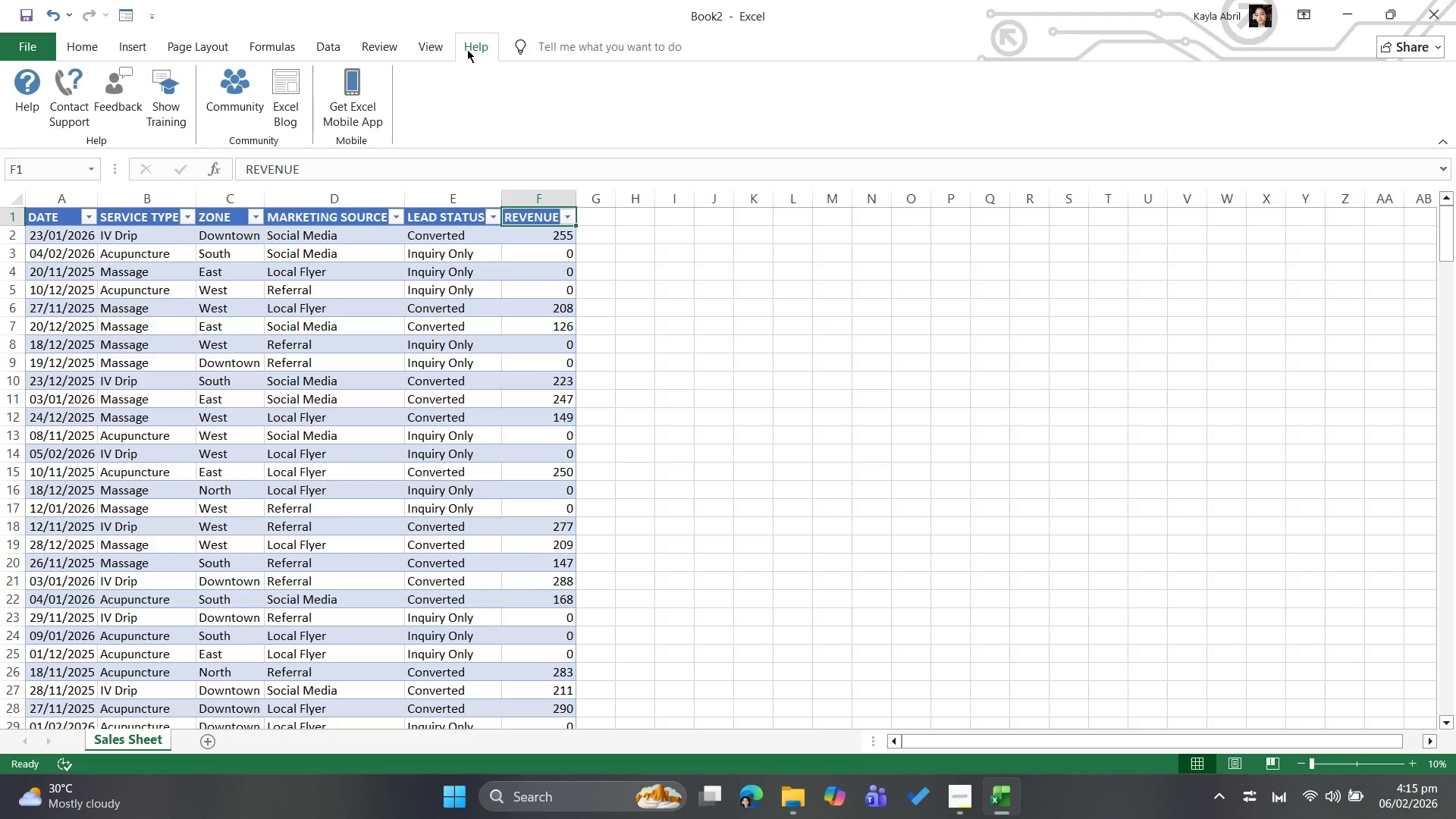 
wait(9.72)
 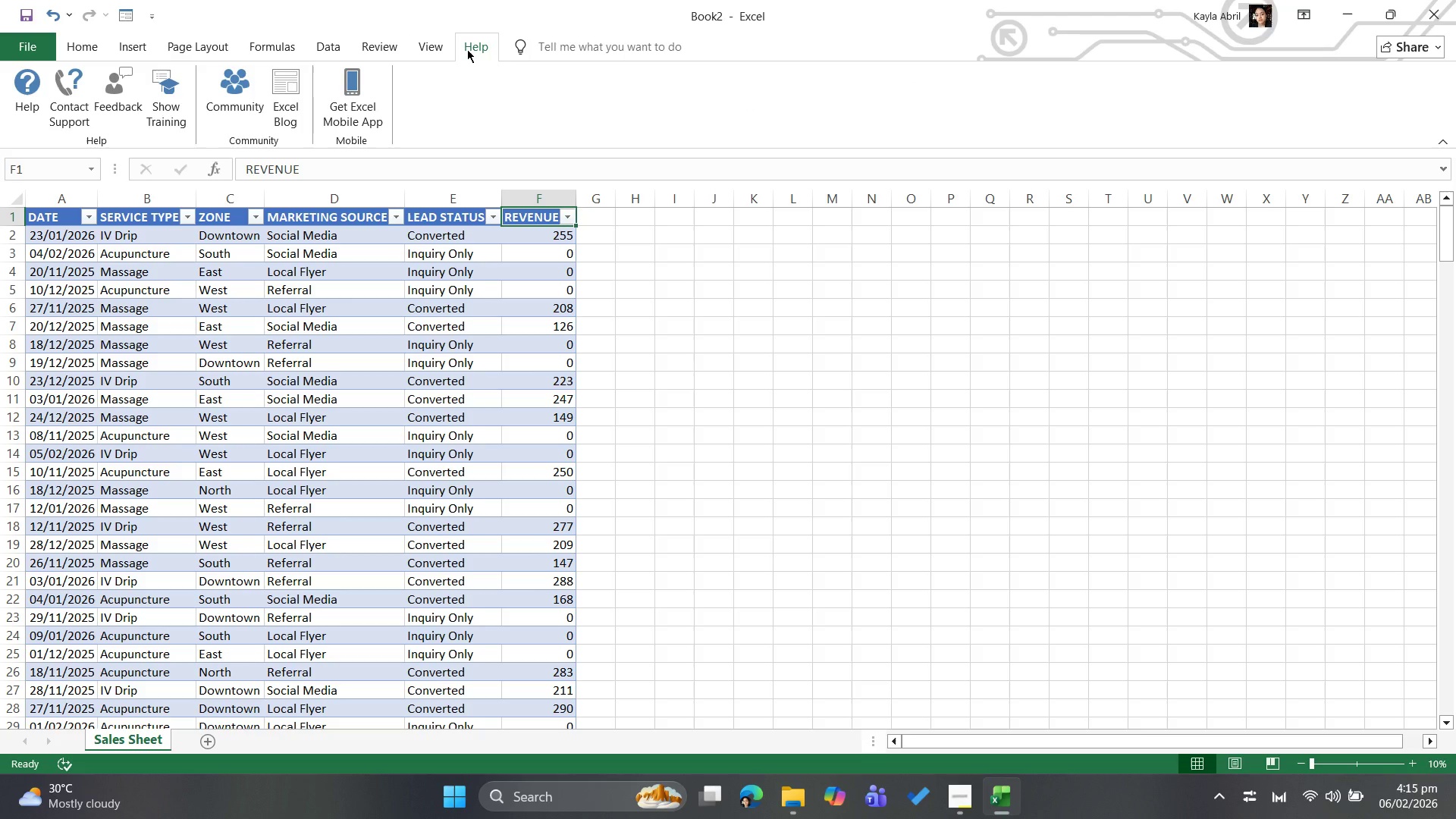 
left_click([431, 39])
 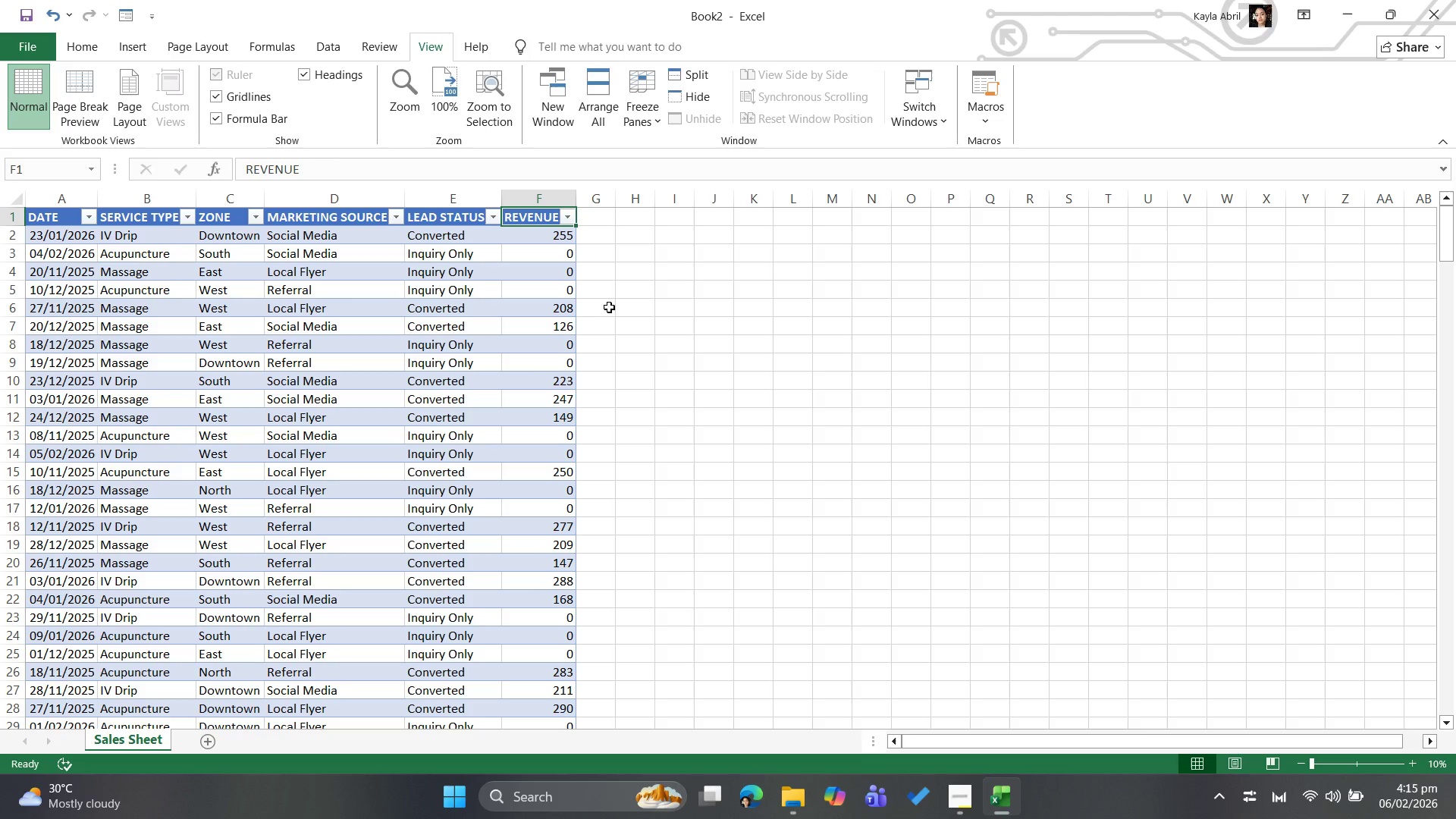 
wait(8.56)
 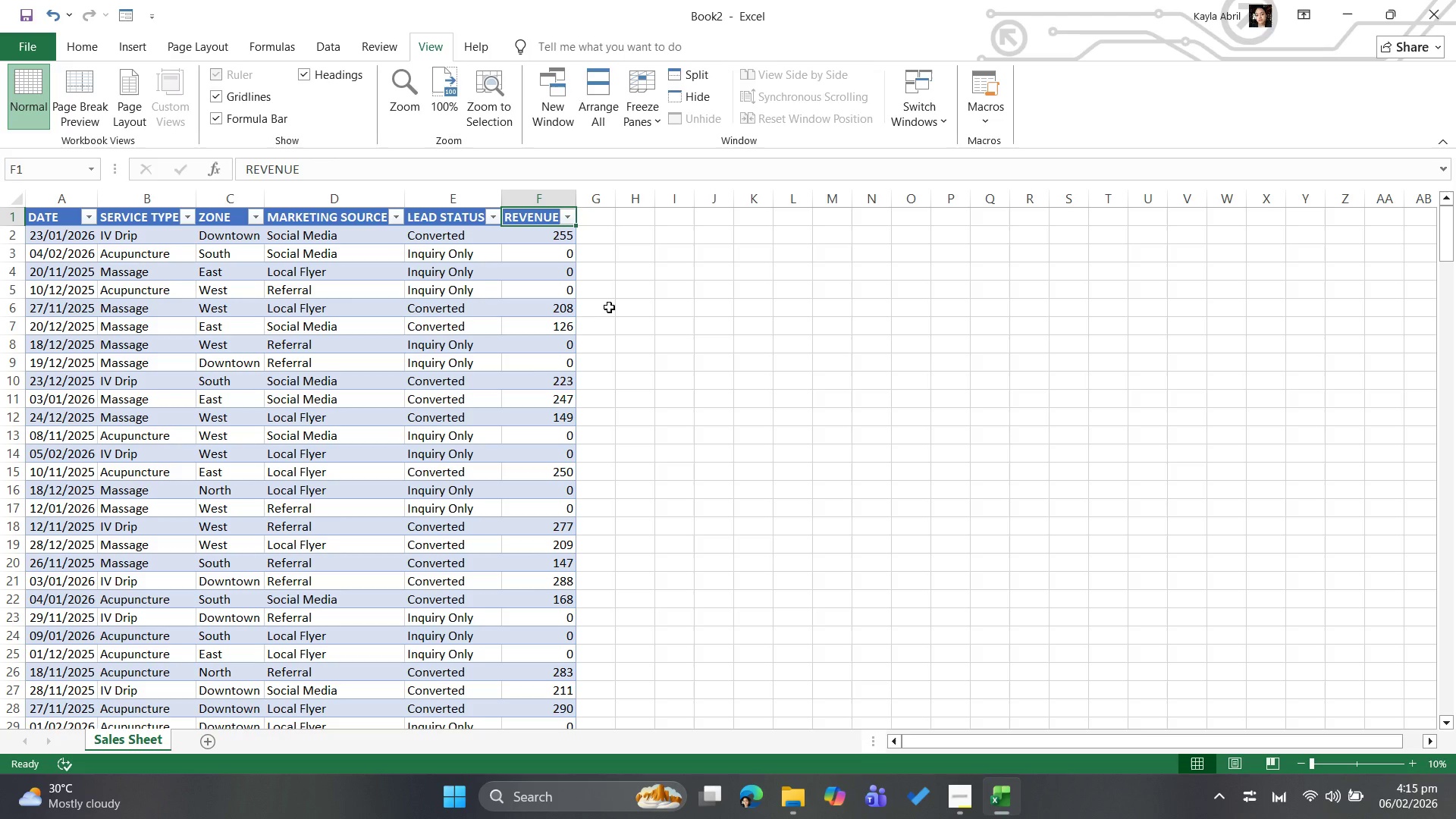 
left_click([377, 39])
 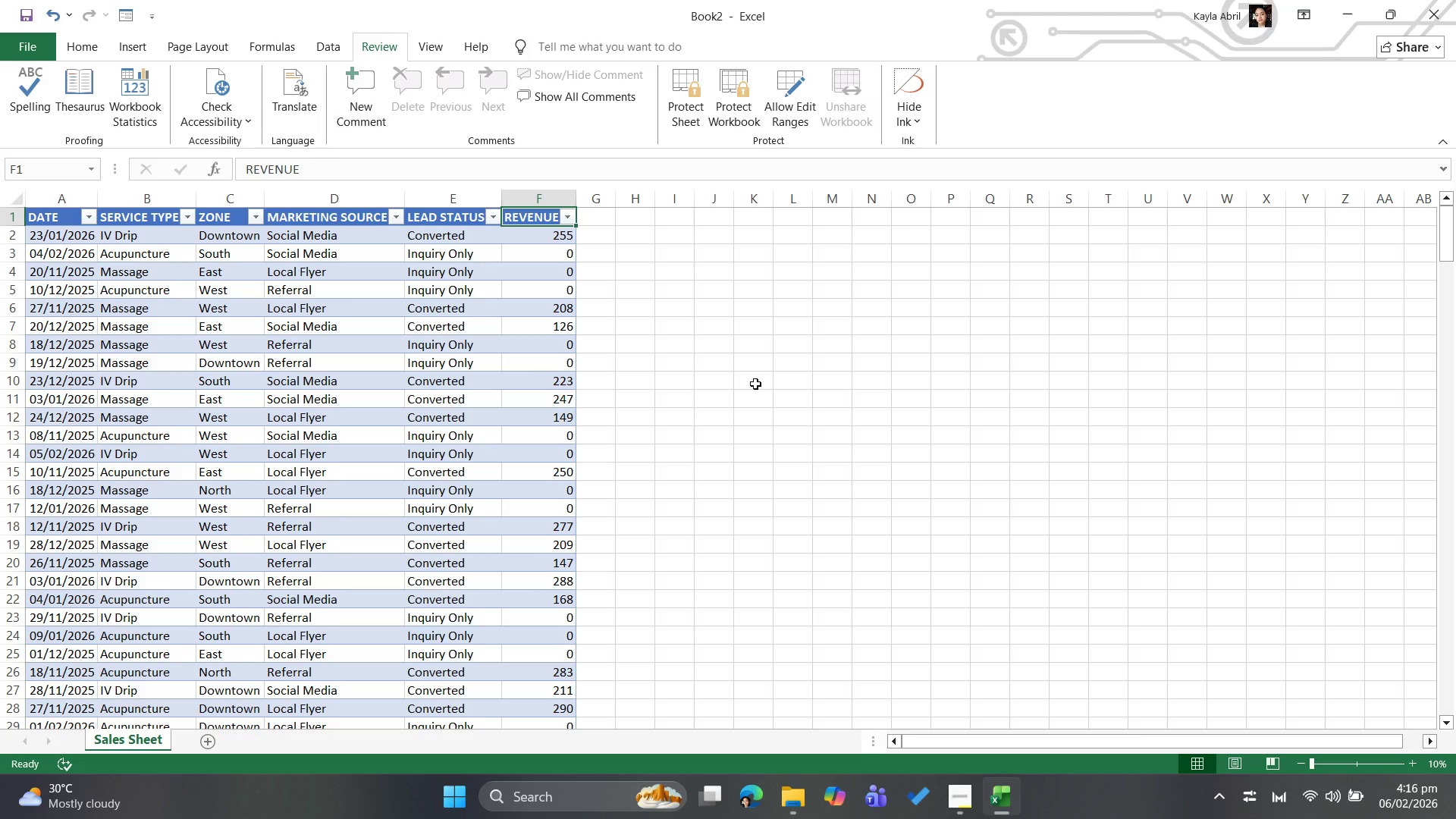 
wait(13.94)
 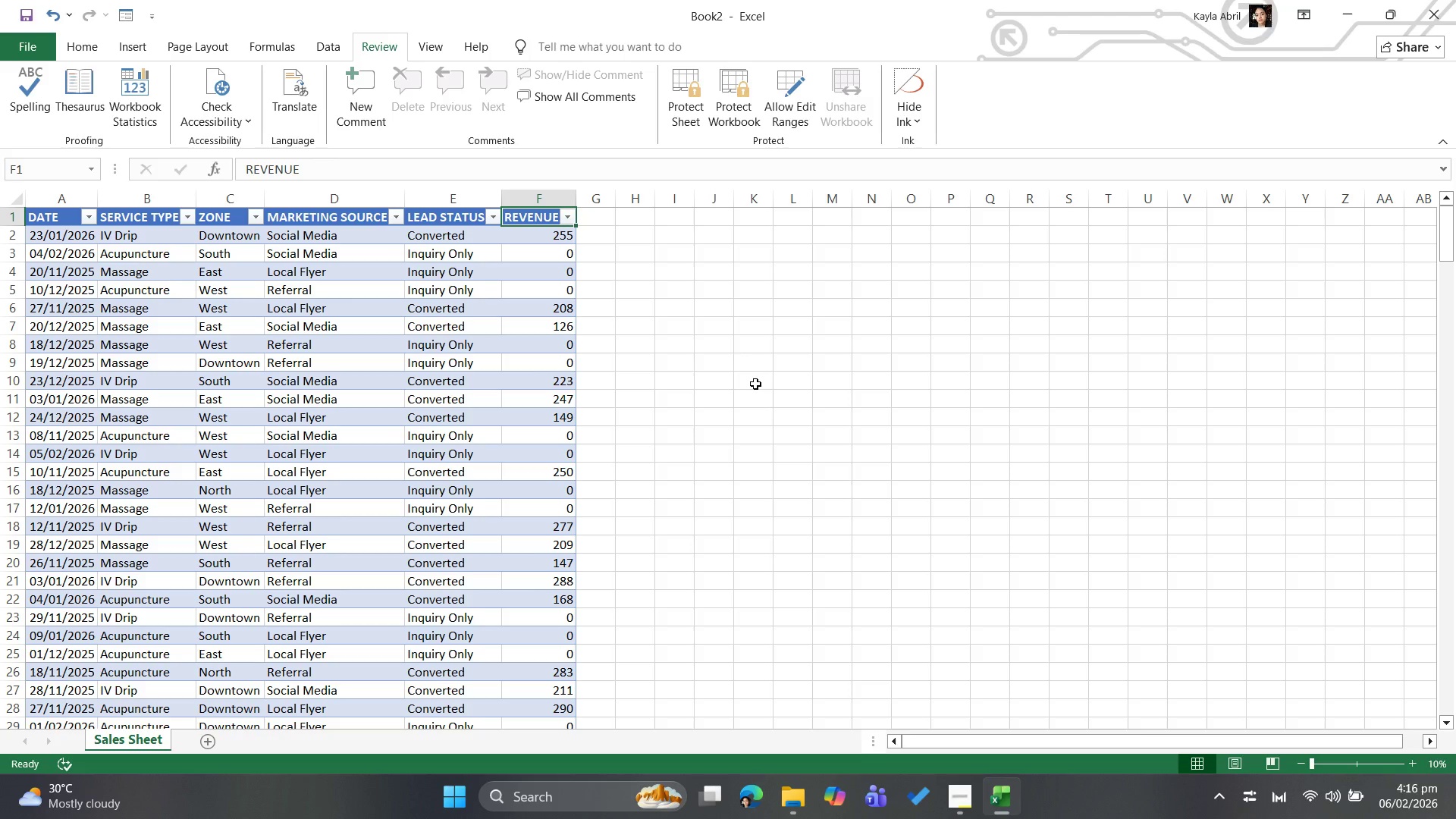 
left_click([670, 307])
 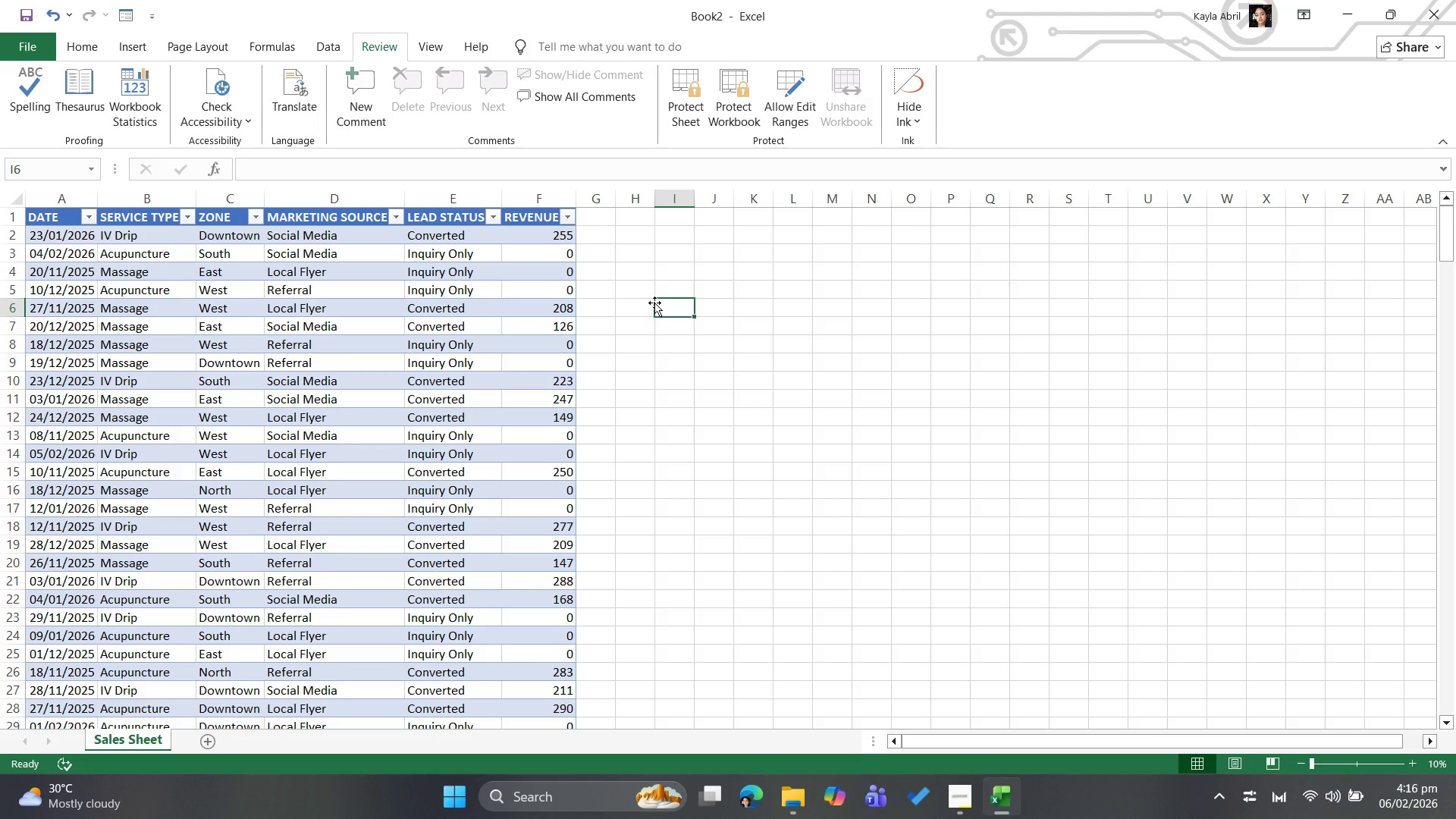 
wait(12.75)
 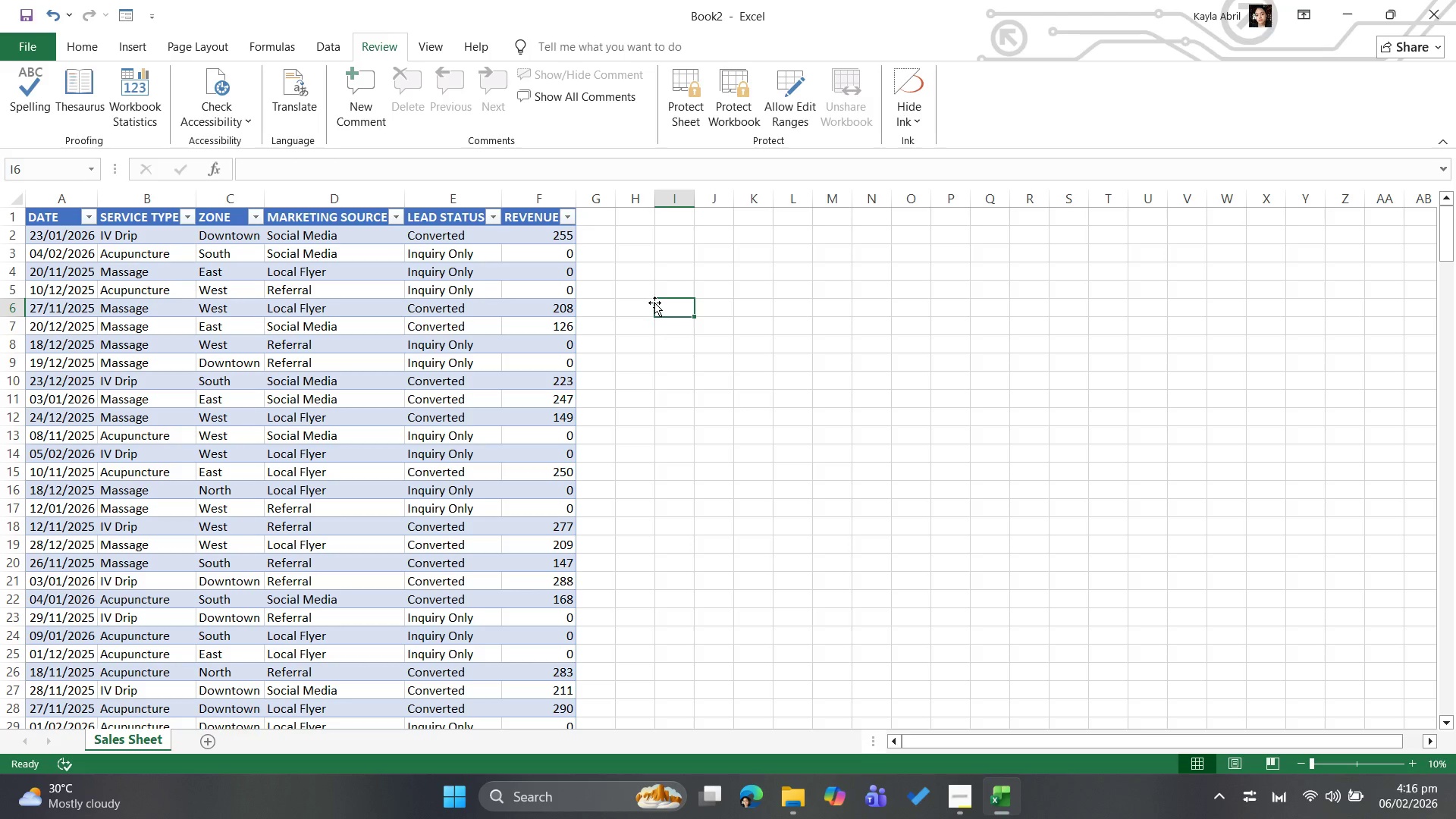 
key(Control+T)
 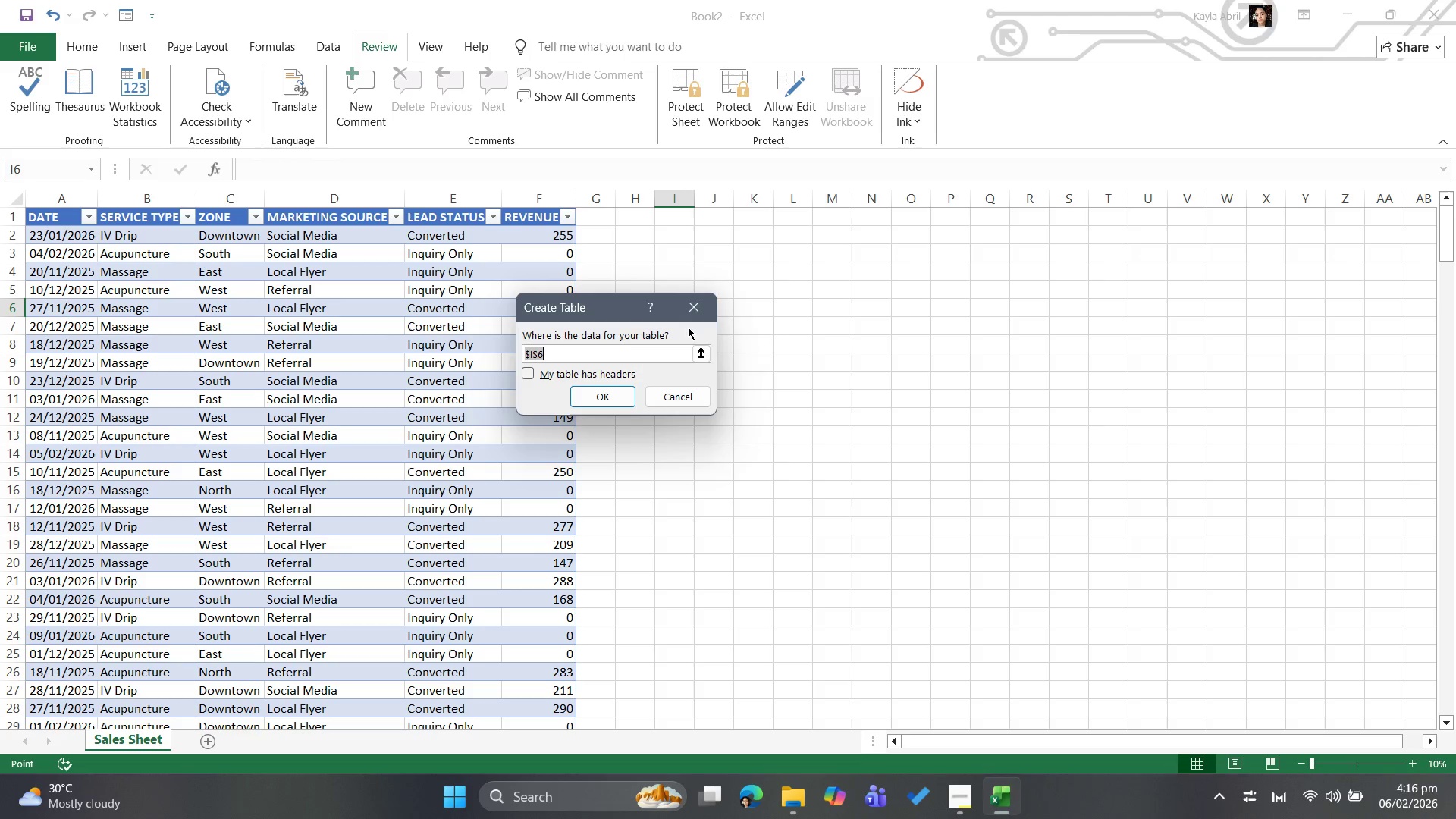 
wait(14.14)
 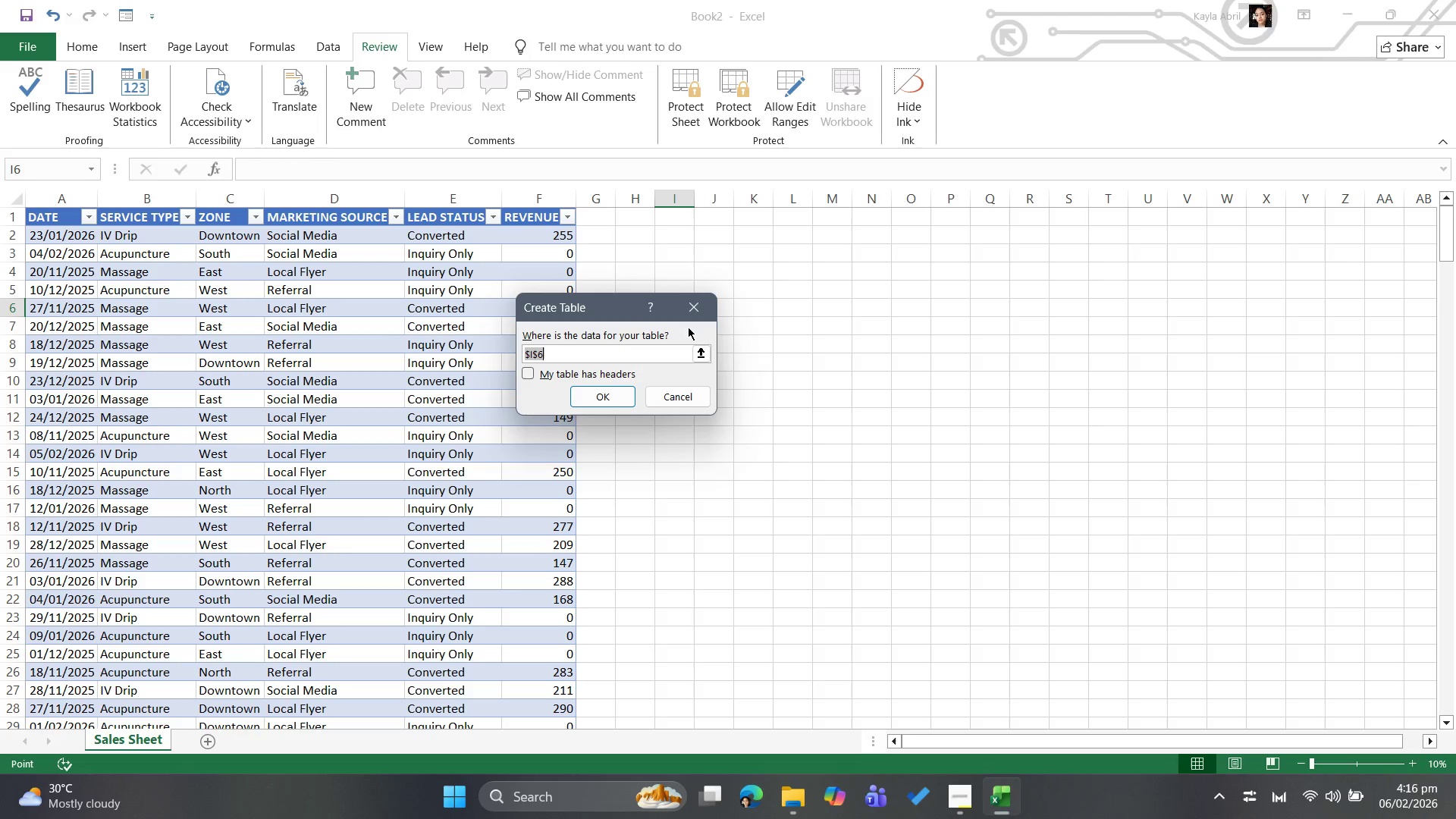 
left_click([565, 350])
 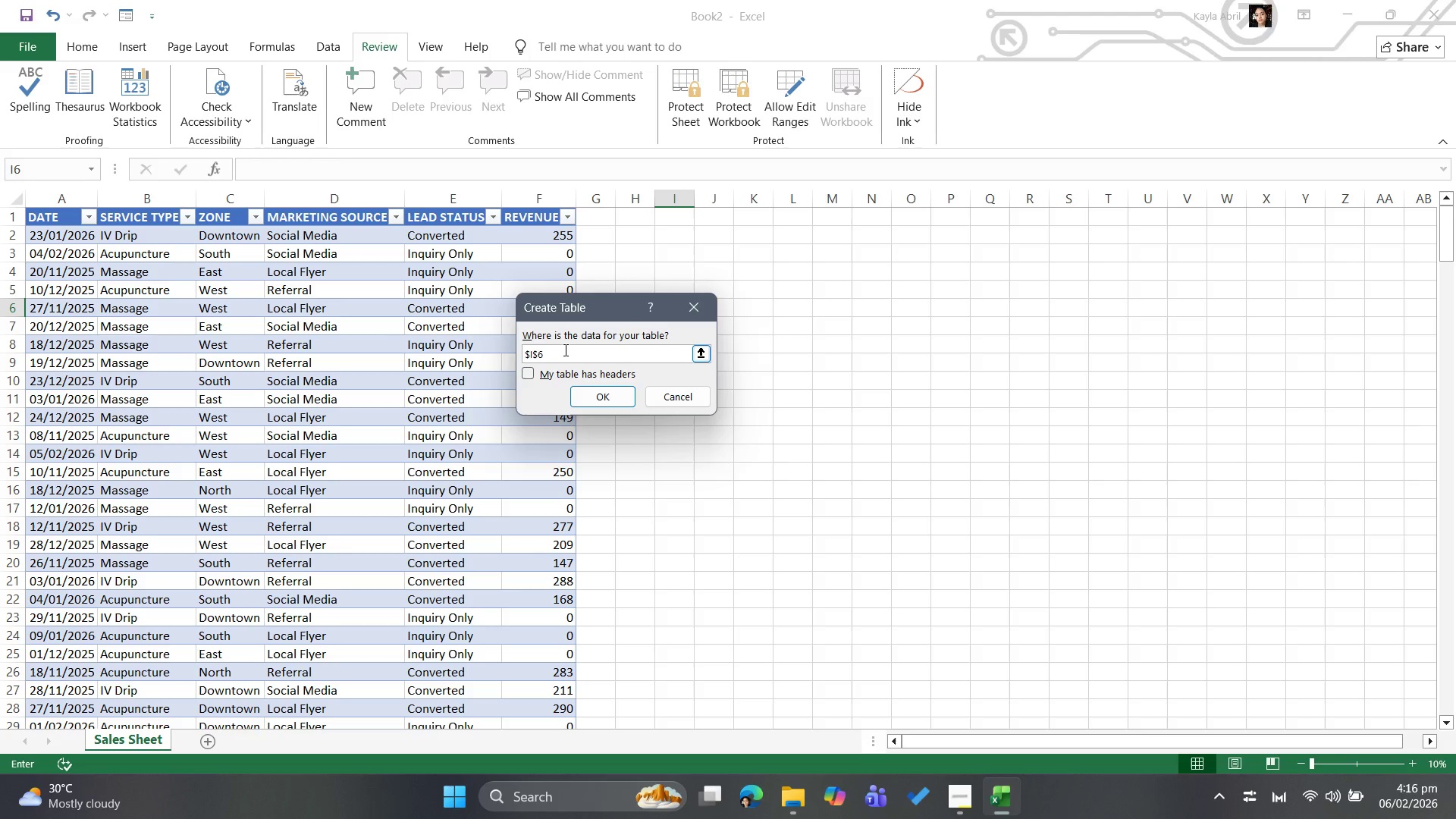 
key(Backspace)
key(Backspace)
key(Backspace)
key(Backspace)
key(Backspace)
key(Backspace)
type(a1:f251)
 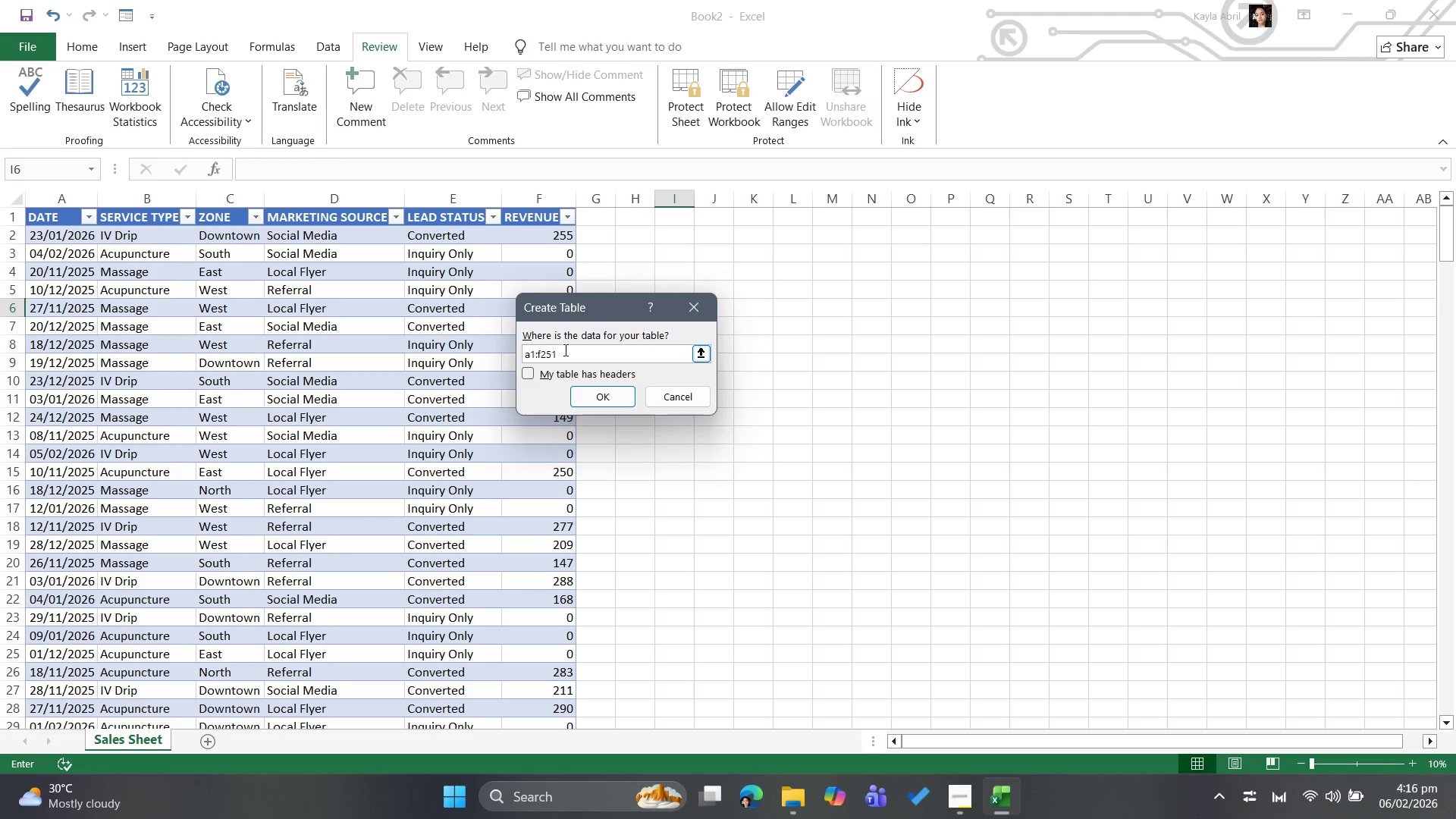 
hold_key(key=Equal, duration=0.34)
 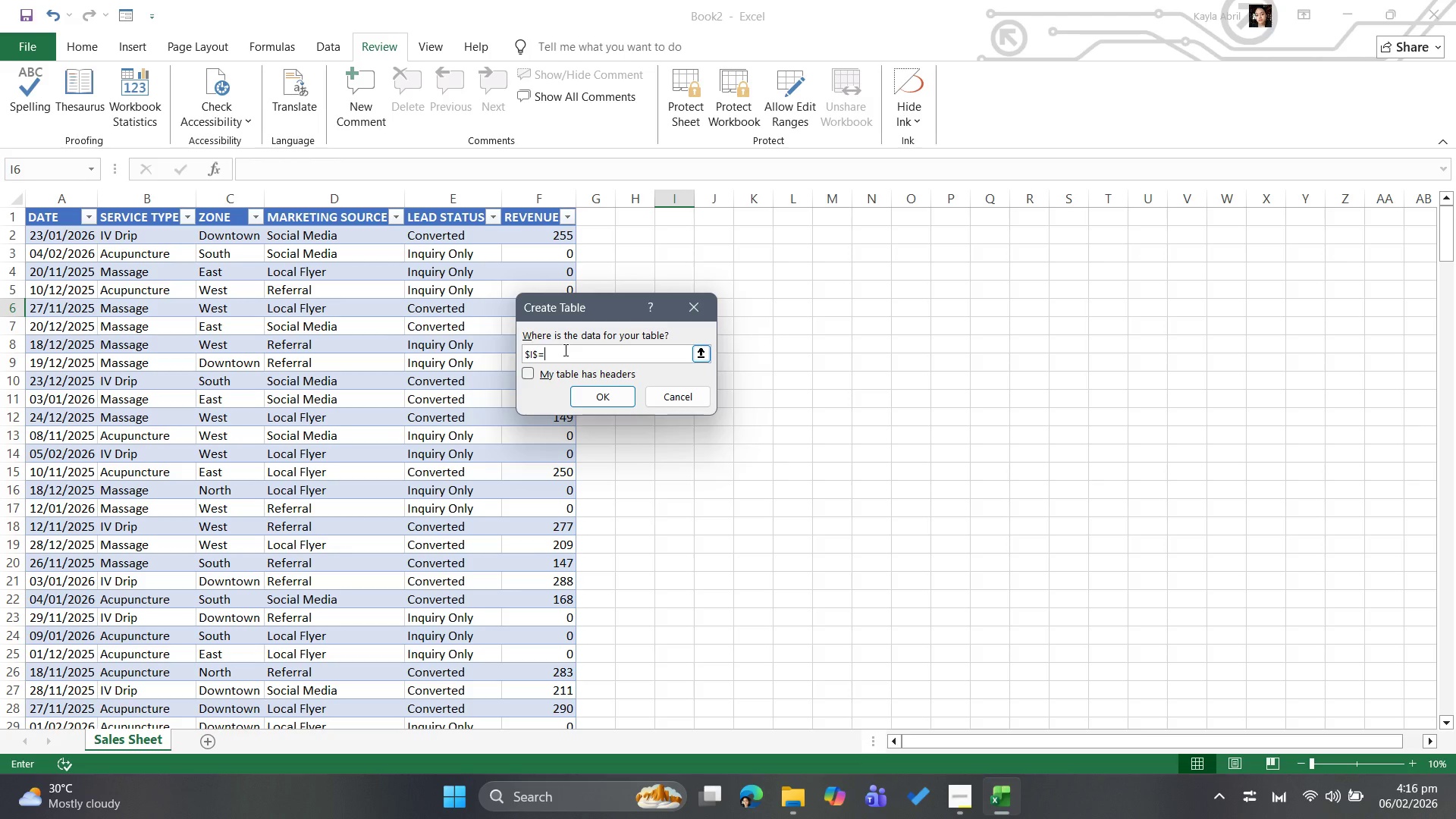 
hold_key(key=Equal, duration=0.38)
 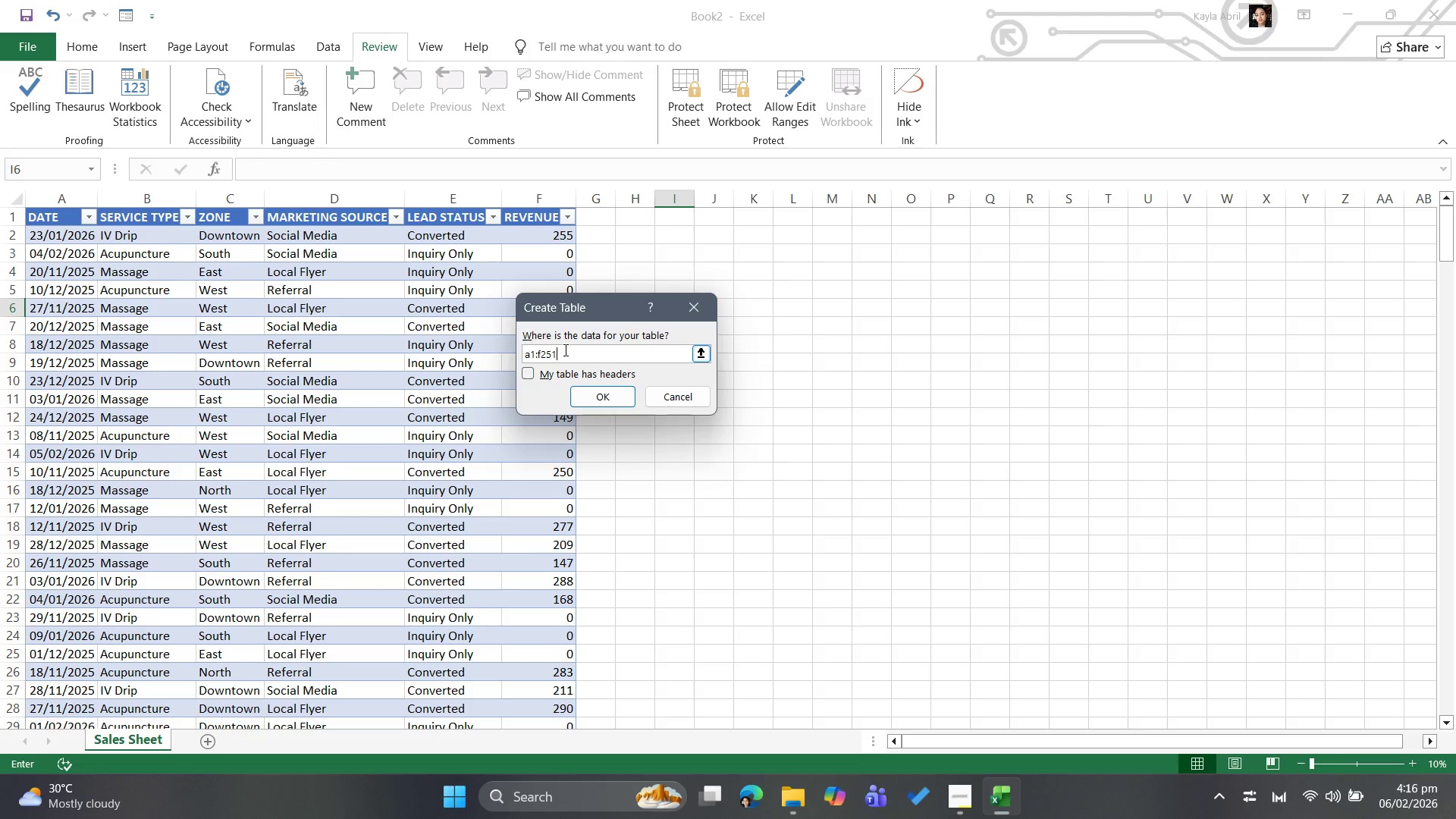 
left_click([521, 372])
 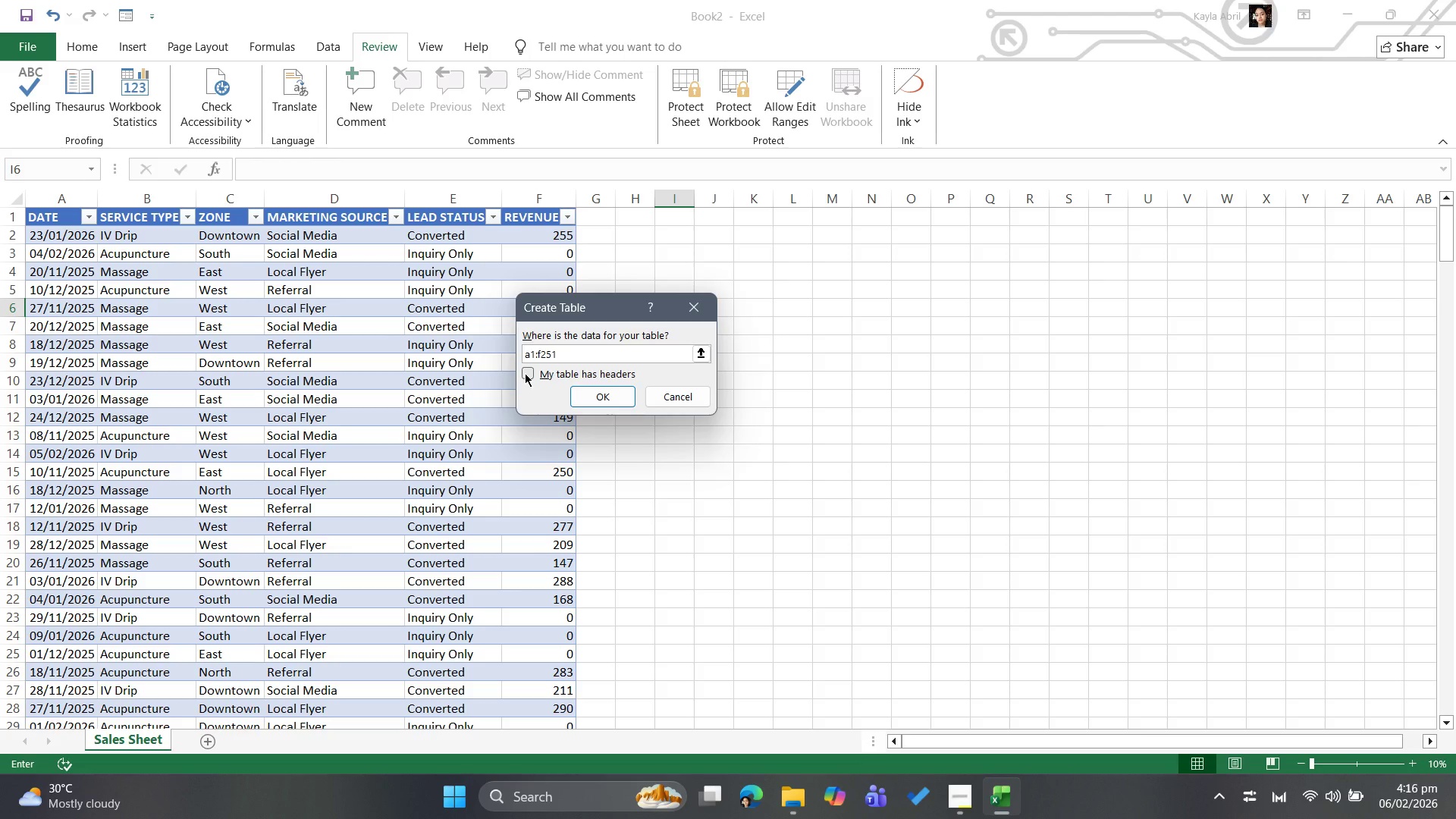 
left_click([525, 373])
 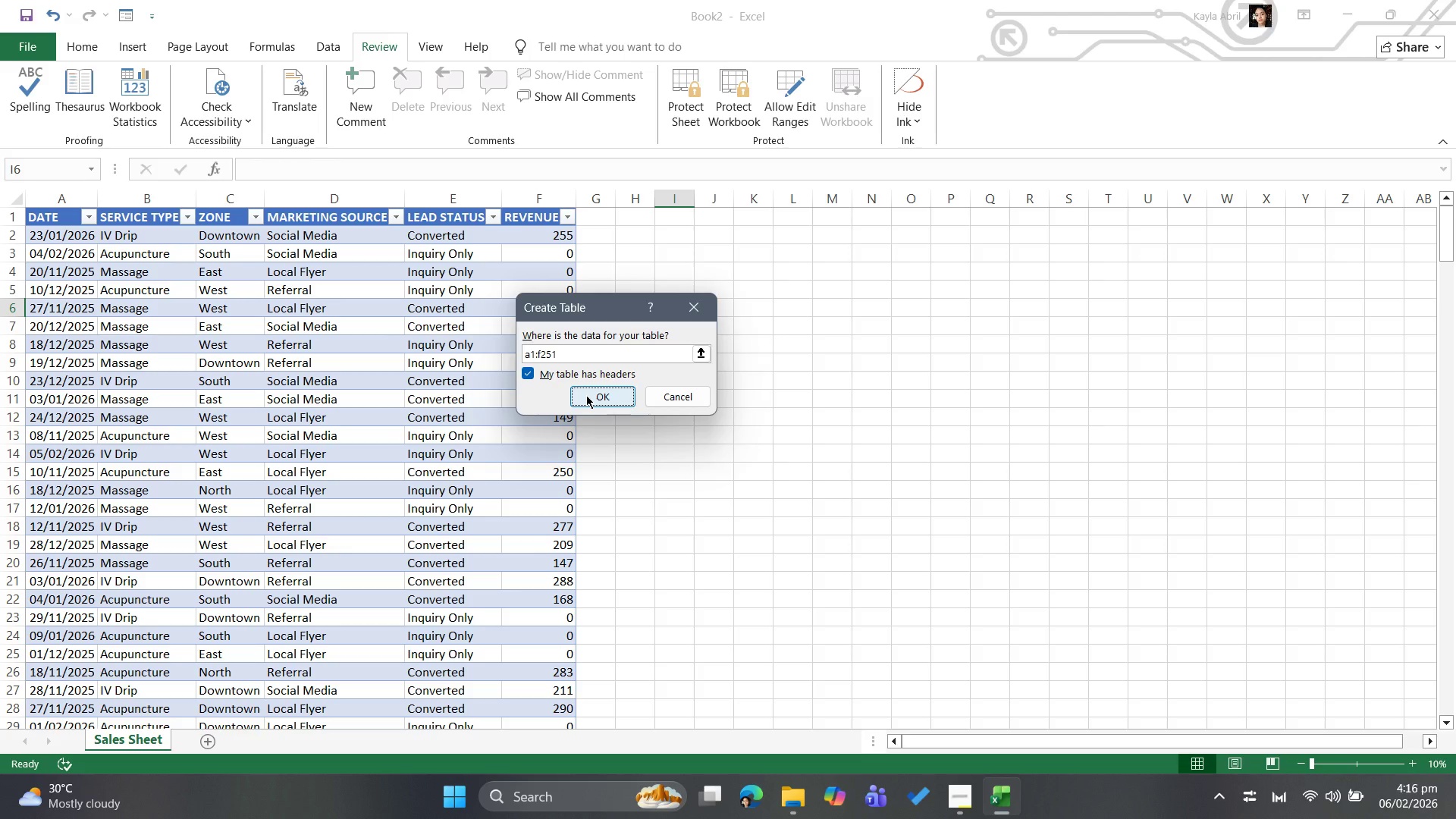 
left_click([596, 397])
 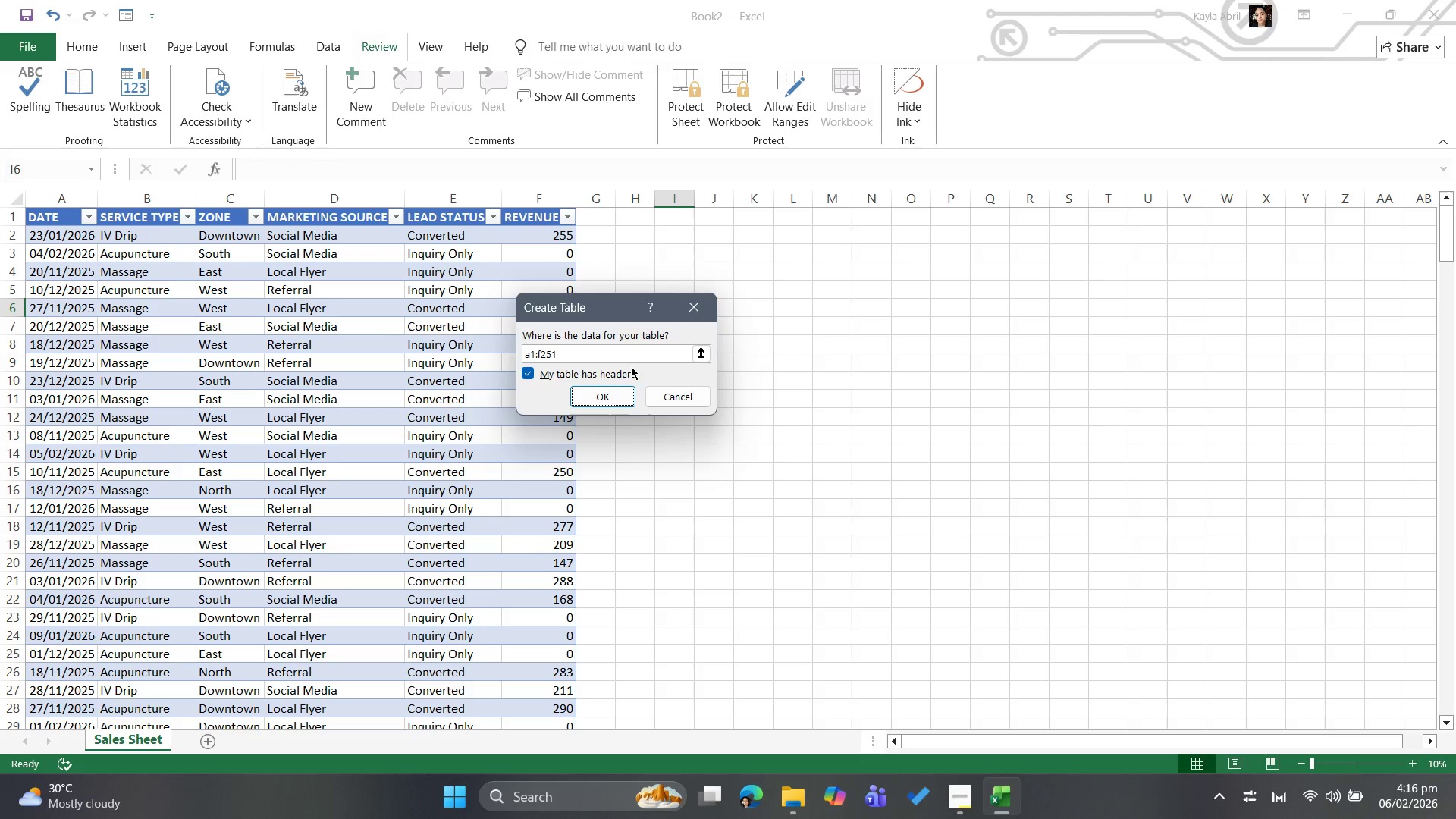 
left_click([613, 384])
 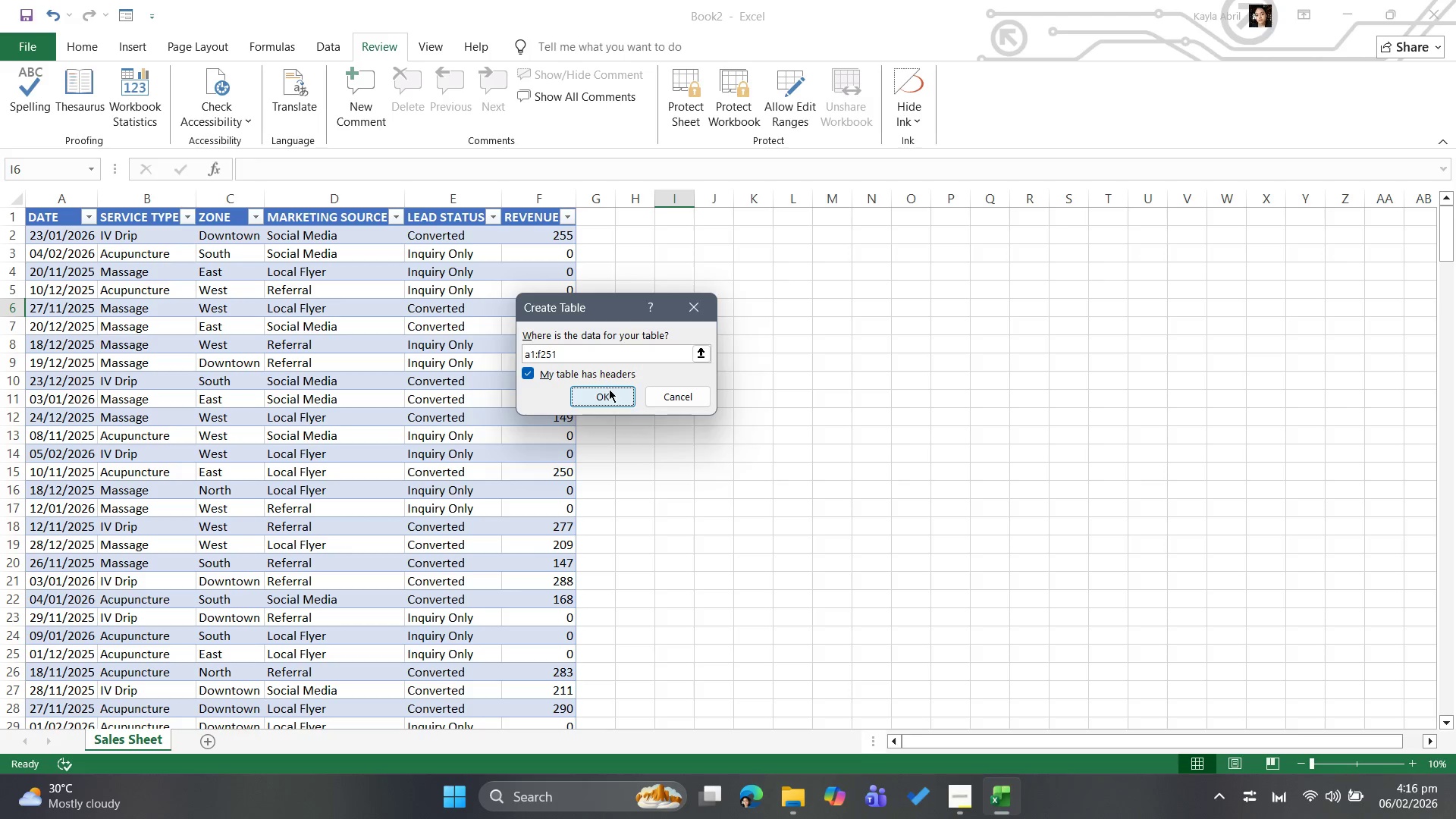 
left_click([609, 389])
 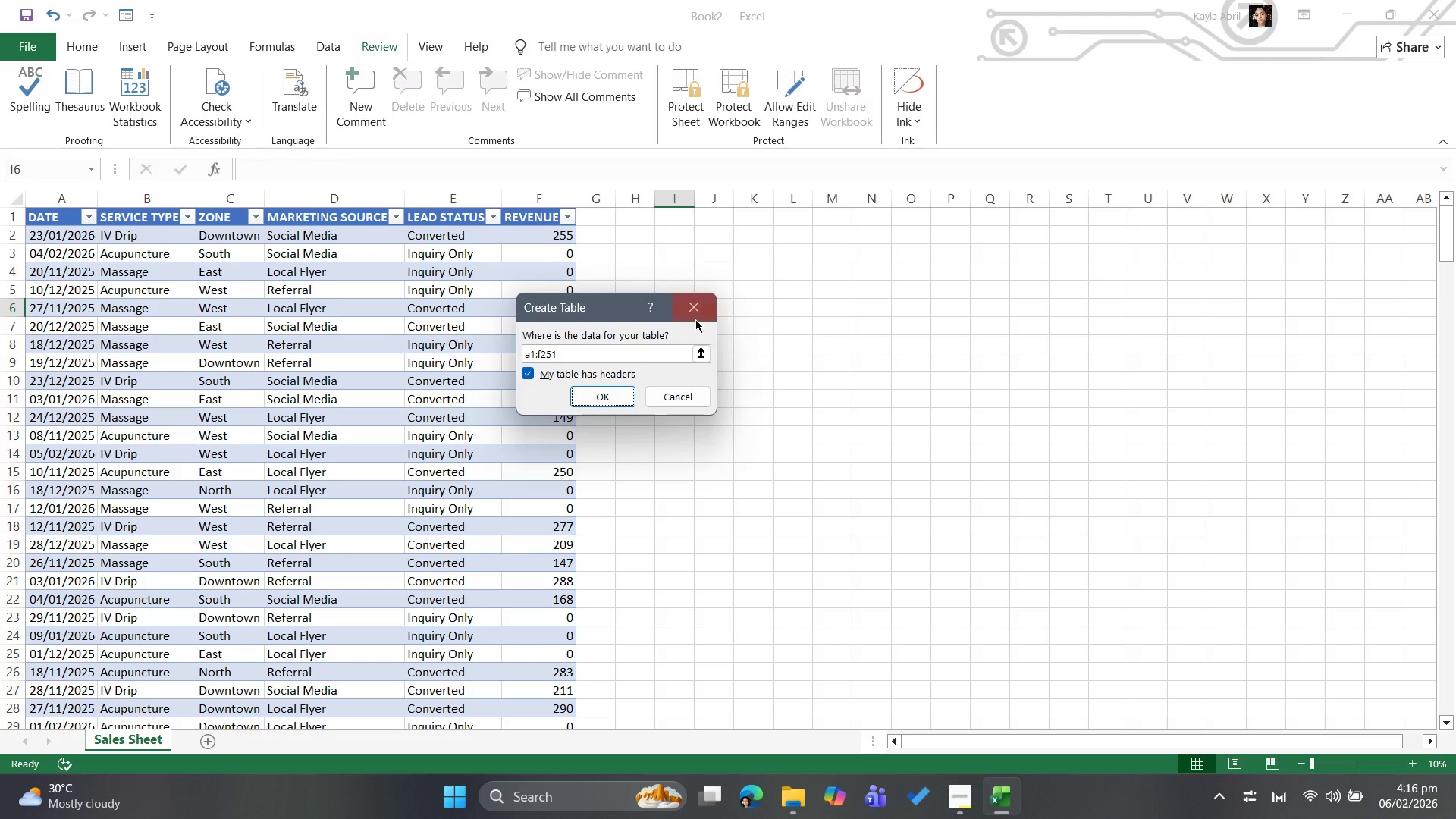 
left_click([699, 310])
 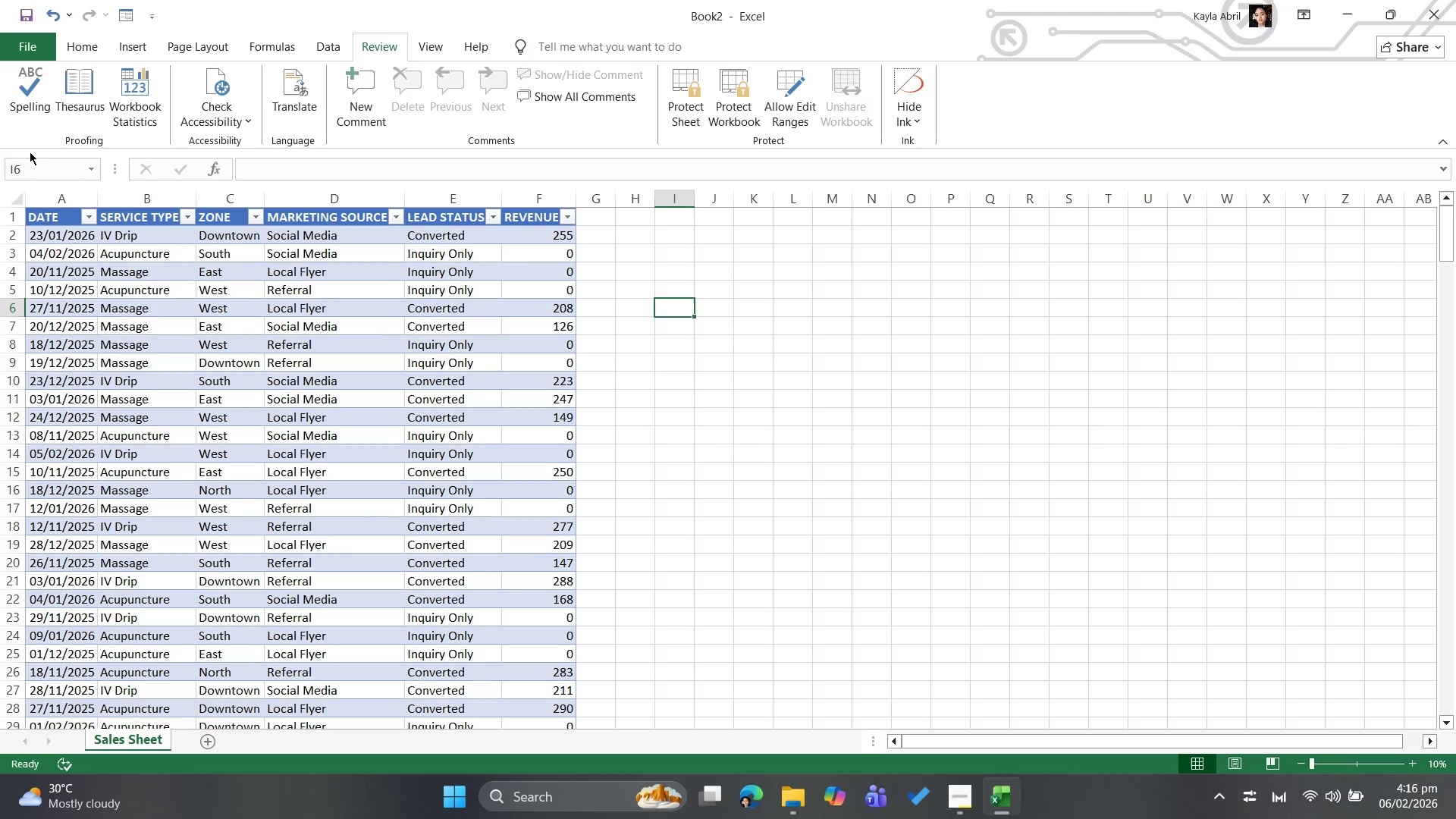 
left_click([52, 173])
 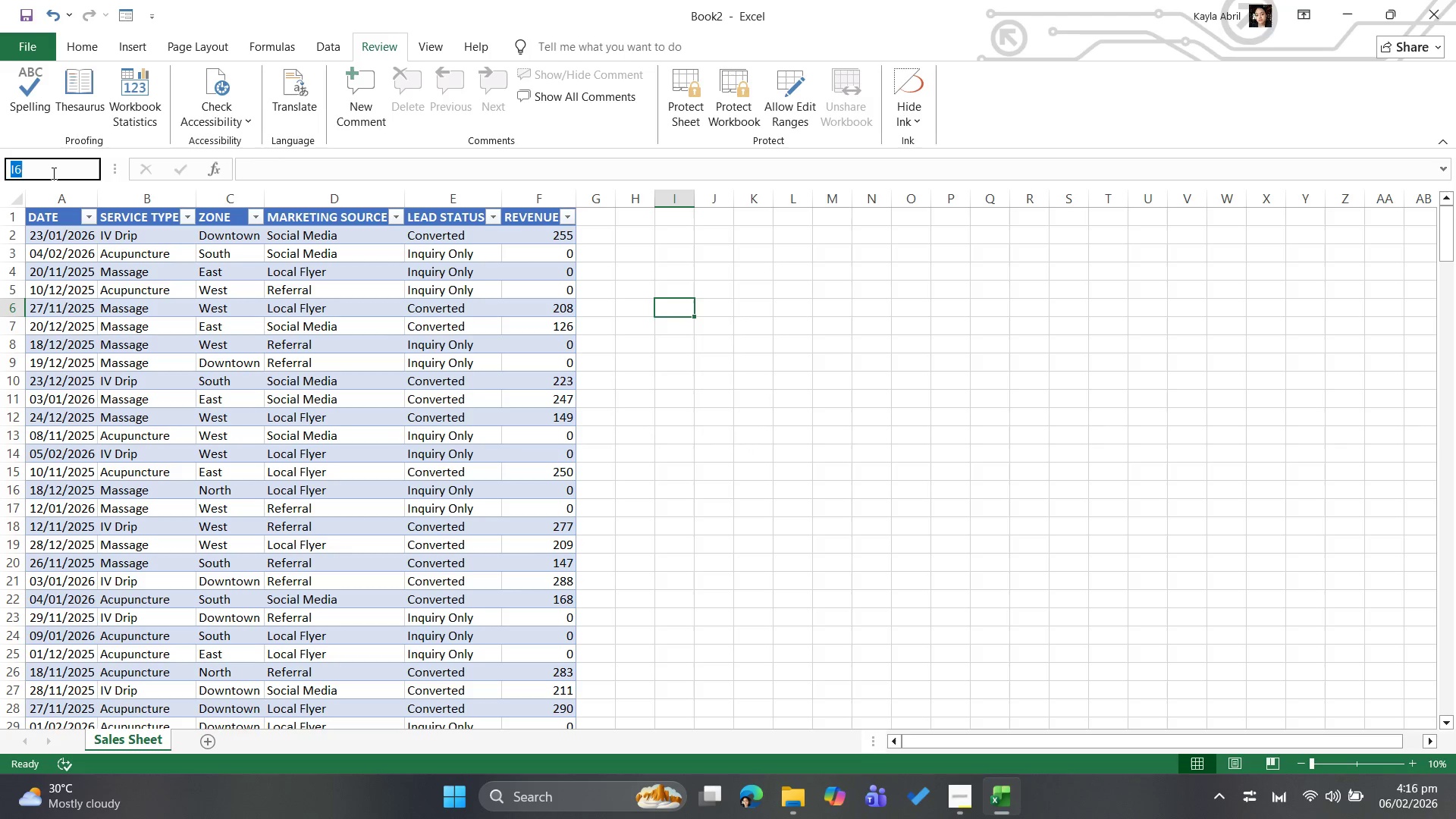 
type(a1:f251)
 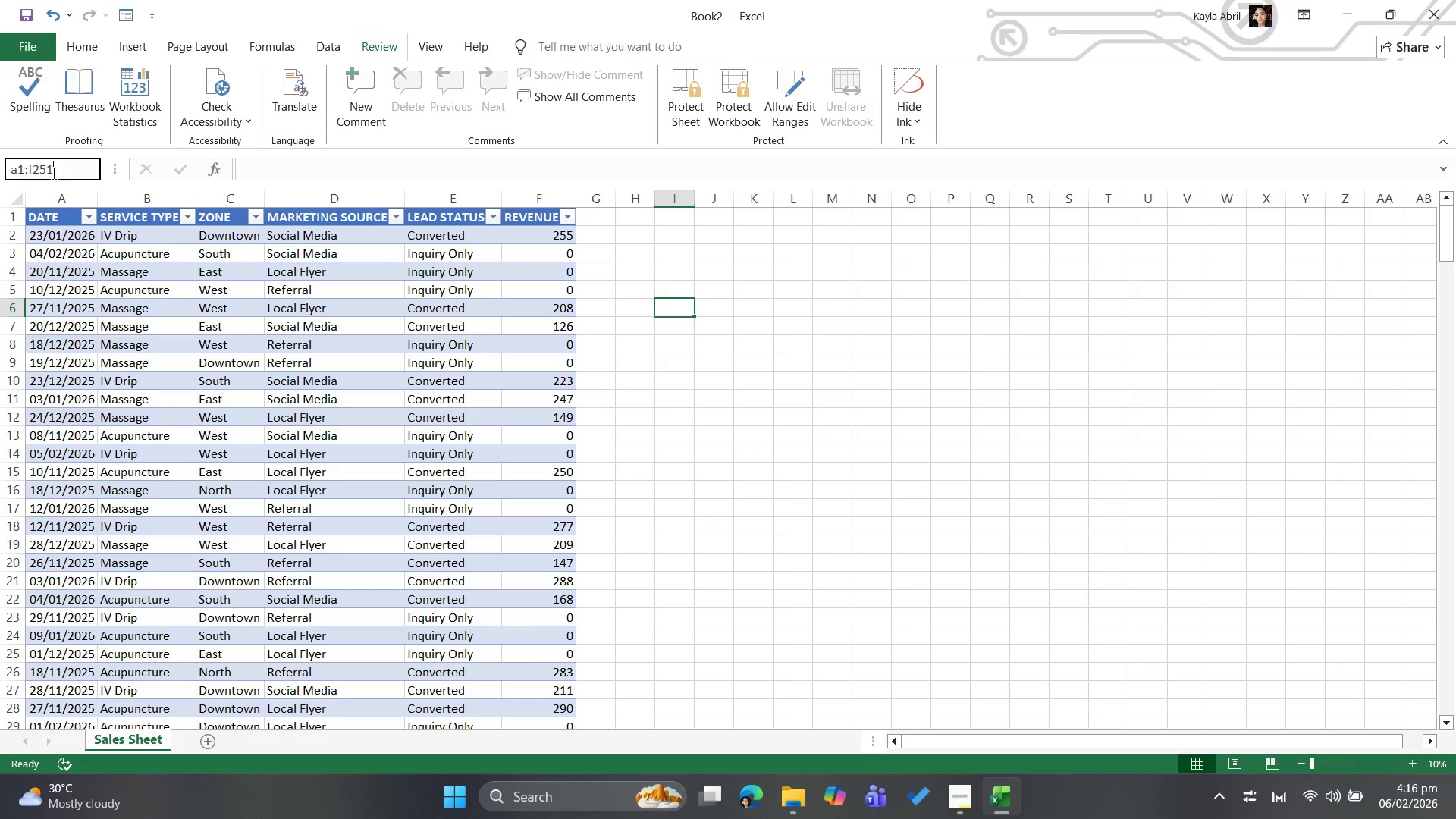 
key(Enter)
 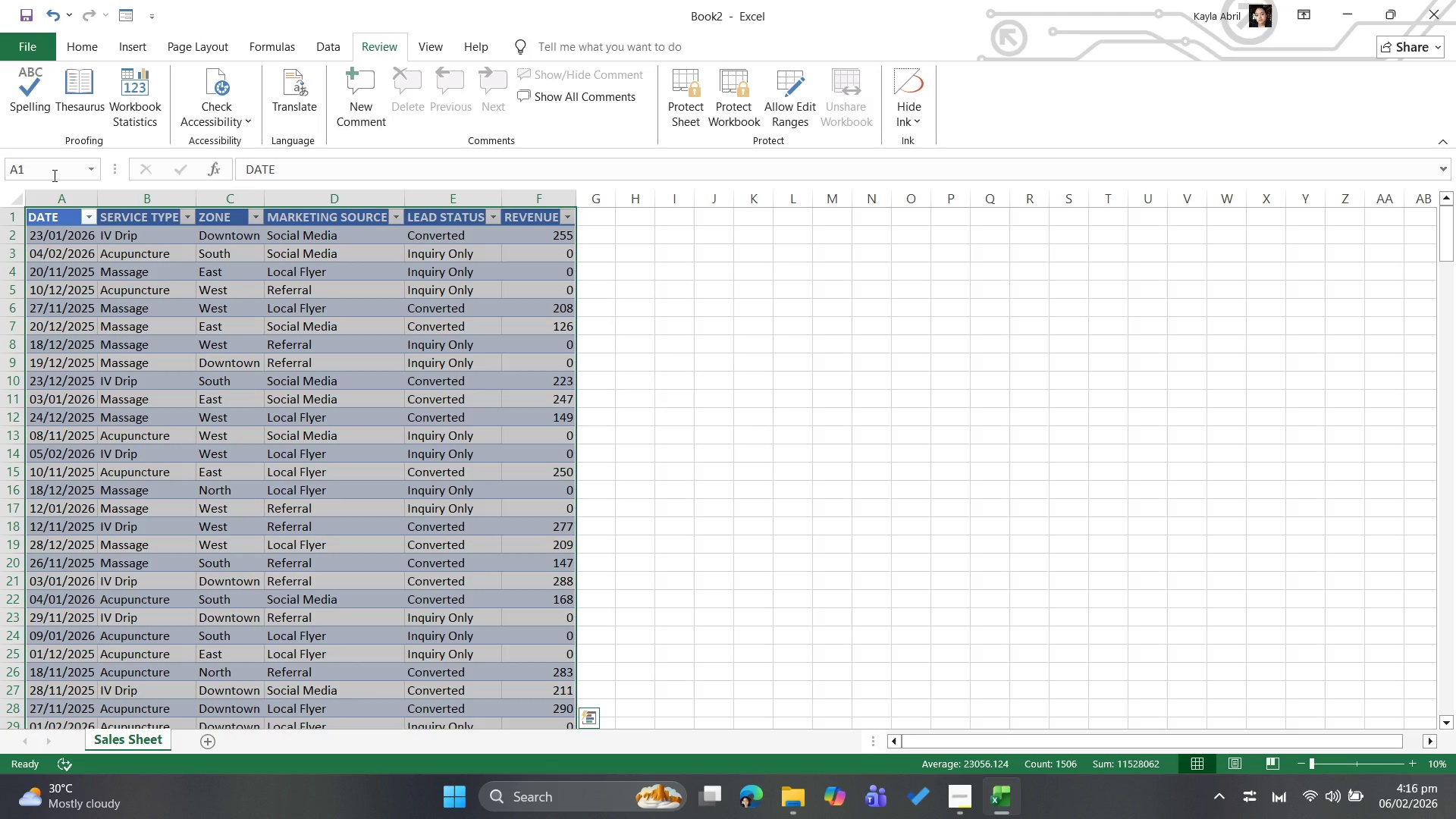 
key(Control+T)
 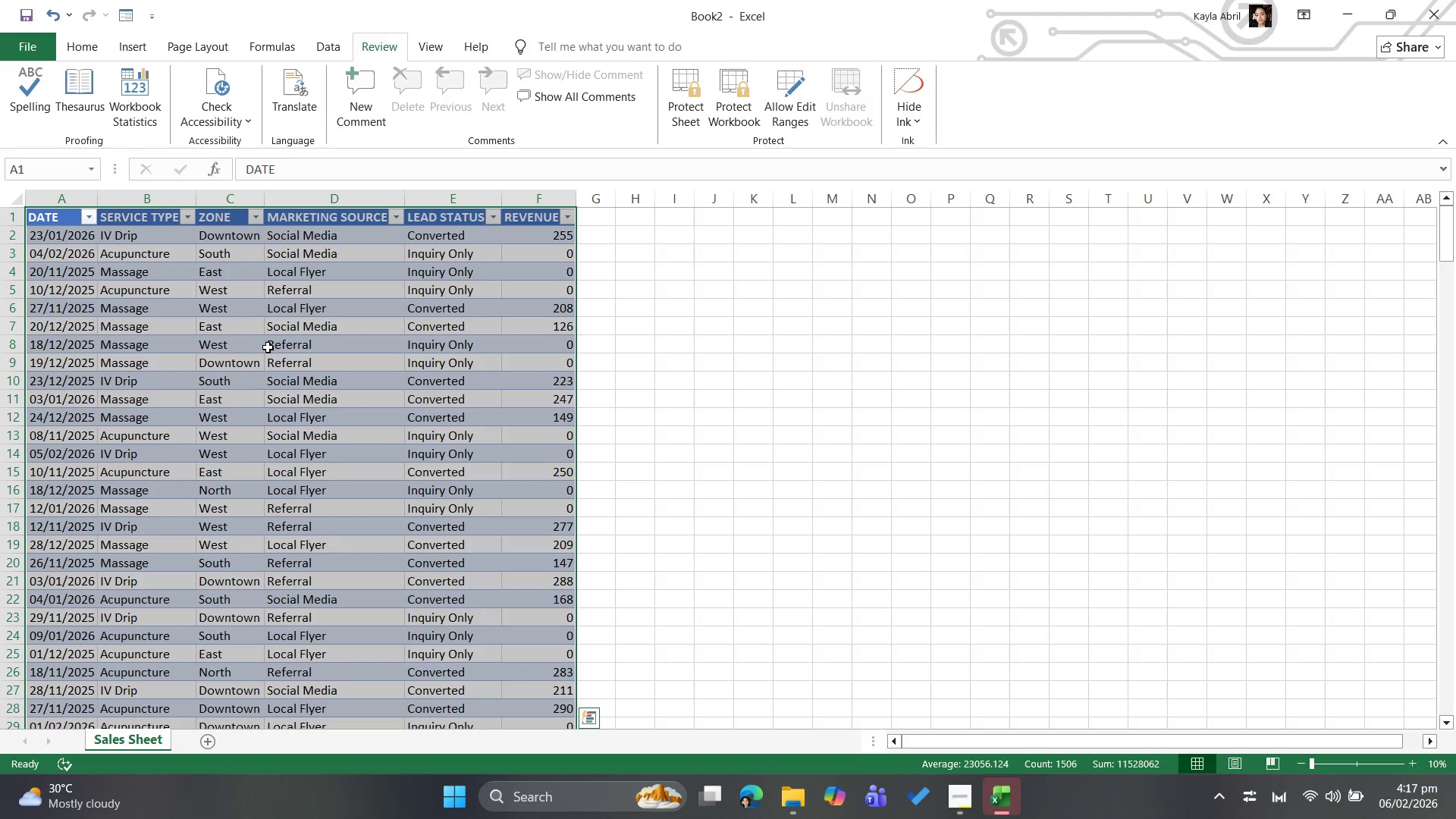 
key(Control+T)
 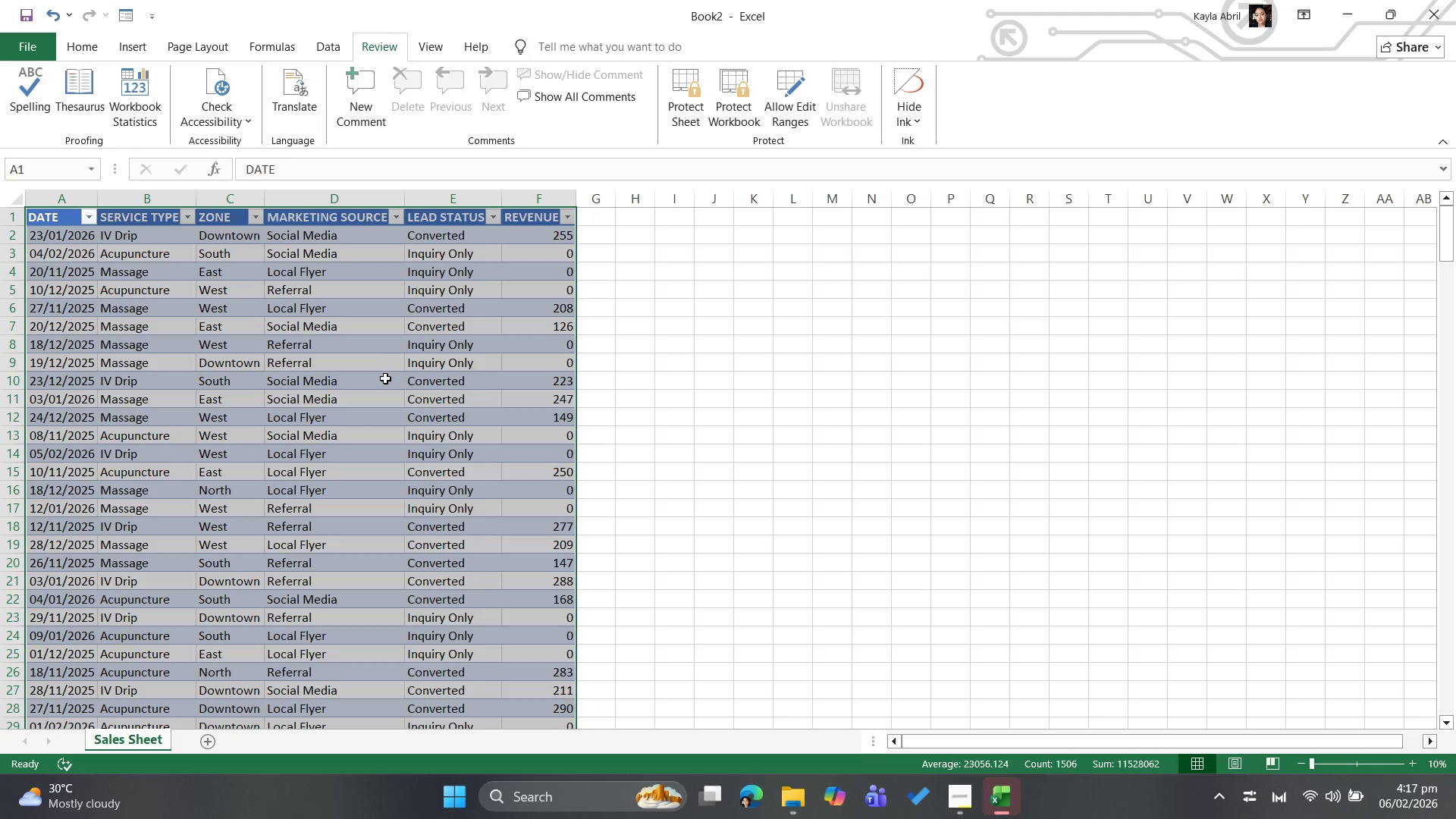 
mouse_move([954, 803])
 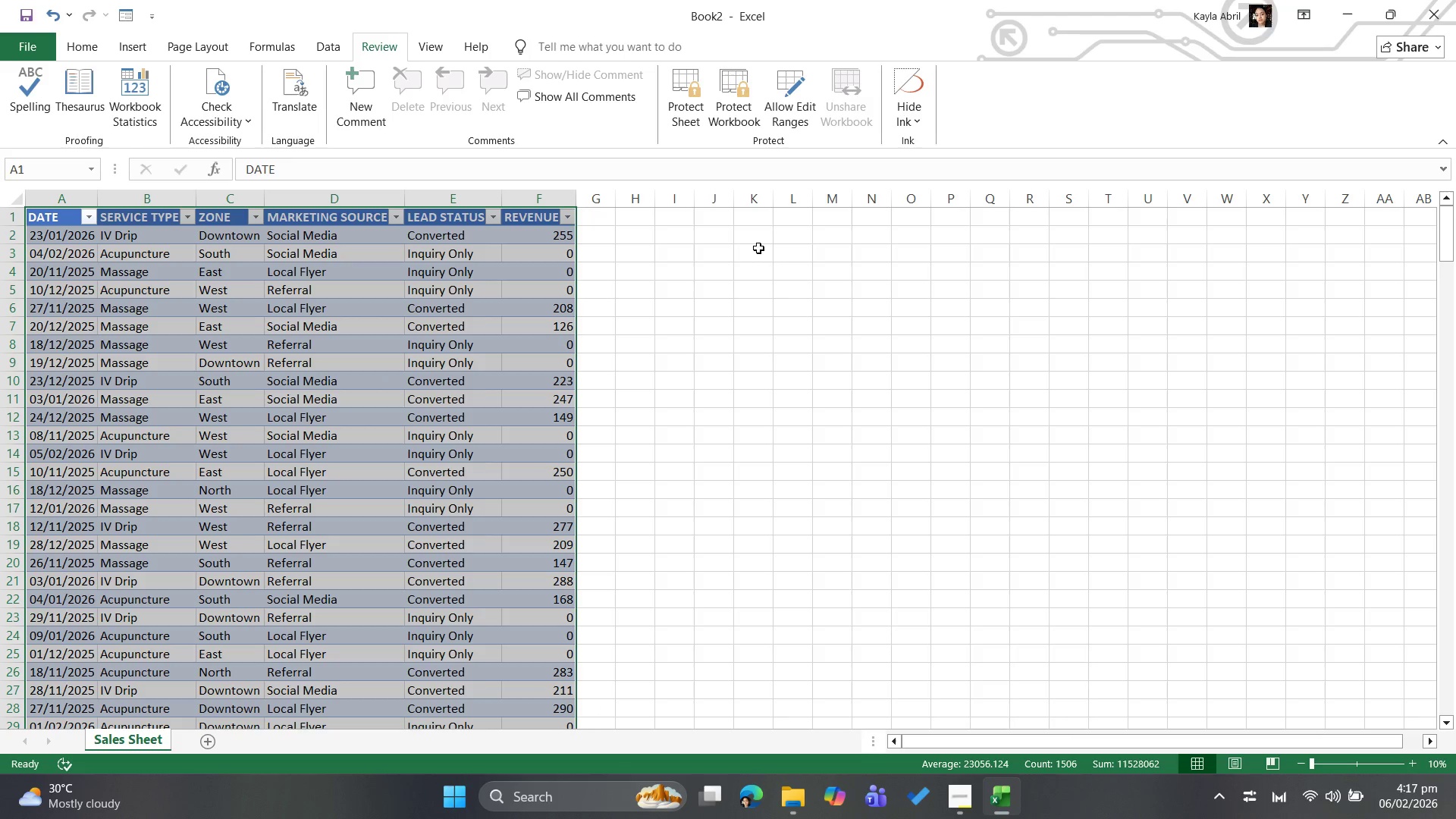 
left_click([627, 293])
 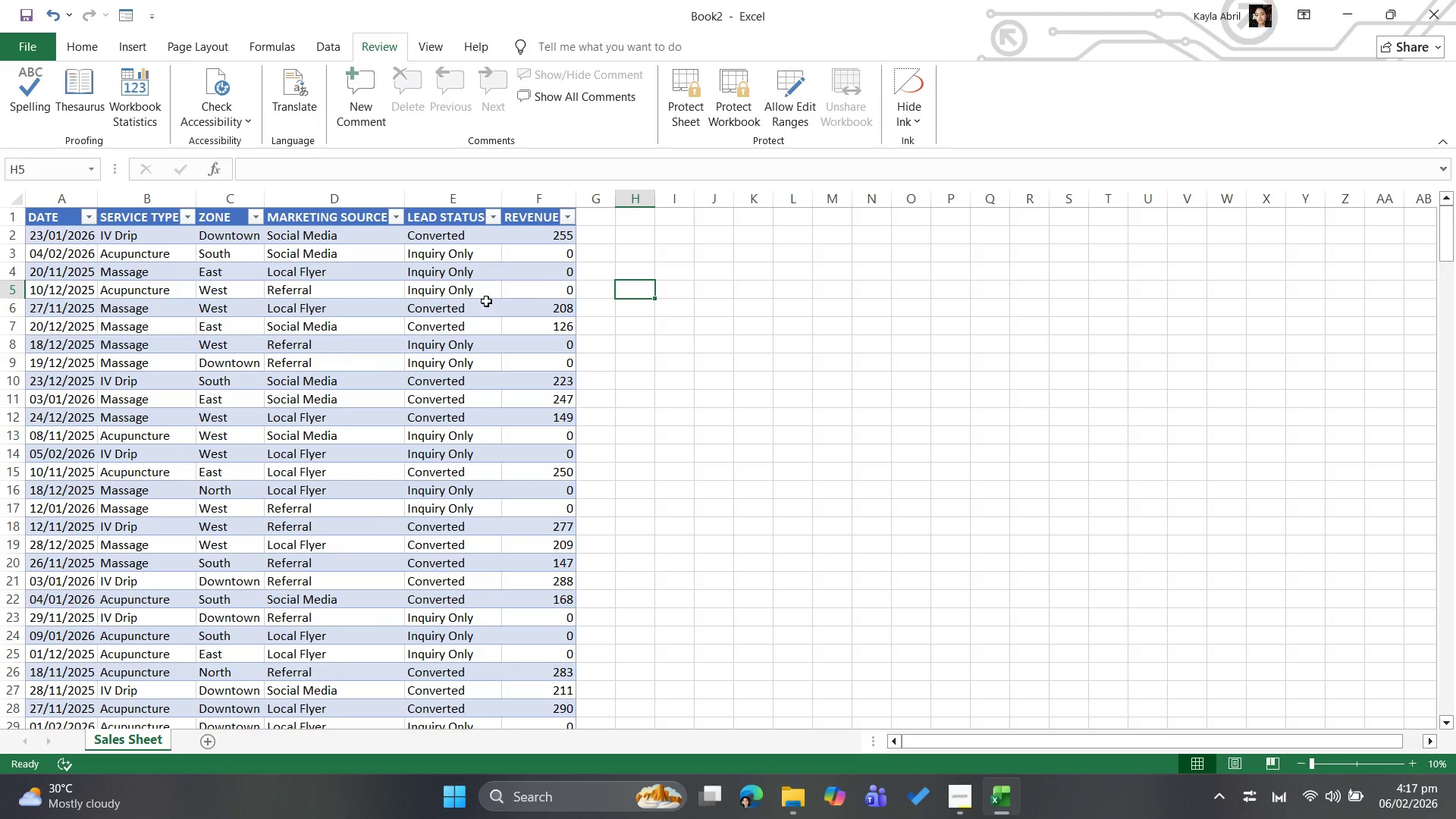 
left_click([486, 301])
 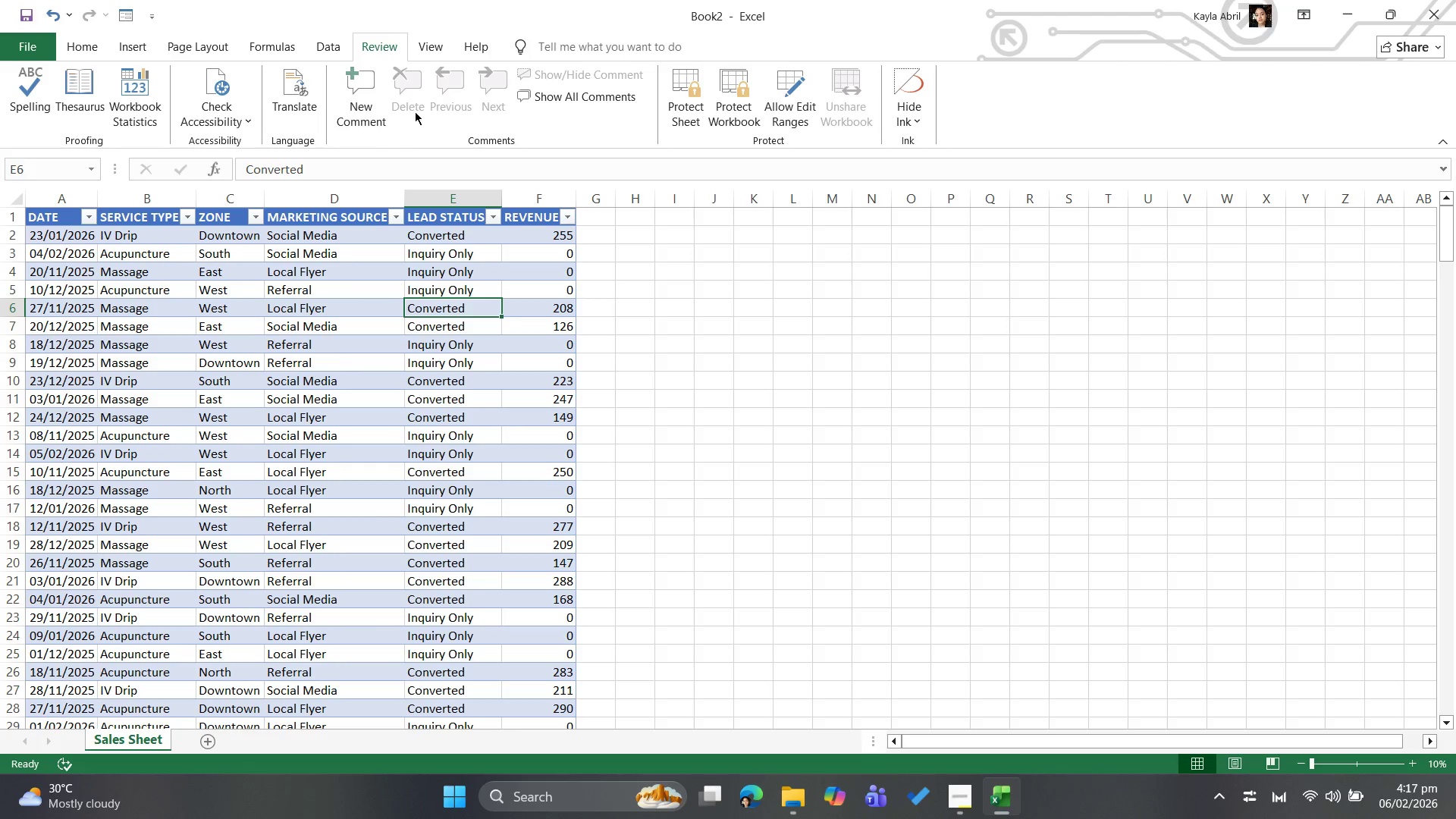 
left_click([425, 53])
 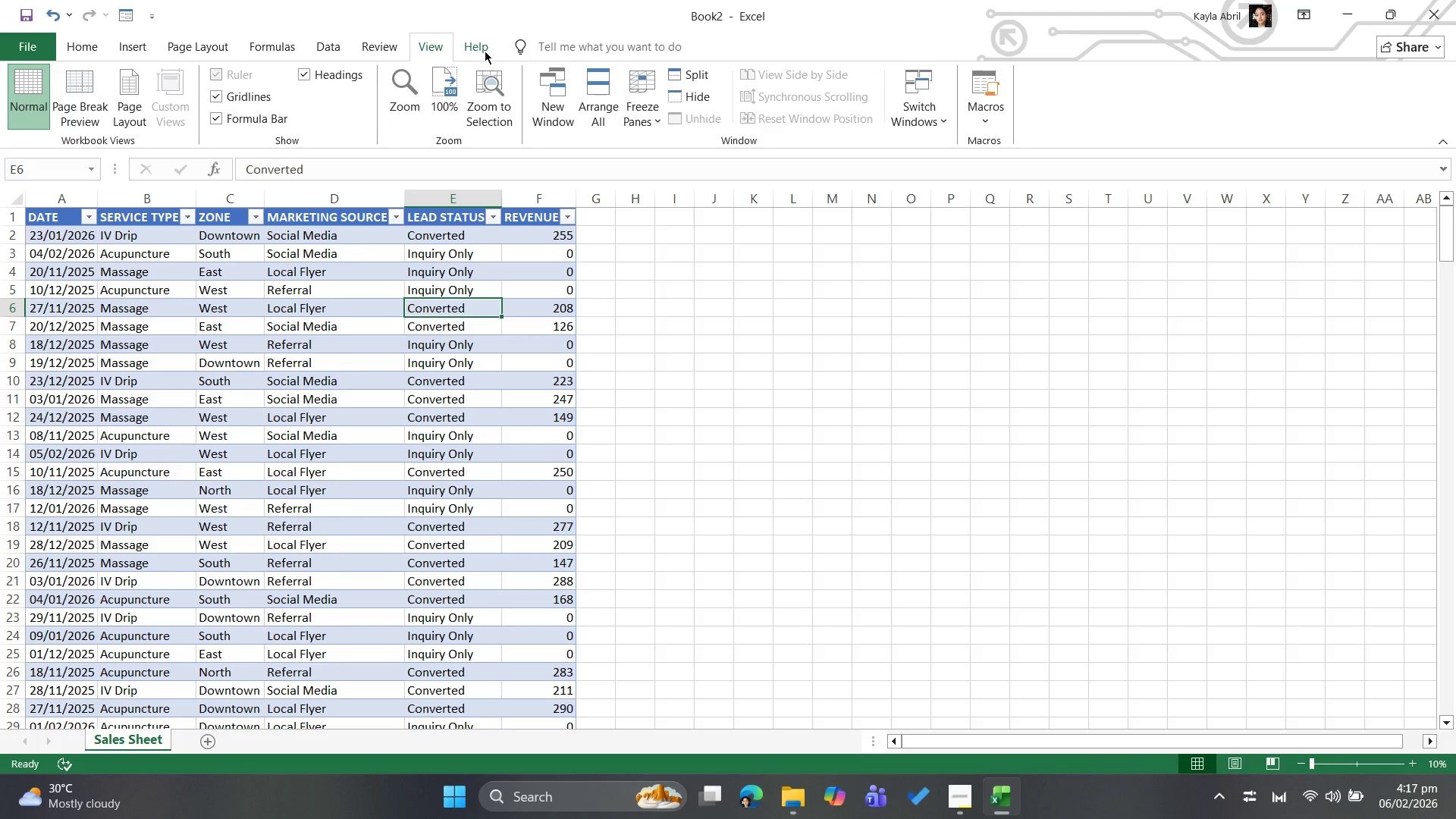 
left_click([485, 51])
 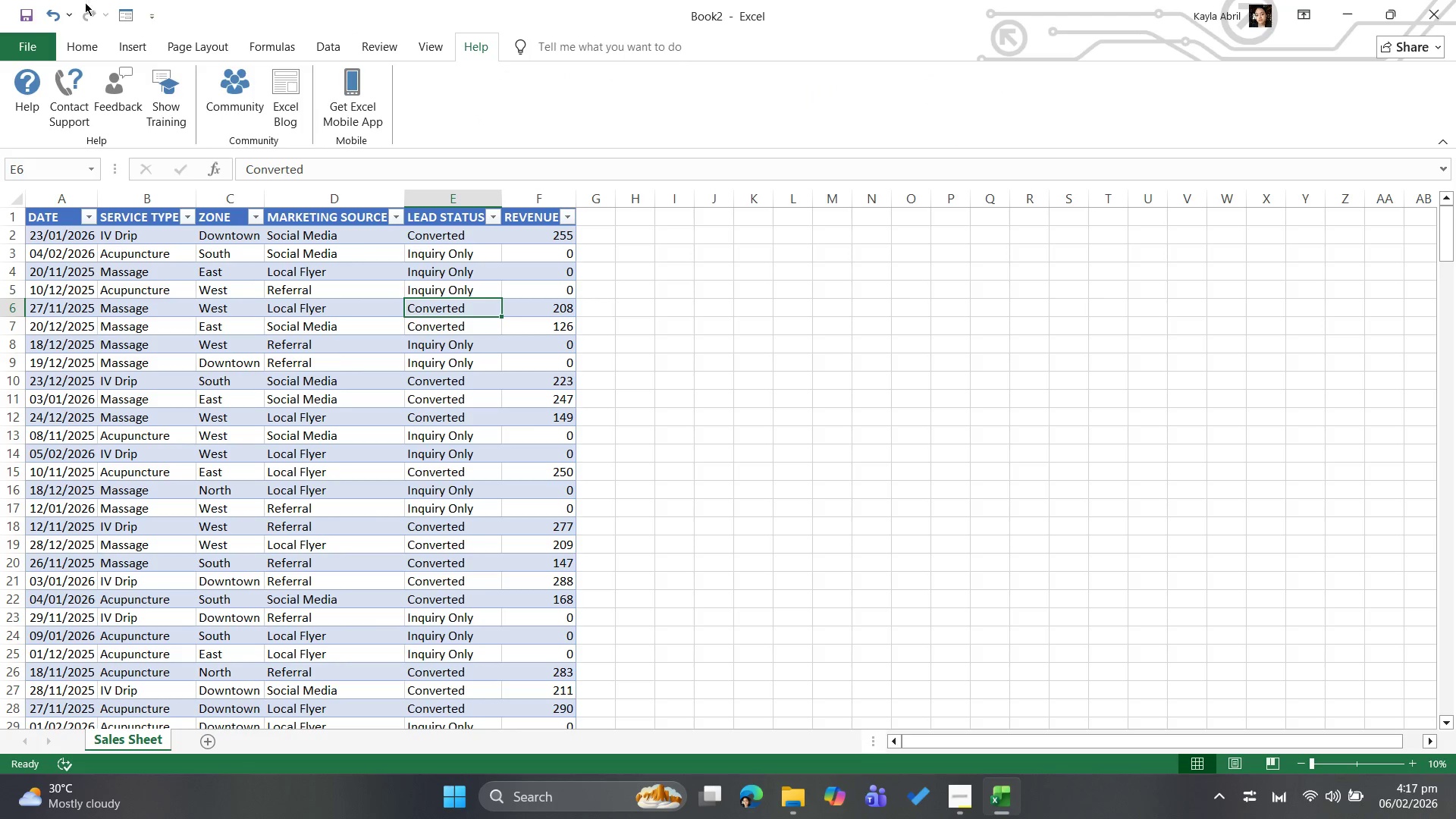 
left_click([104, 40])
 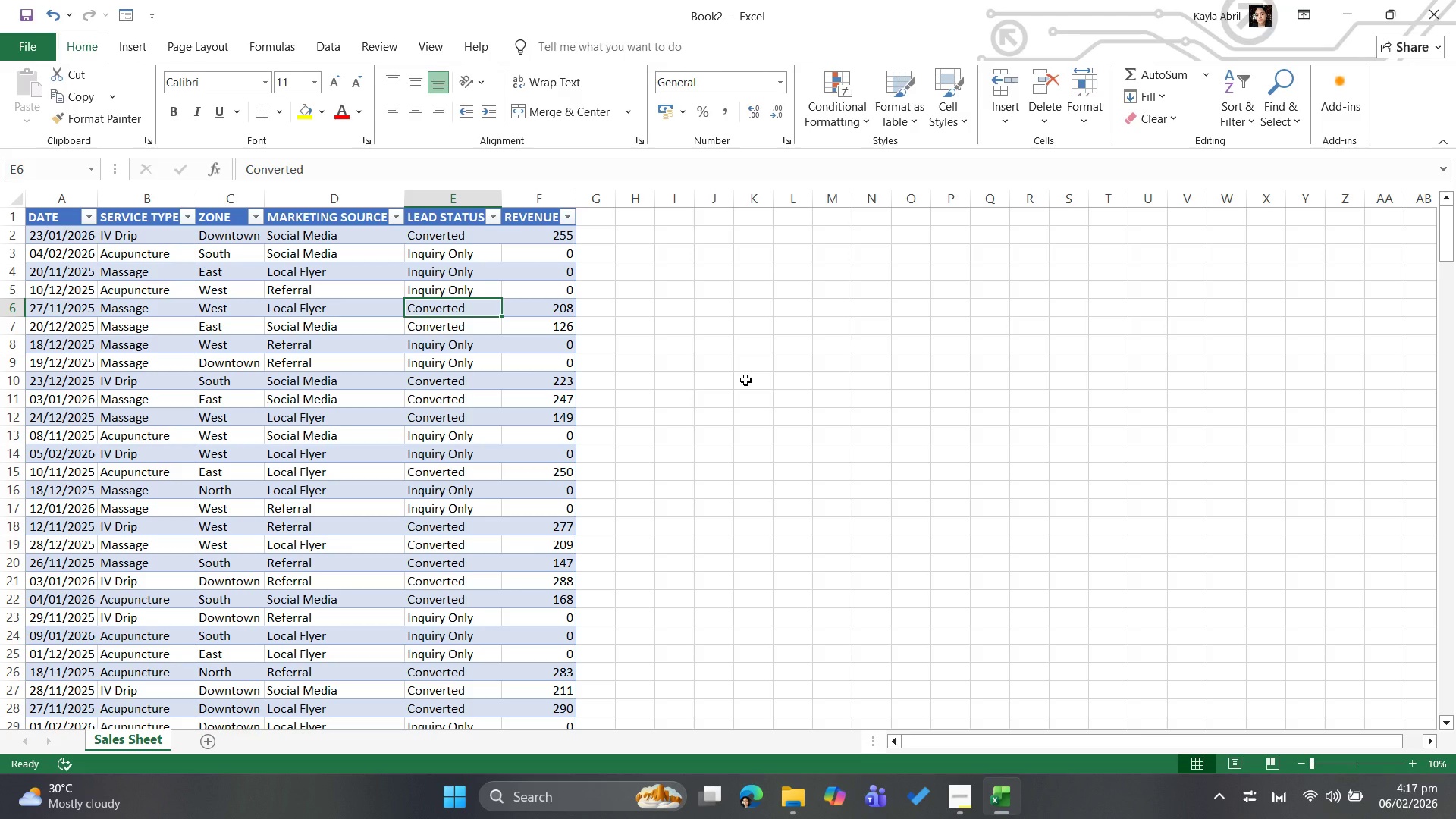 
wait(13.88)
 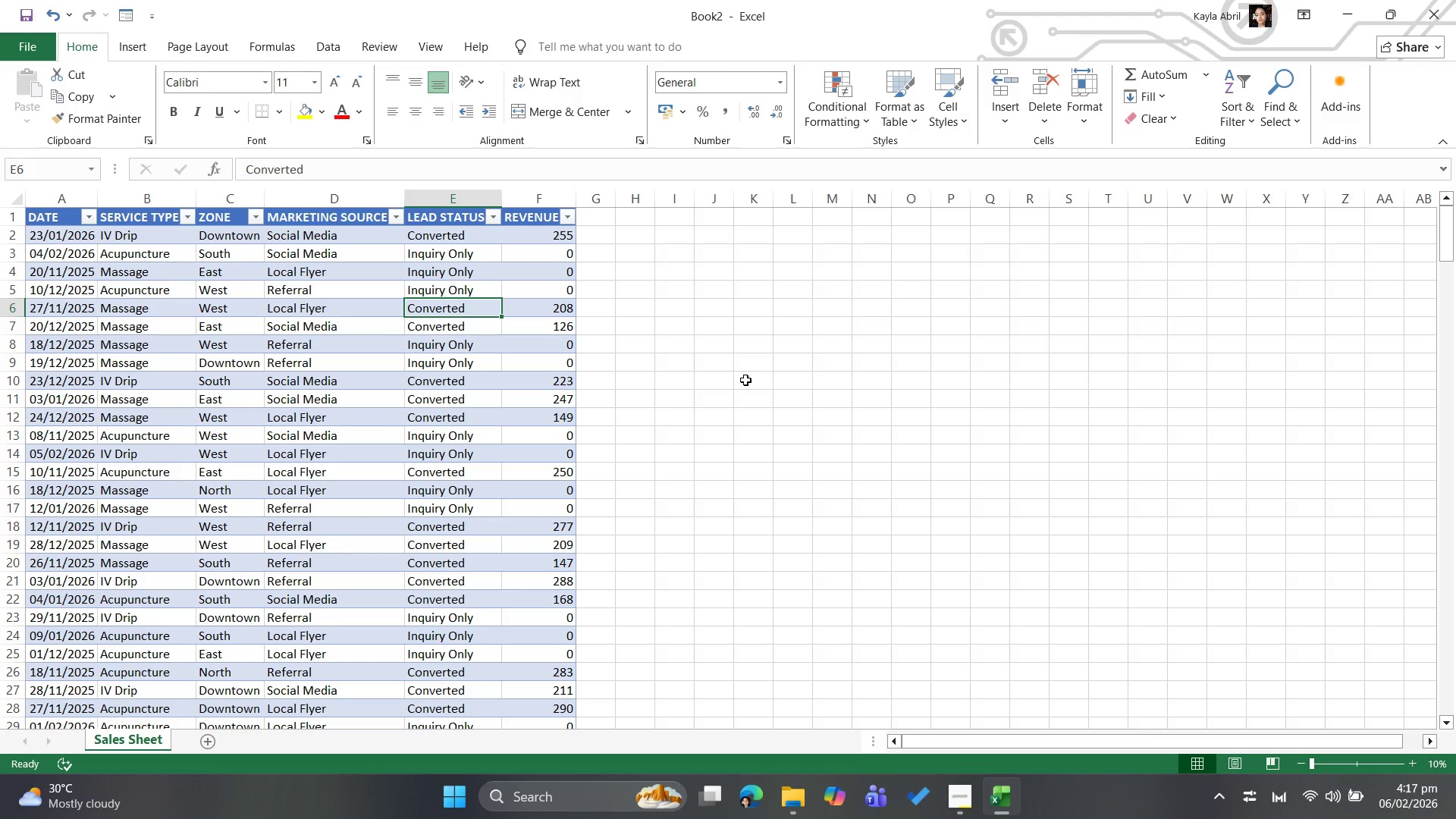 
left_click([36, 175])
 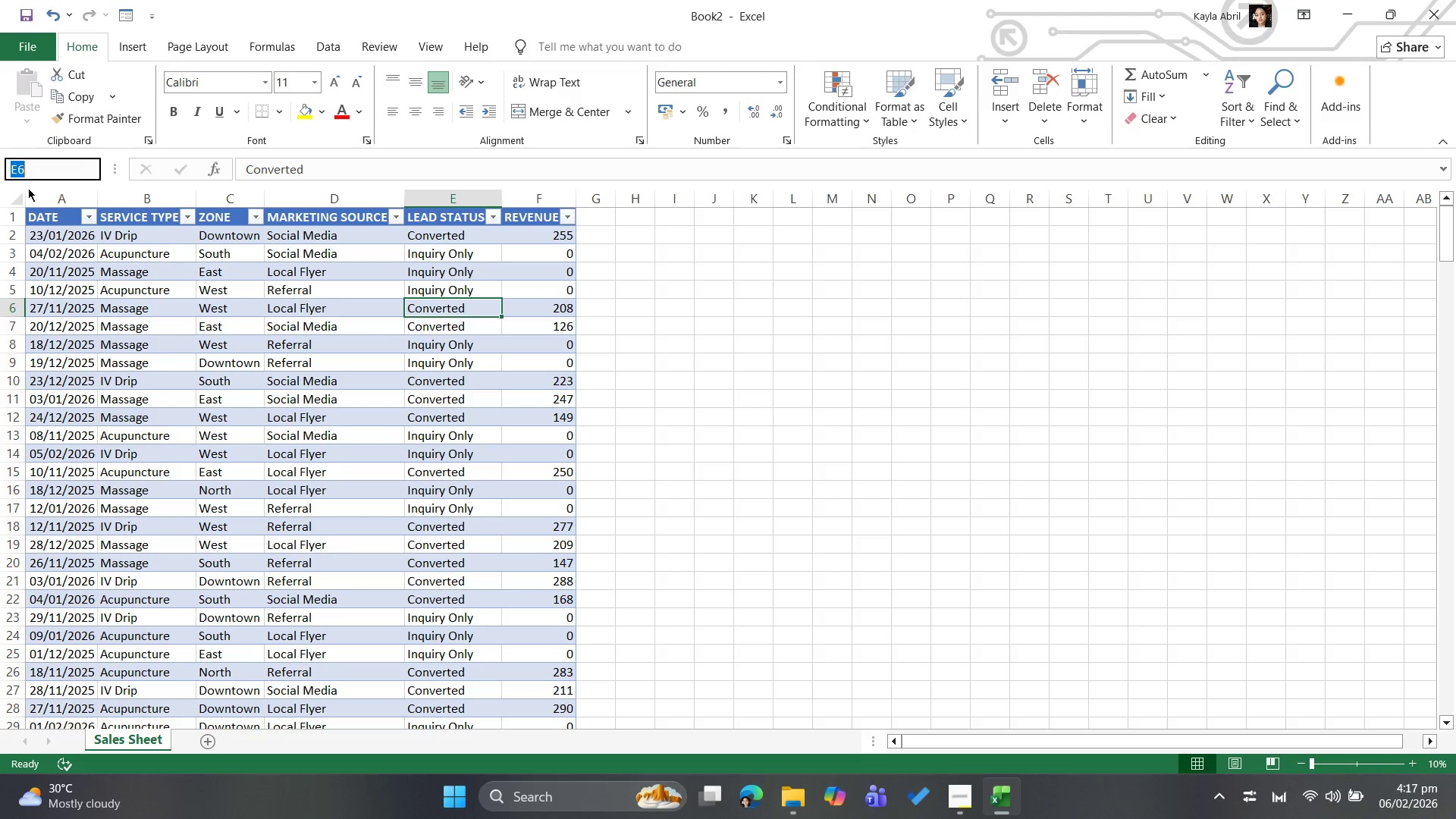 
key(Backspace)
type(a1:f251)
 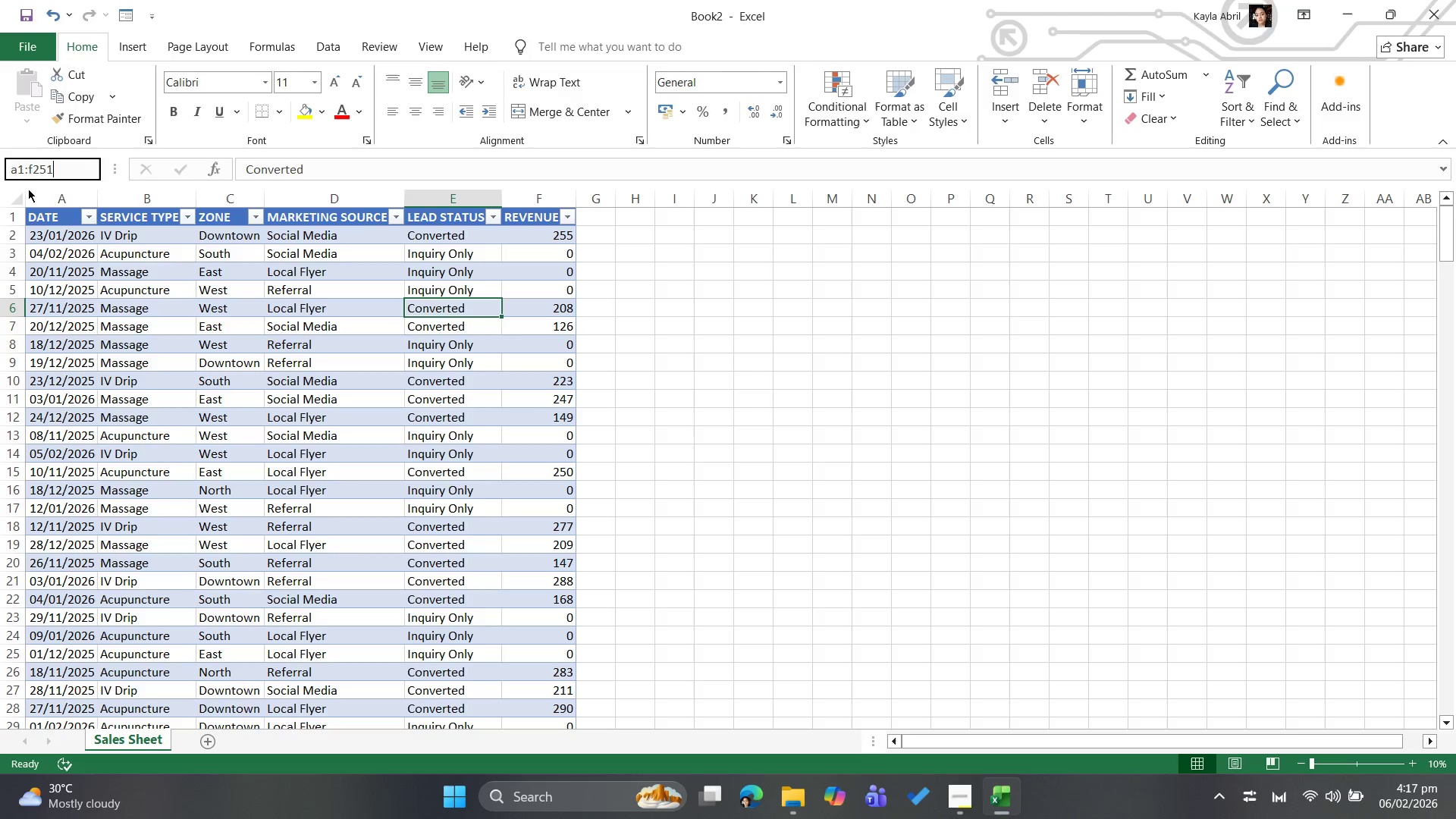 
key(Enter)
 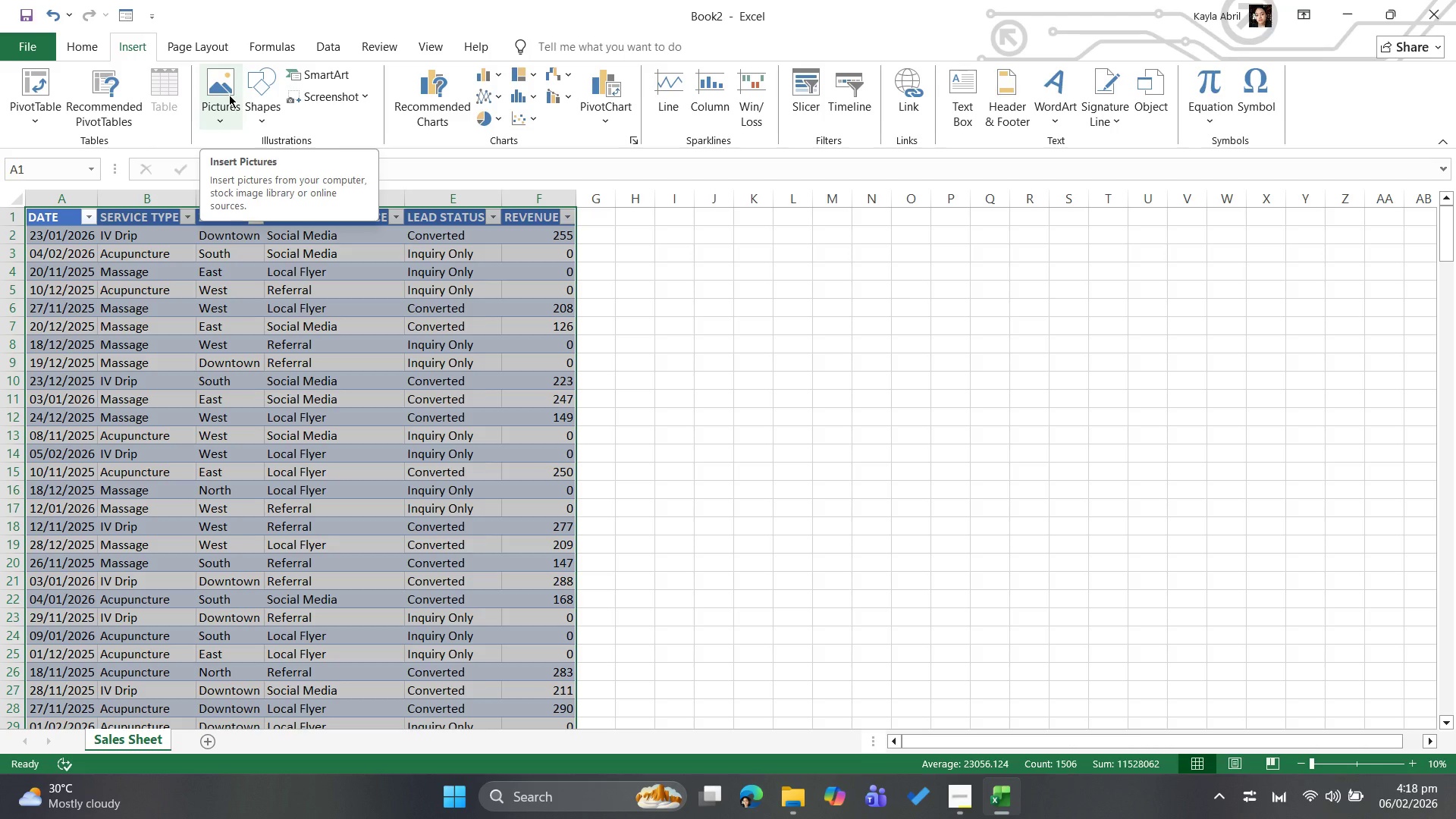 
wait(32.36)
 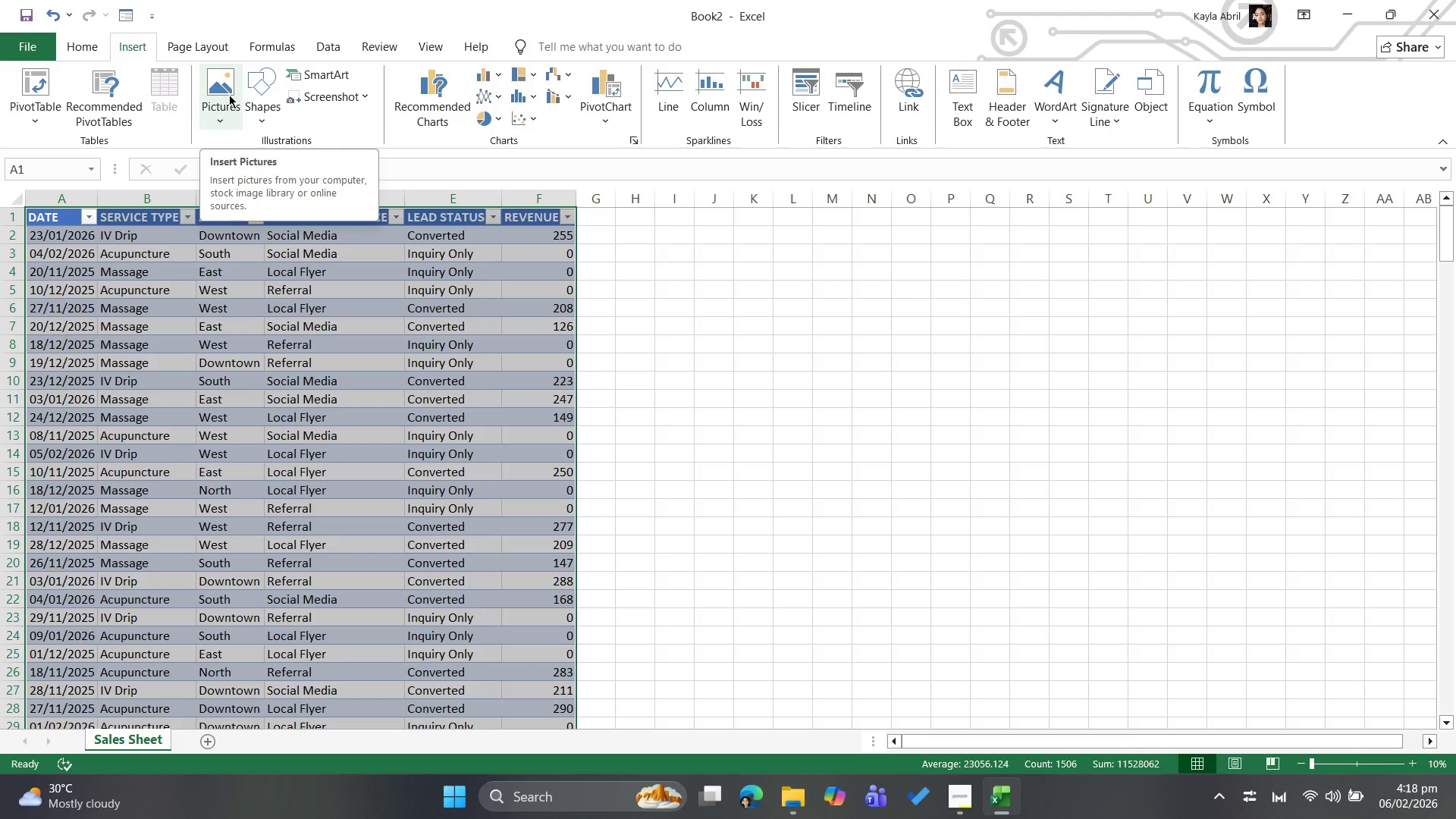 
left_click([67, 215])
 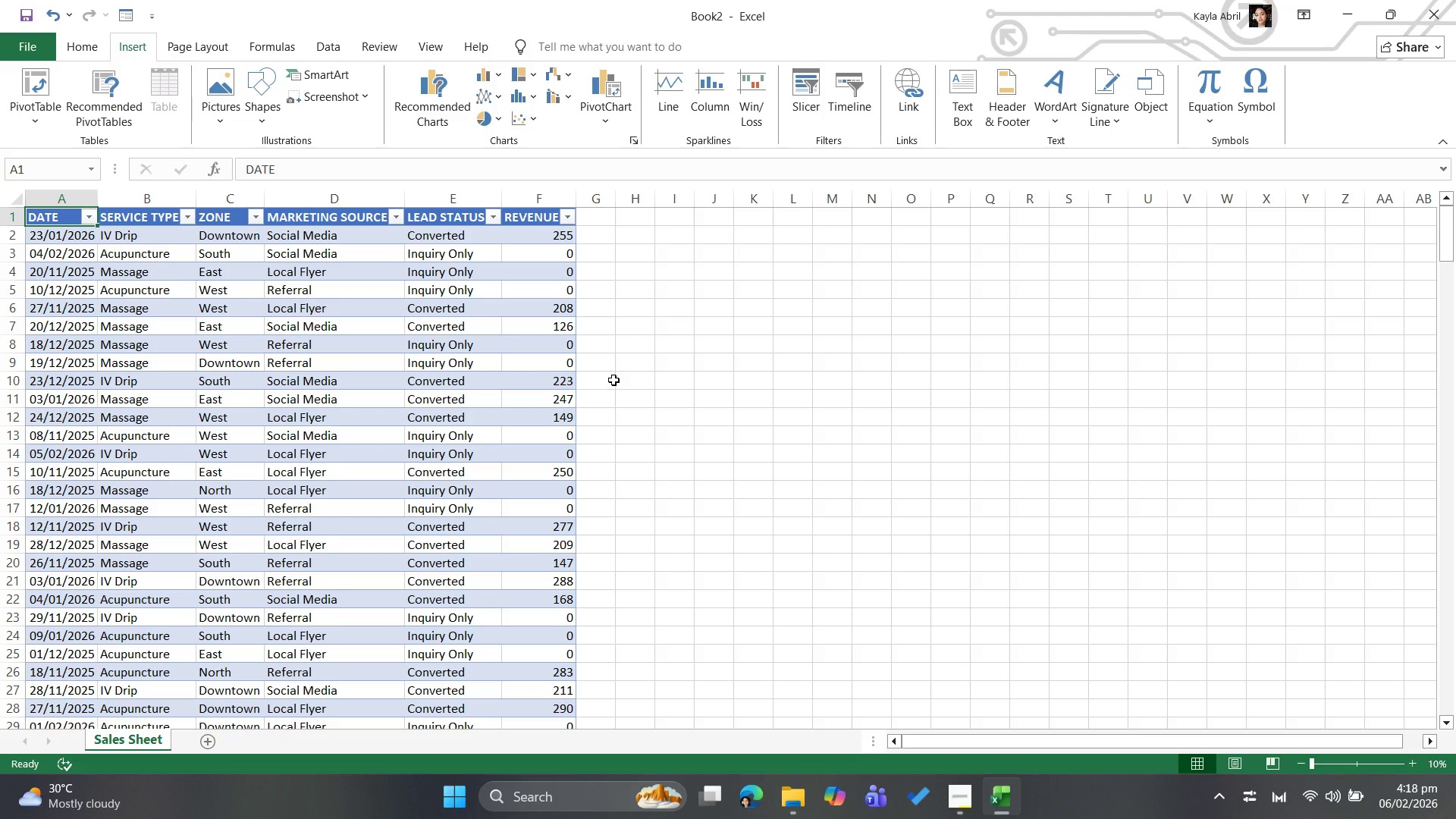 
wait(19.31)
 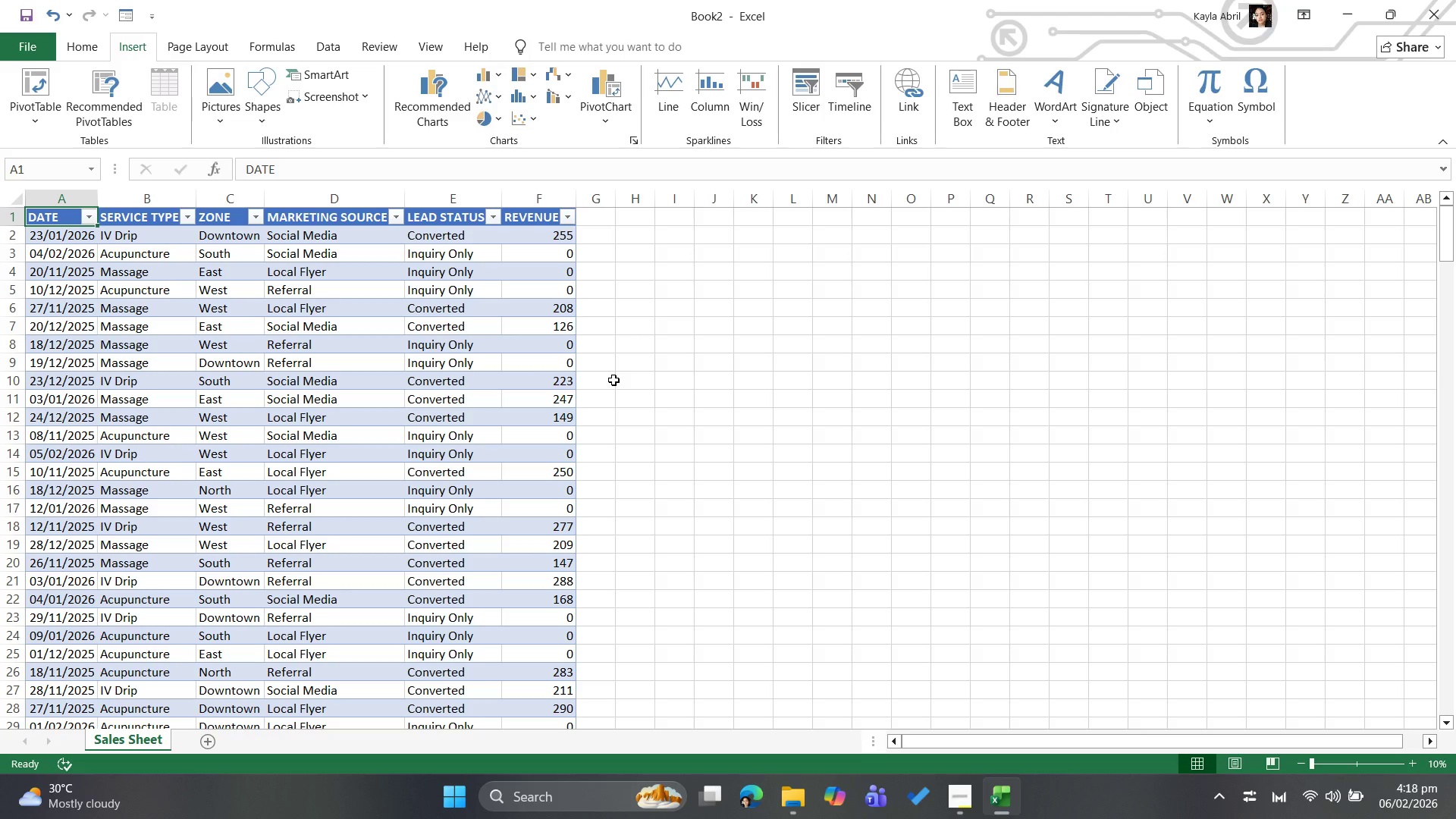 
scroll: coordinate [613, 380], scroll_direction: up, amount: 5.0
 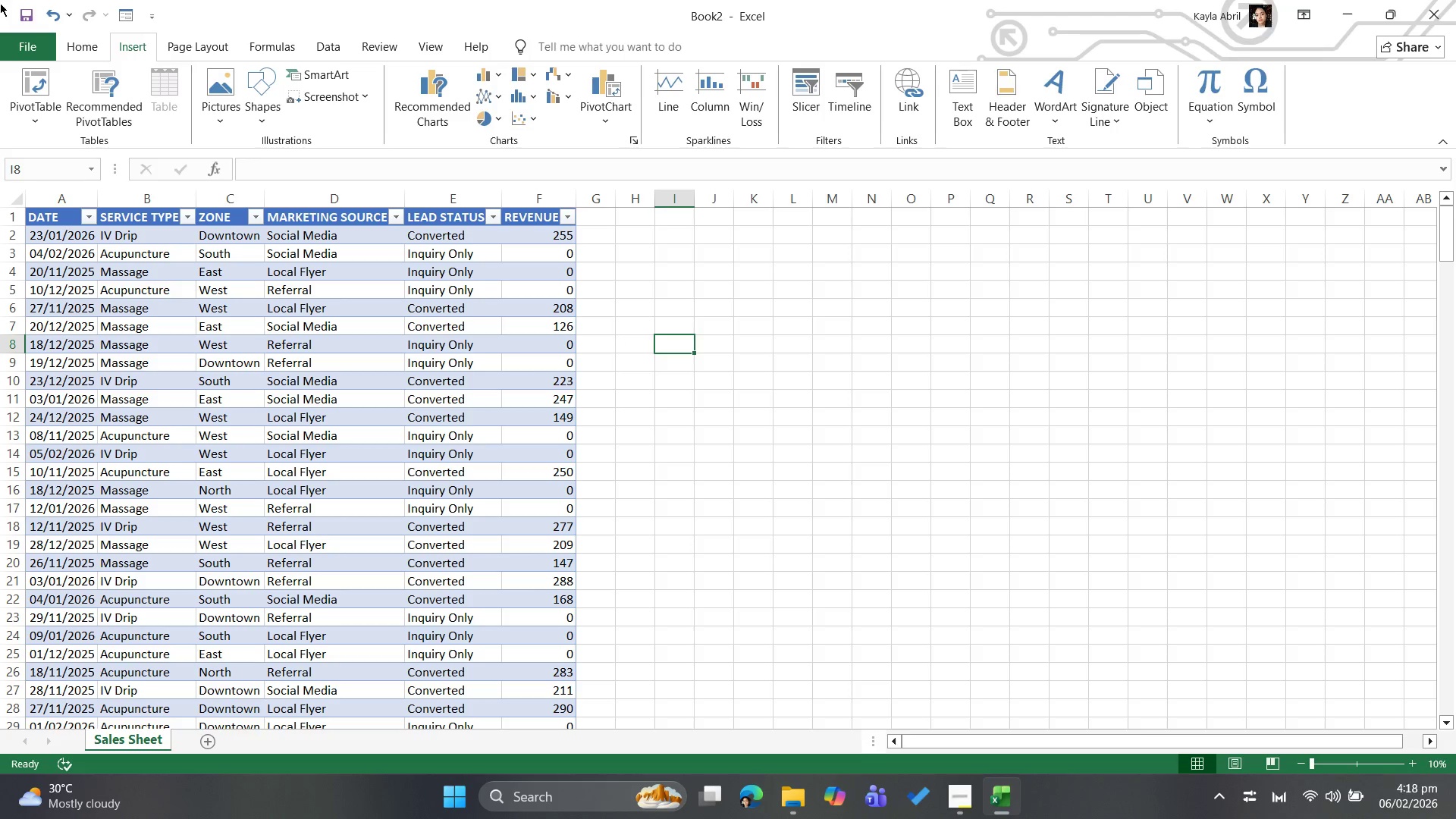 
left_click([96, 38])
 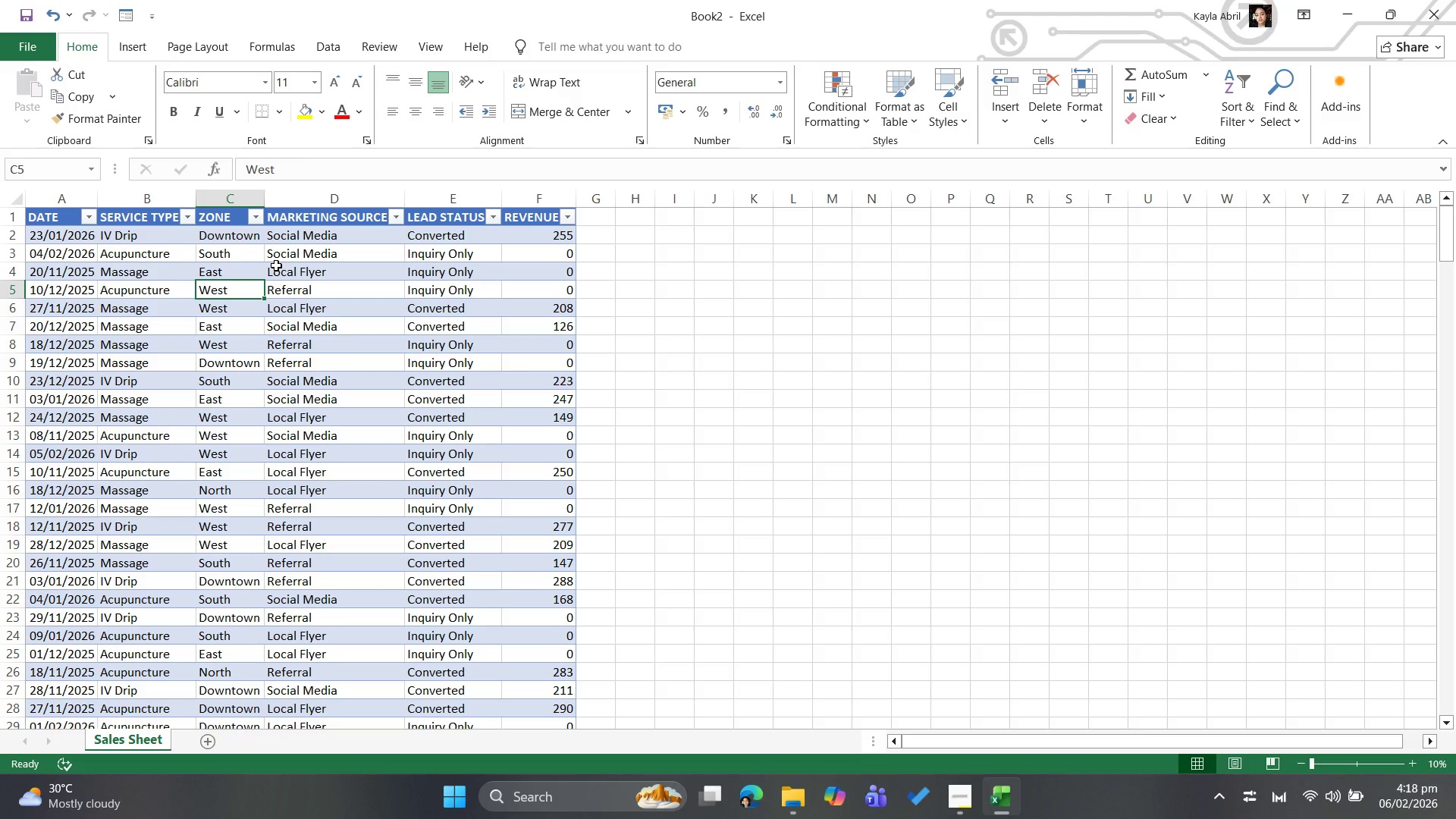 
wait(26.26)
 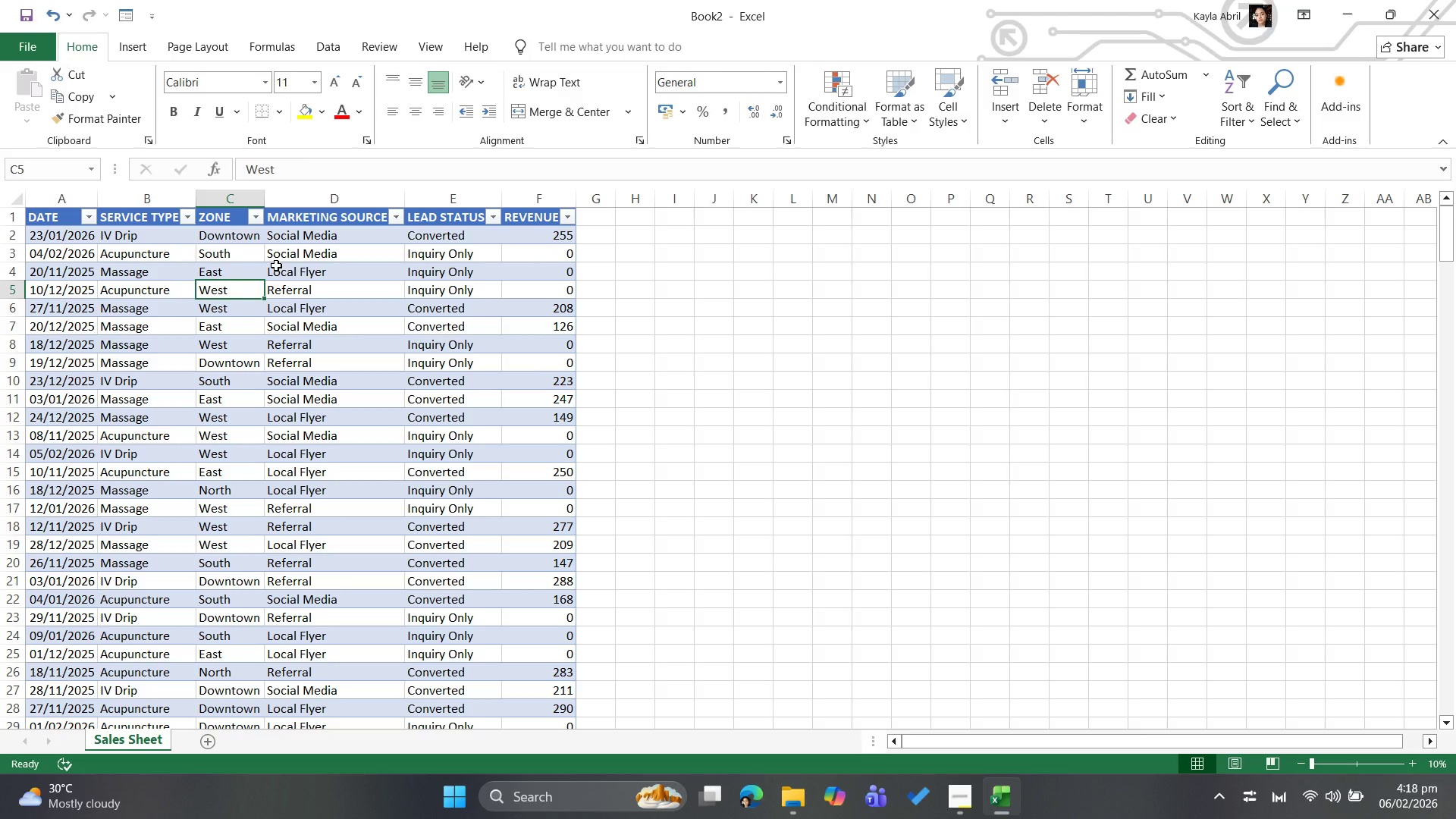 
left_click([466, 41])
 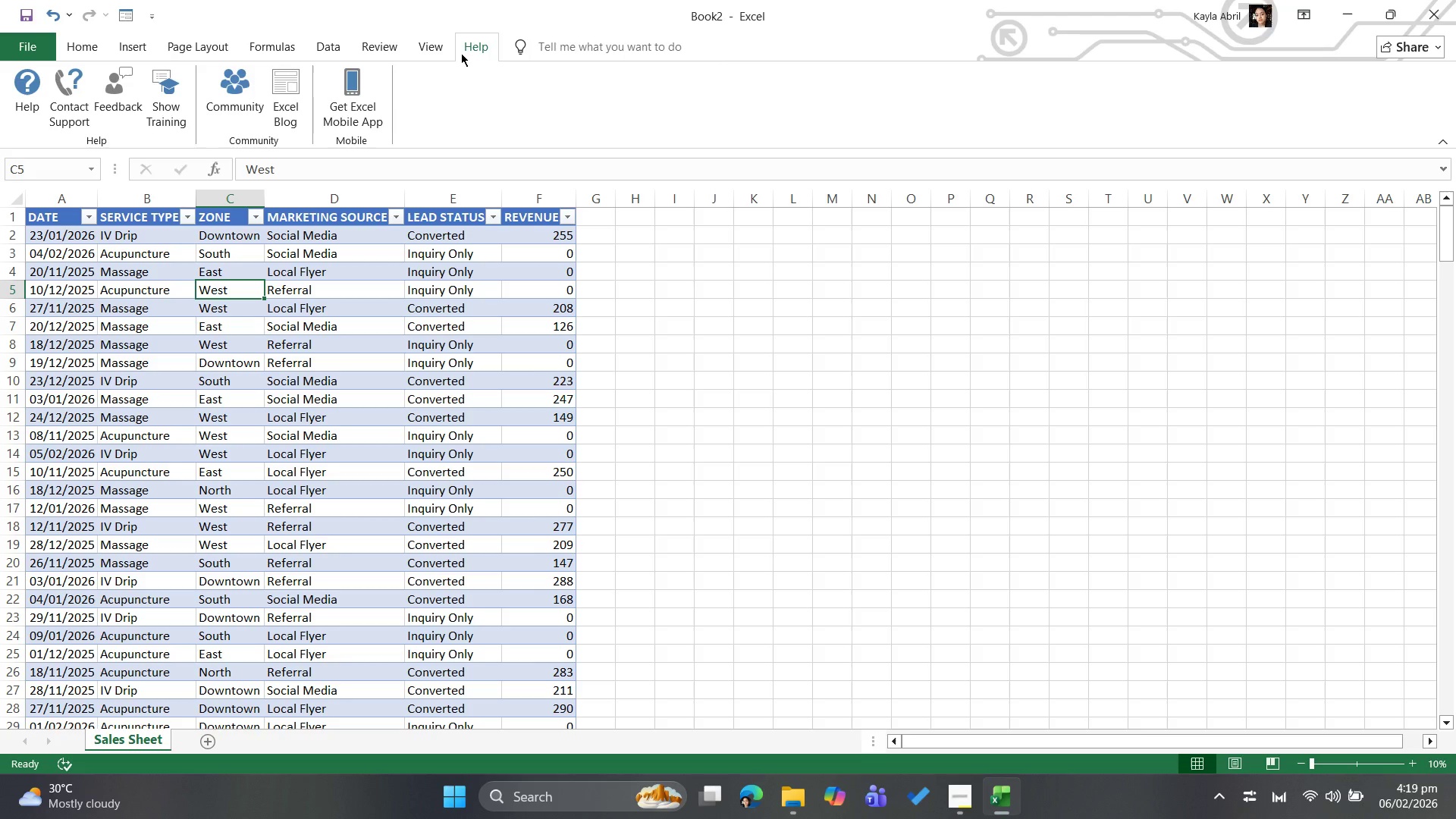 
wait(15.75)
 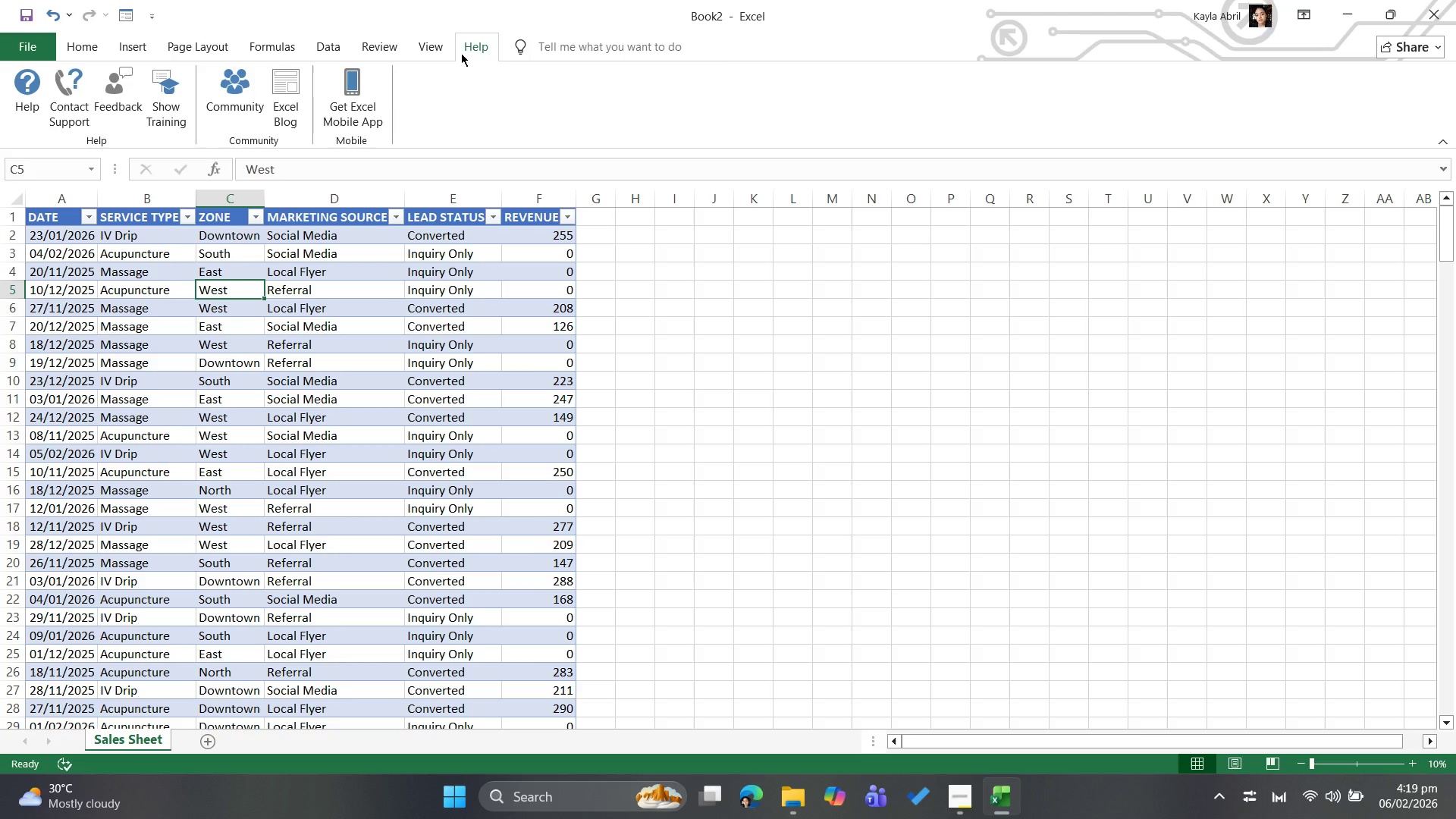 
left_click([426, 44])
 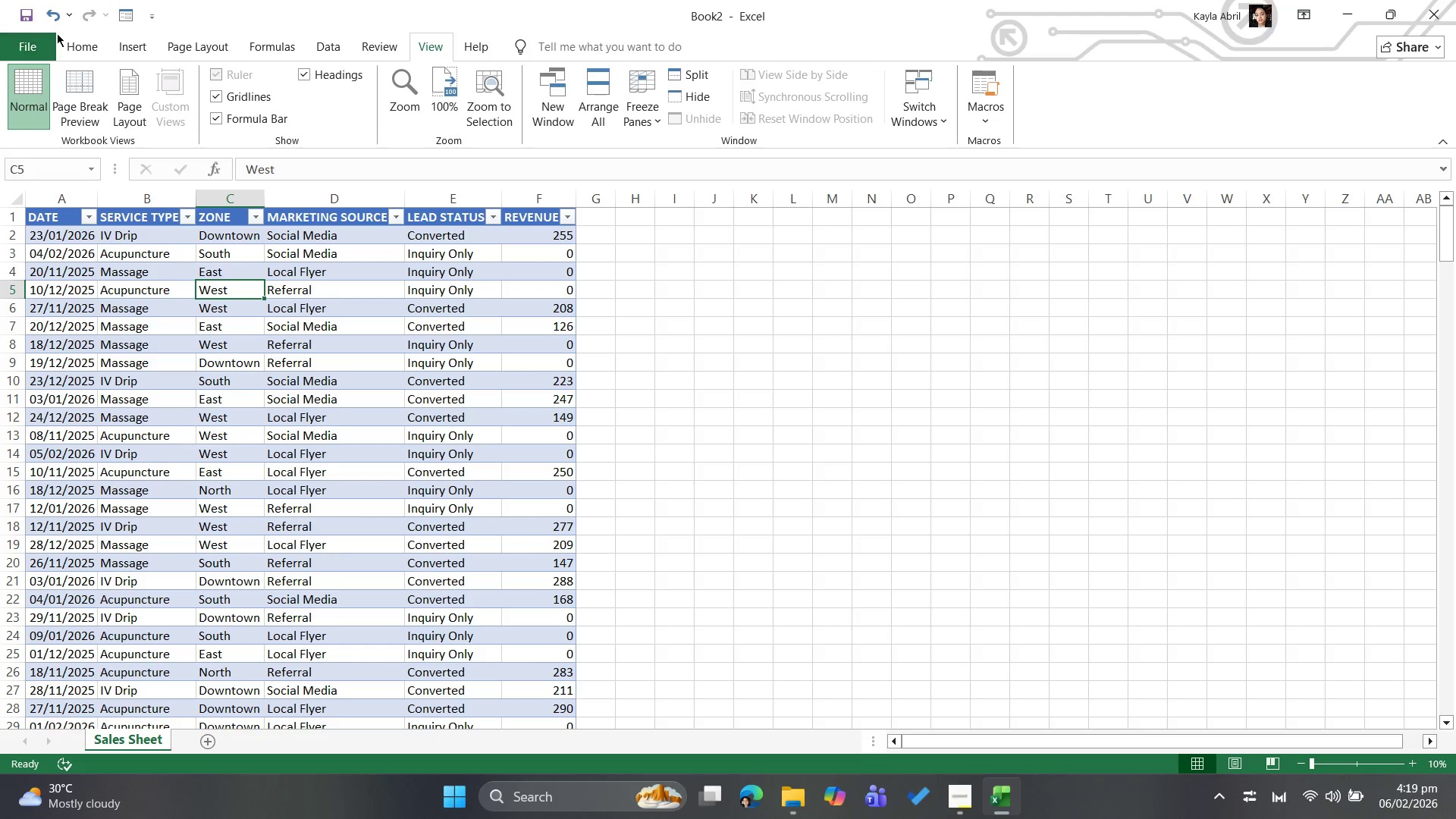 
left_click([126, 39])
 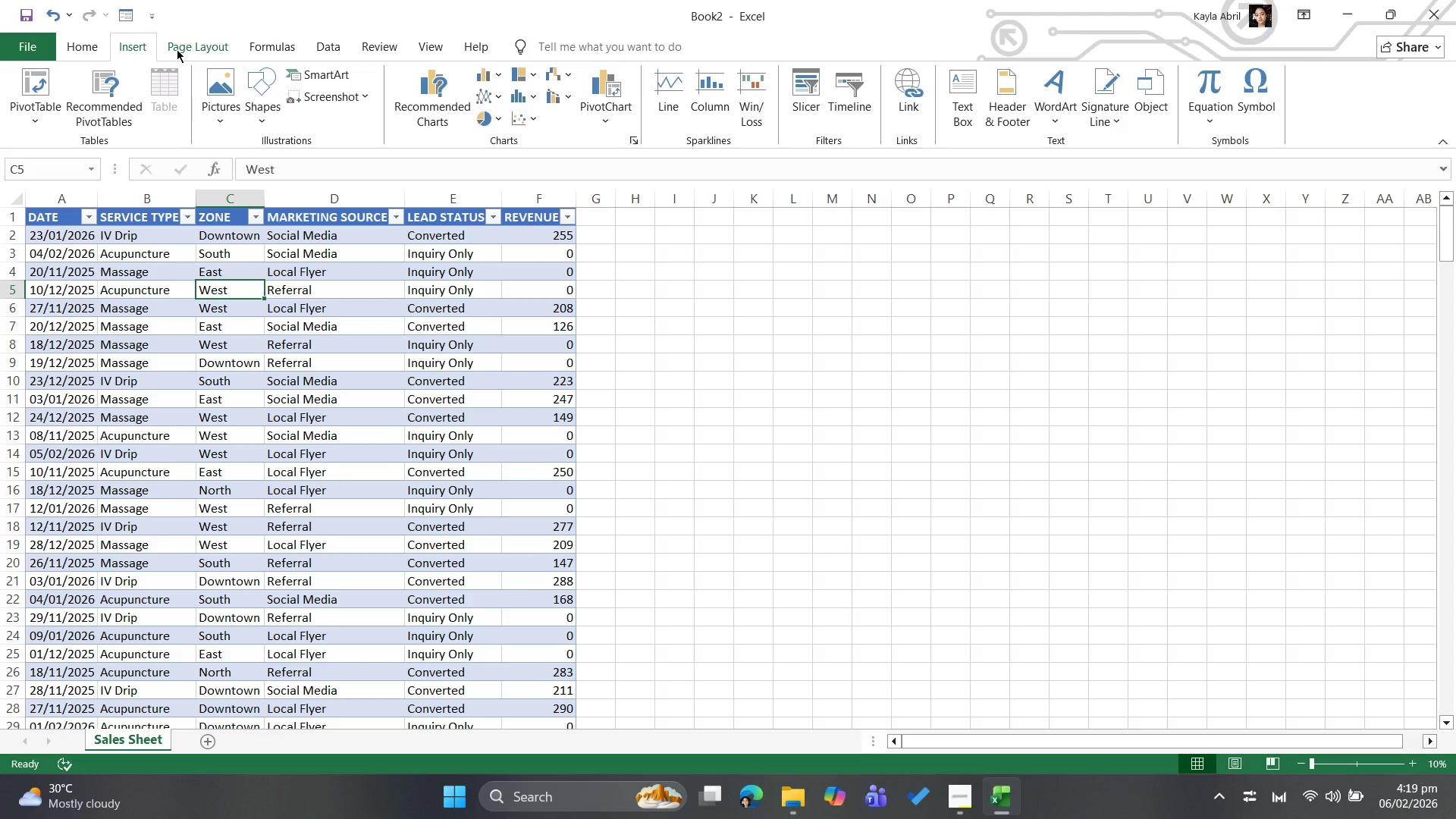 
left_click([177, 49])
 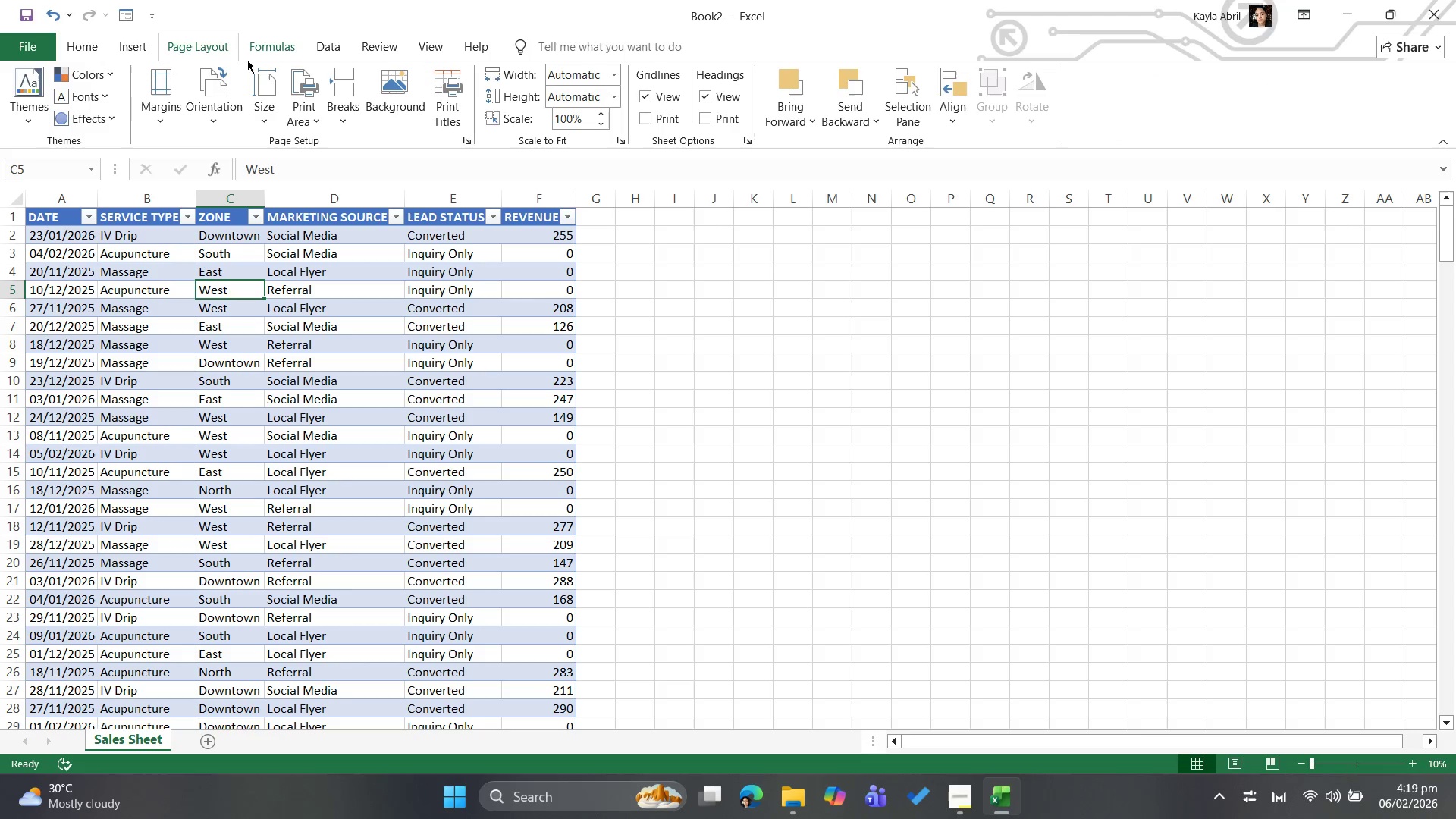 
left_click([275, 44])
 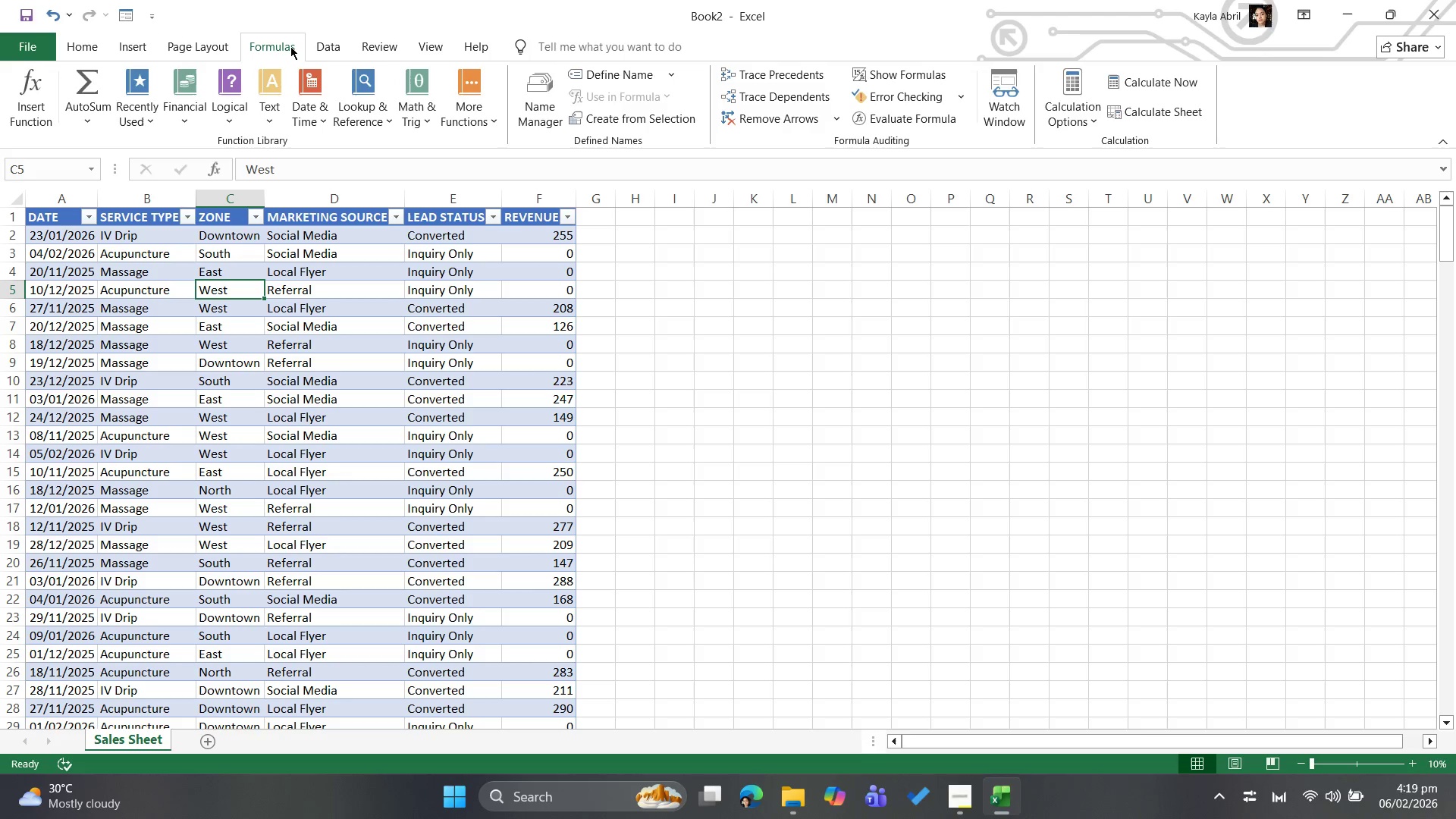 
left_click([331, 45])
 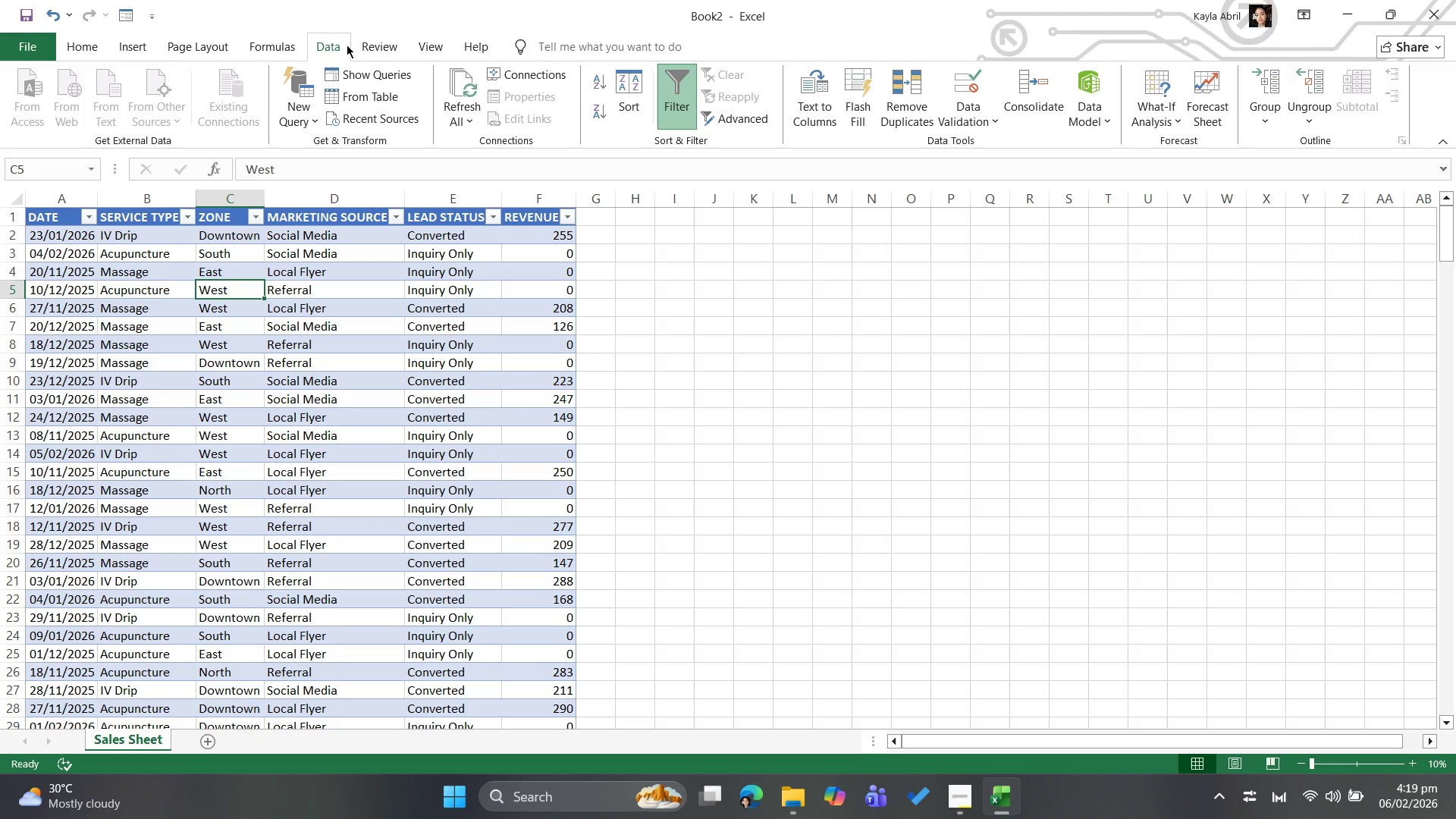 
wait(7.72)
 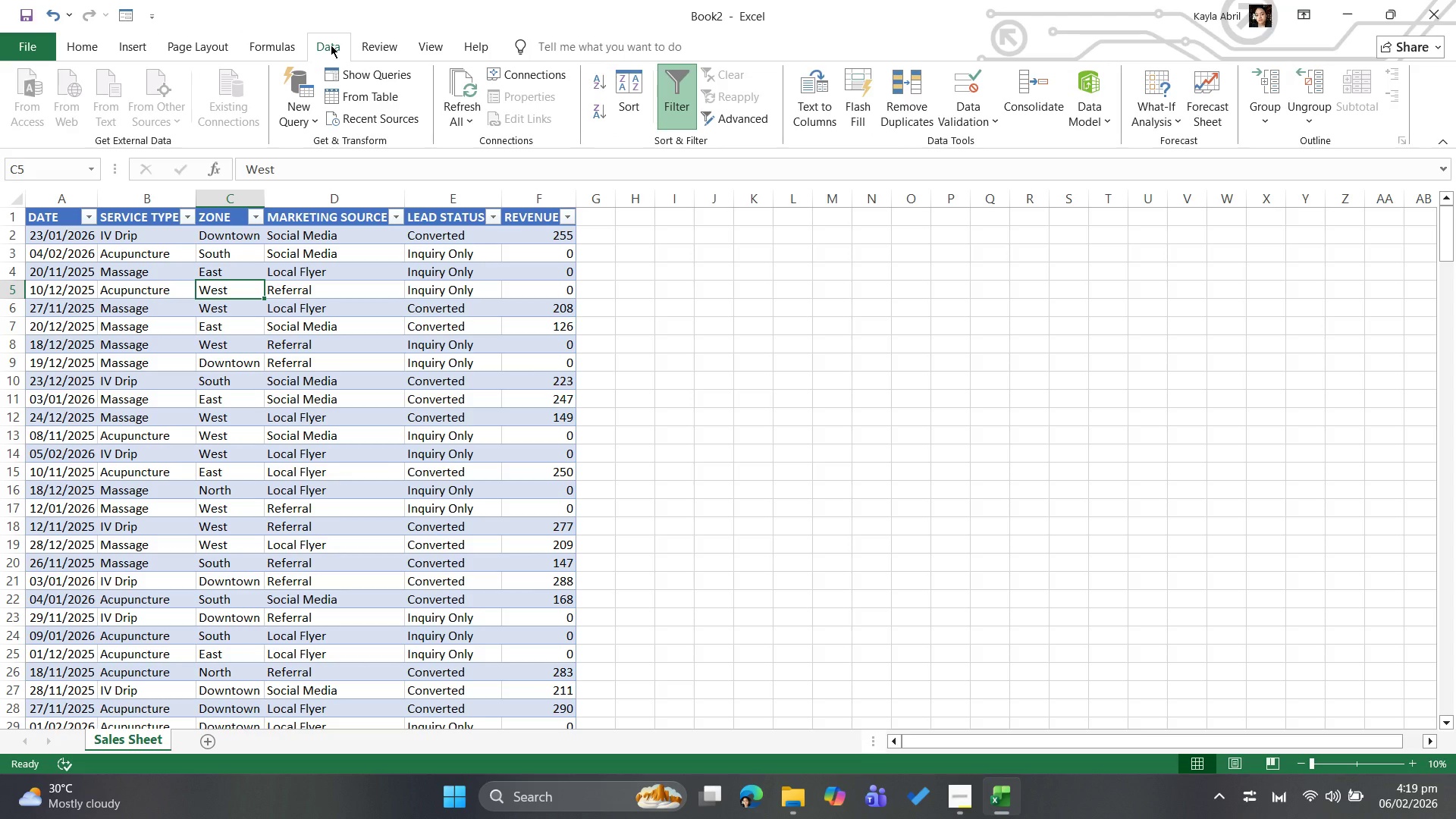 
left_click([381, 39])
 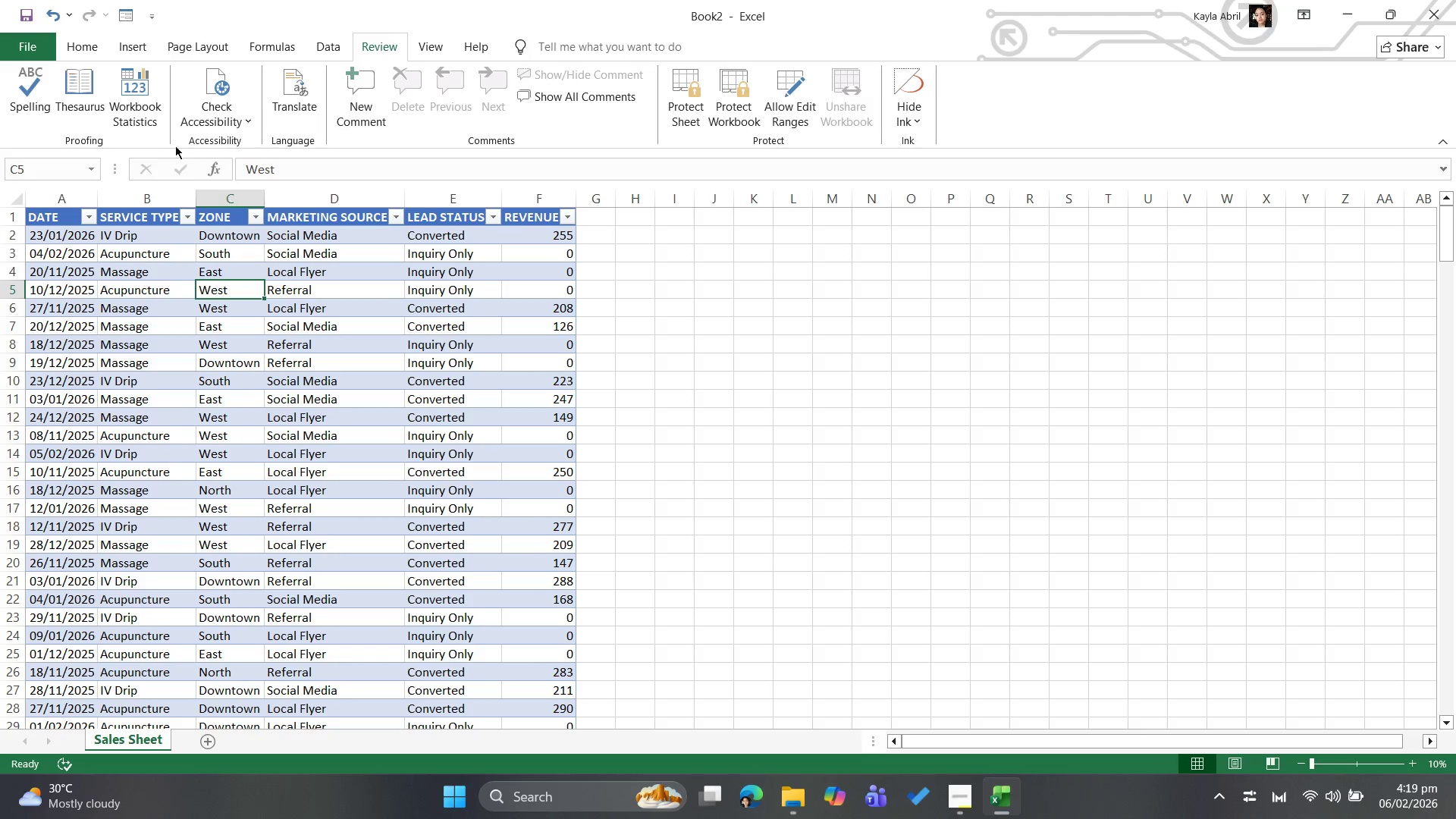 
wait(18.41)
 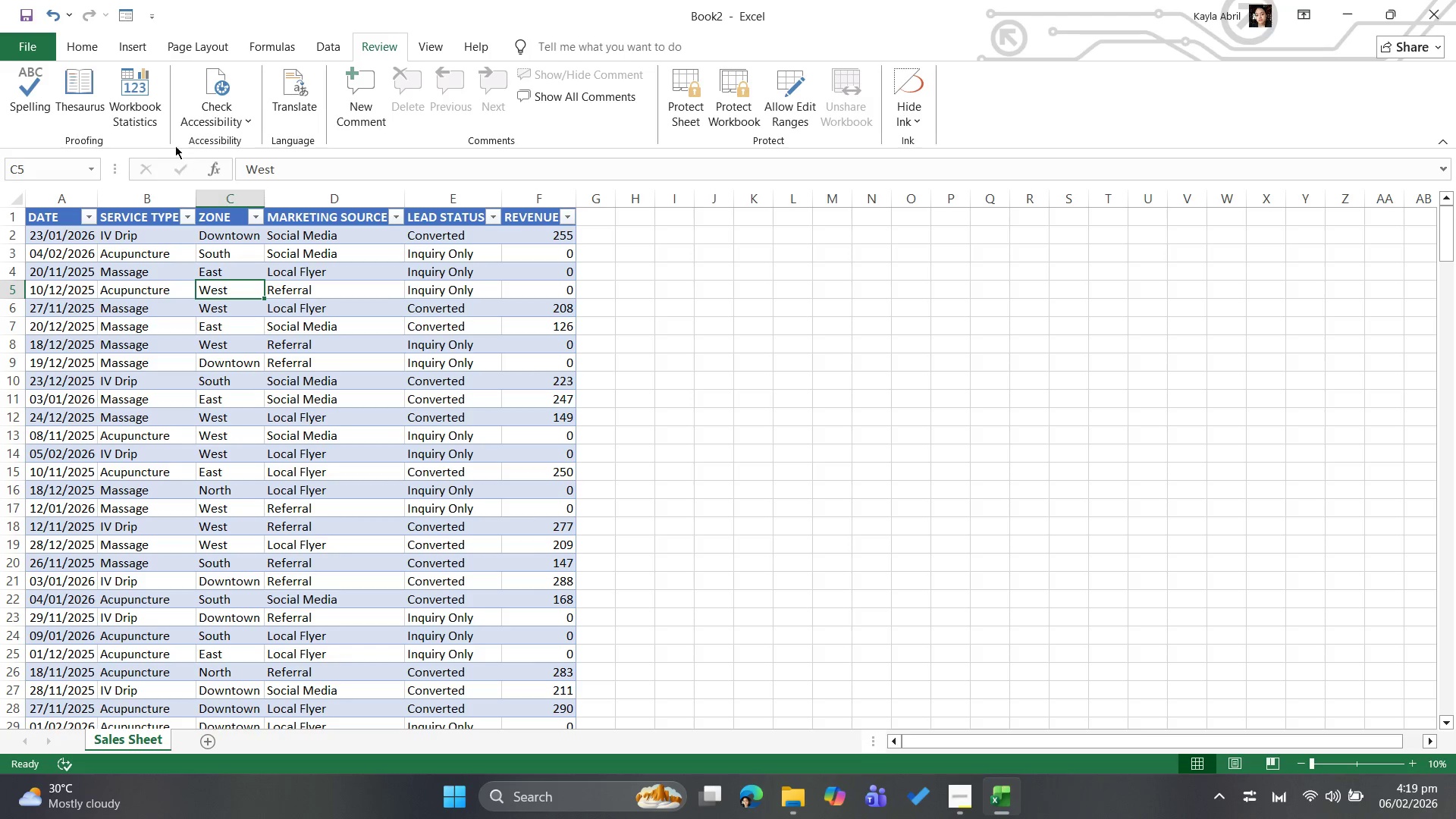 
left_click([232, 221])
 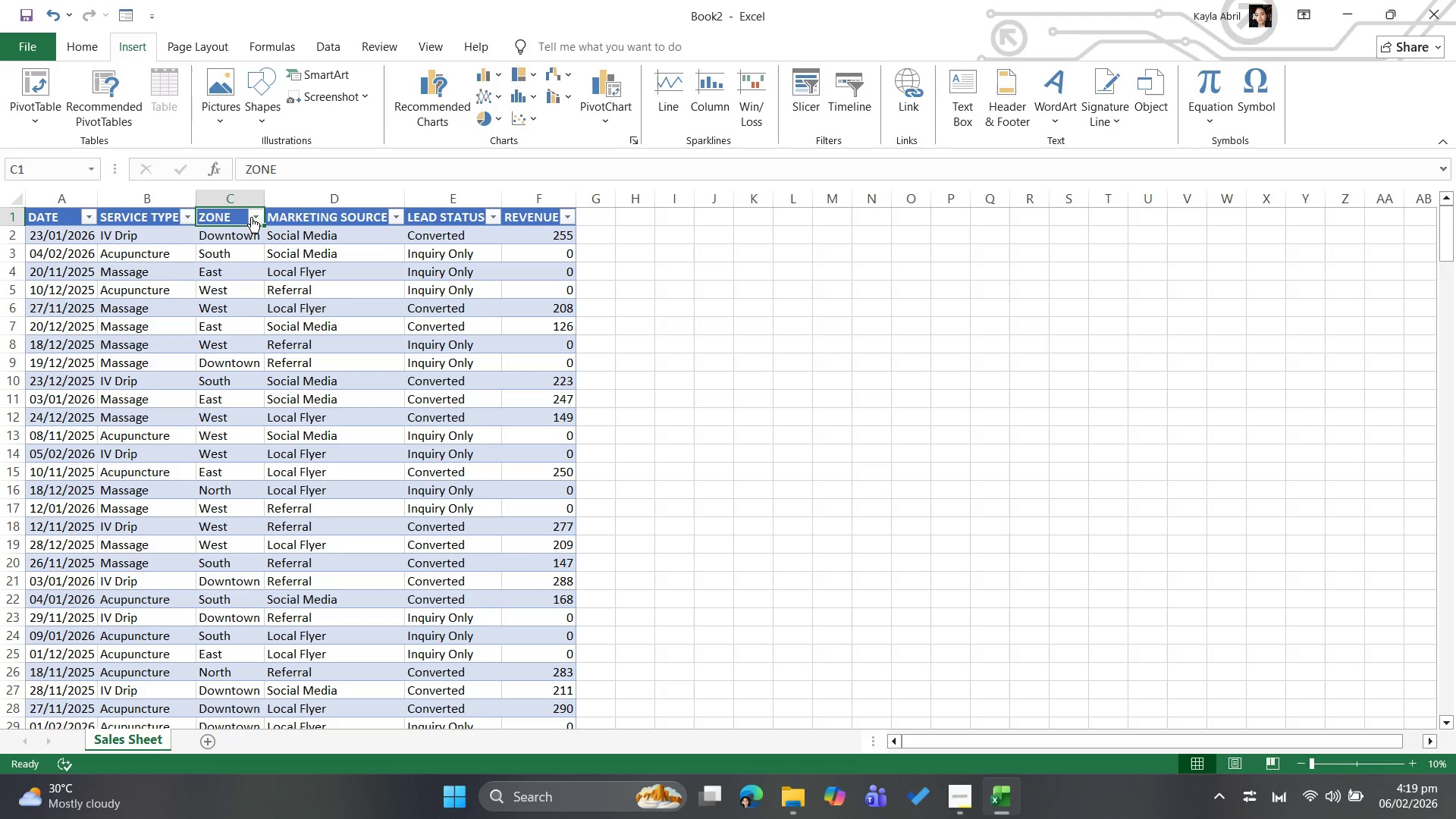 
left_click([252, 217])
 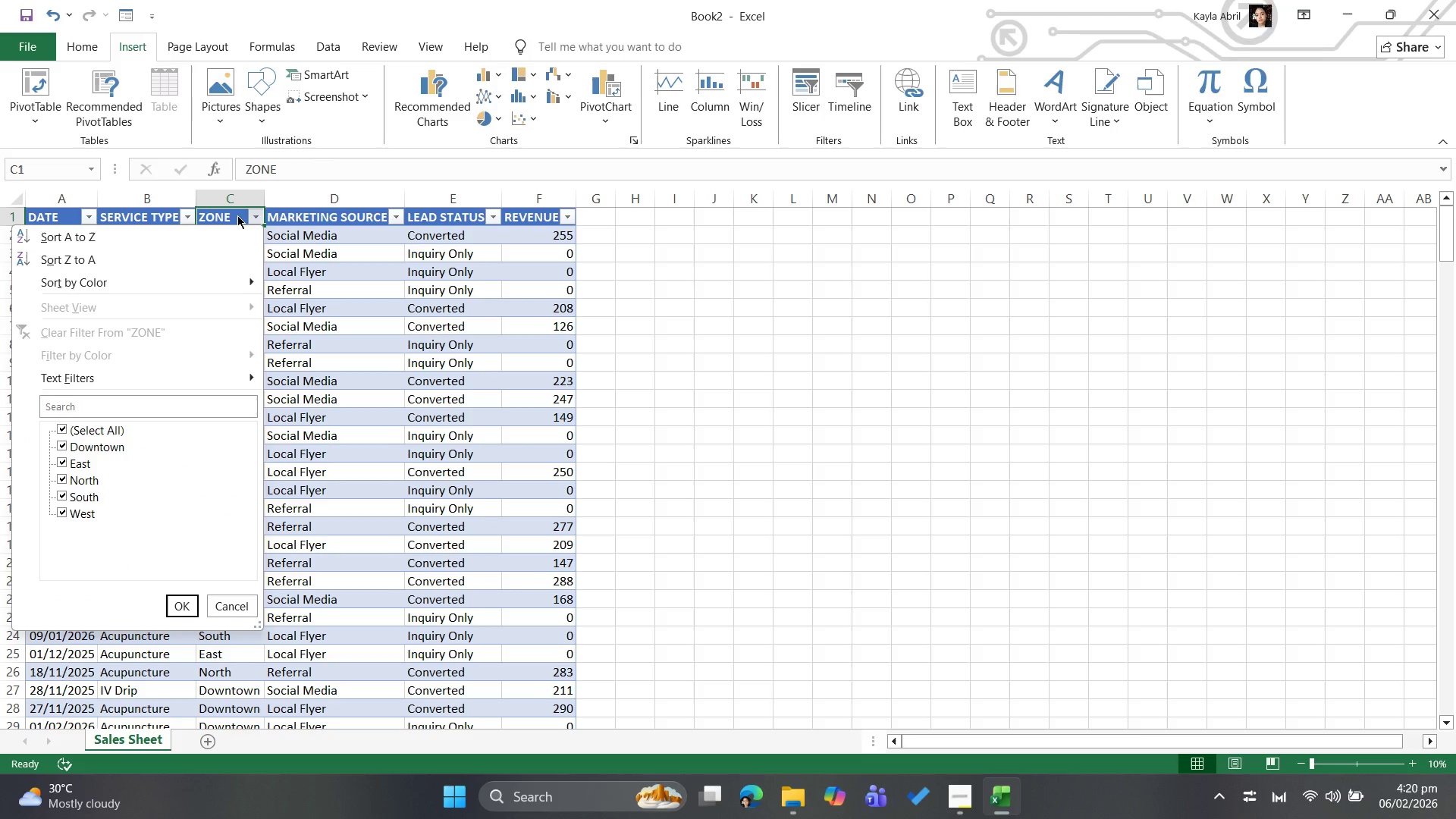 
left_click([237, 215])
 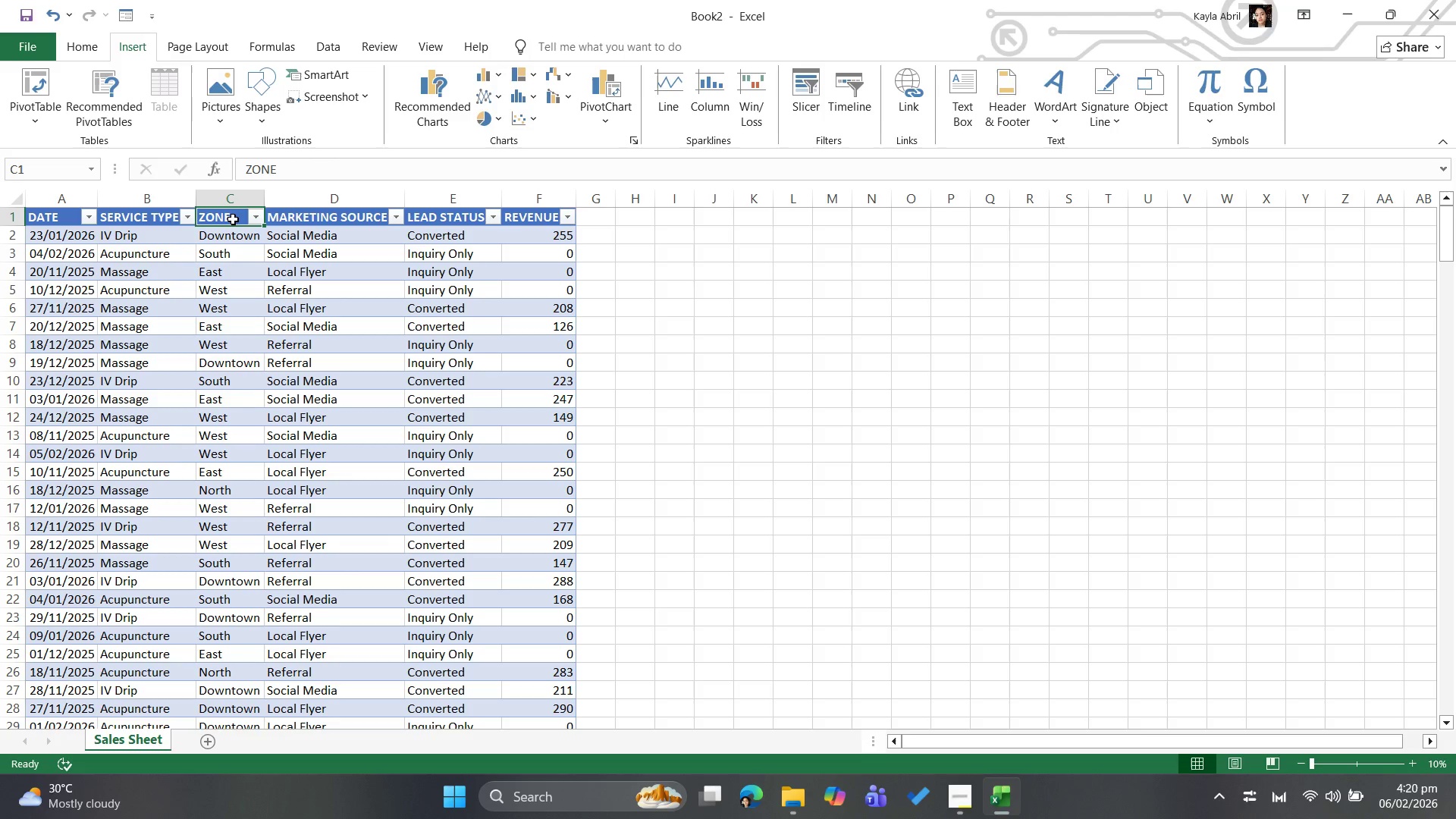 
right_click([233, 219])
 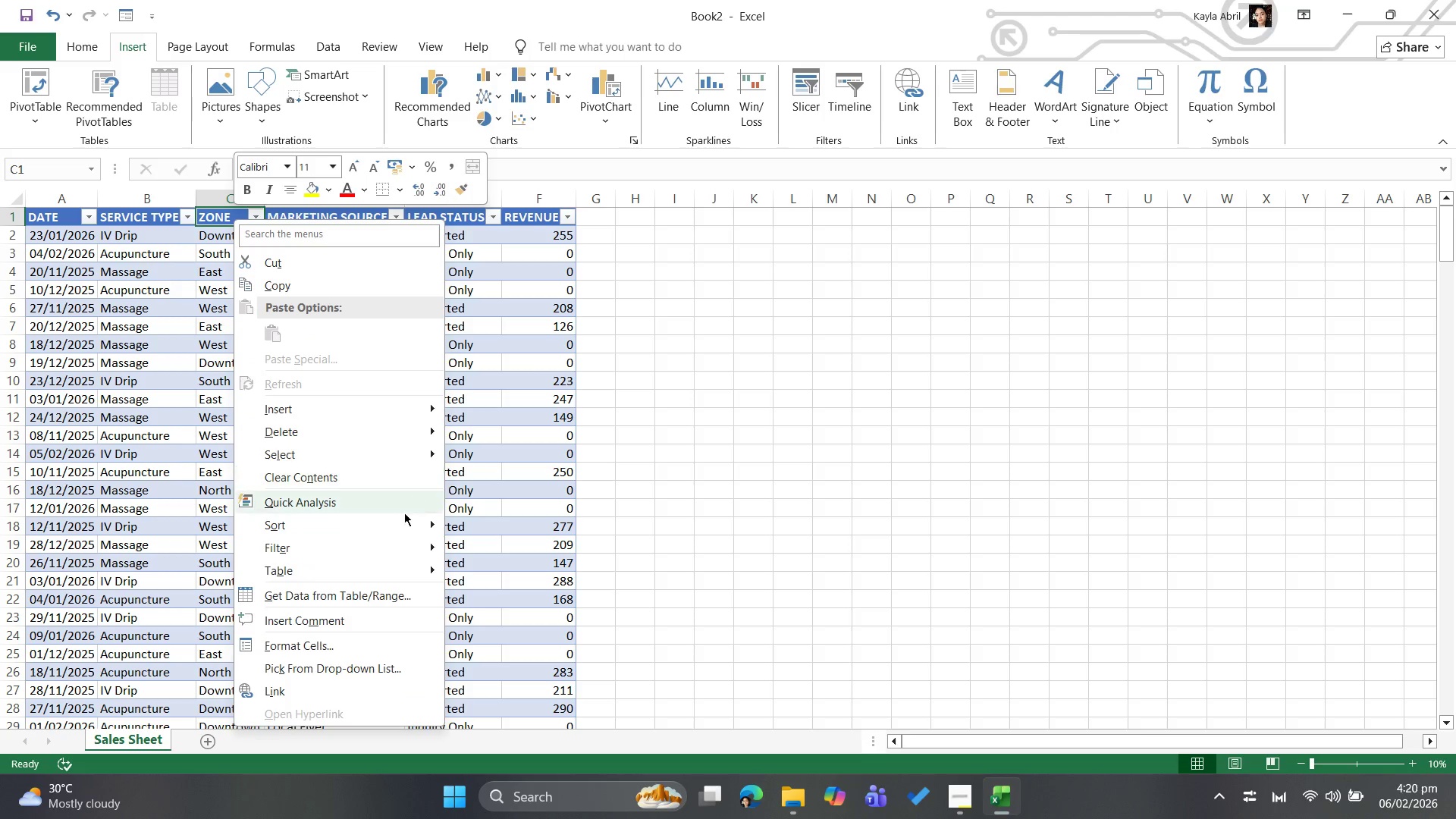 
mouse_move([405, 544])
 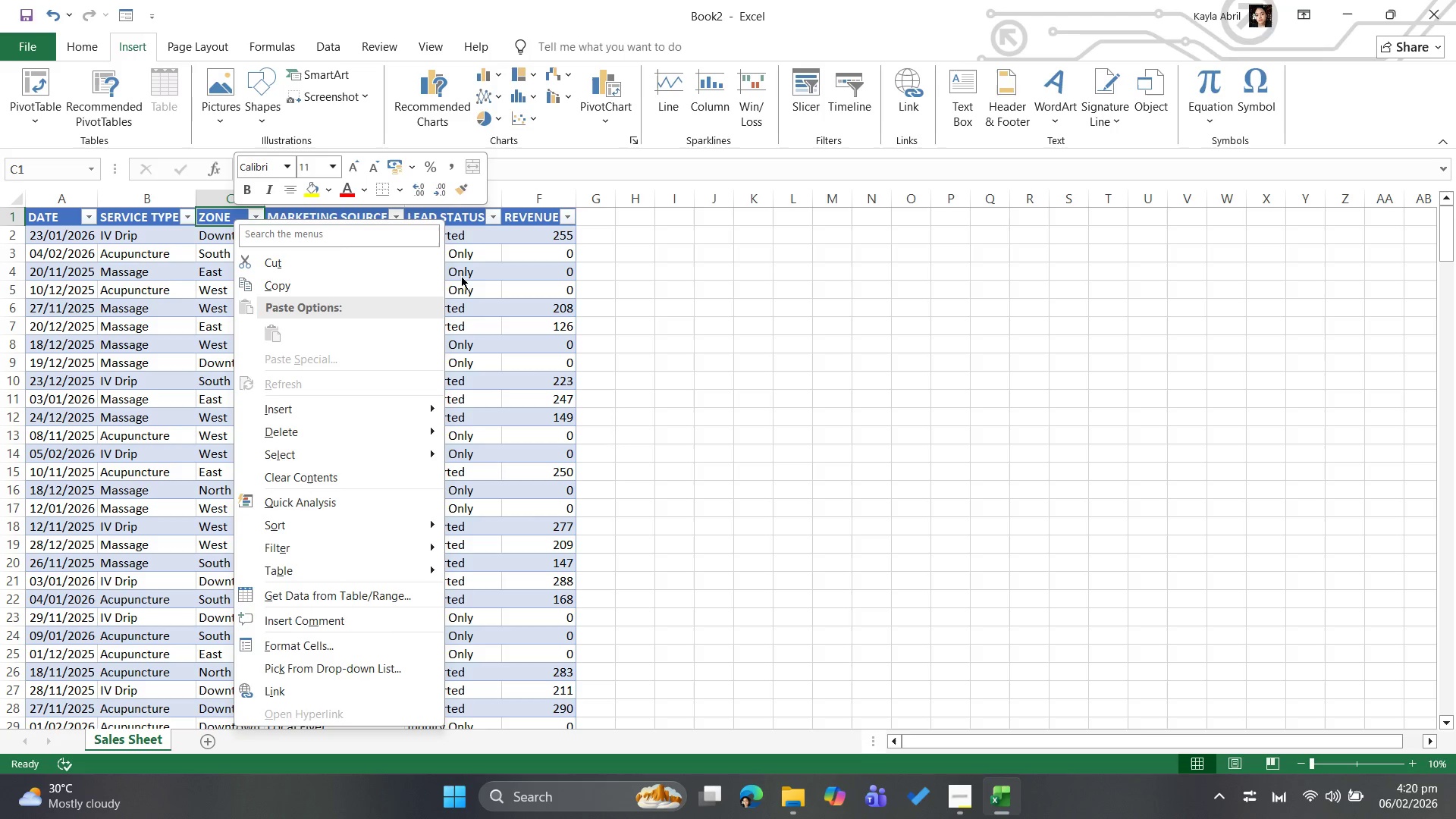 
left_click([737, 340])
 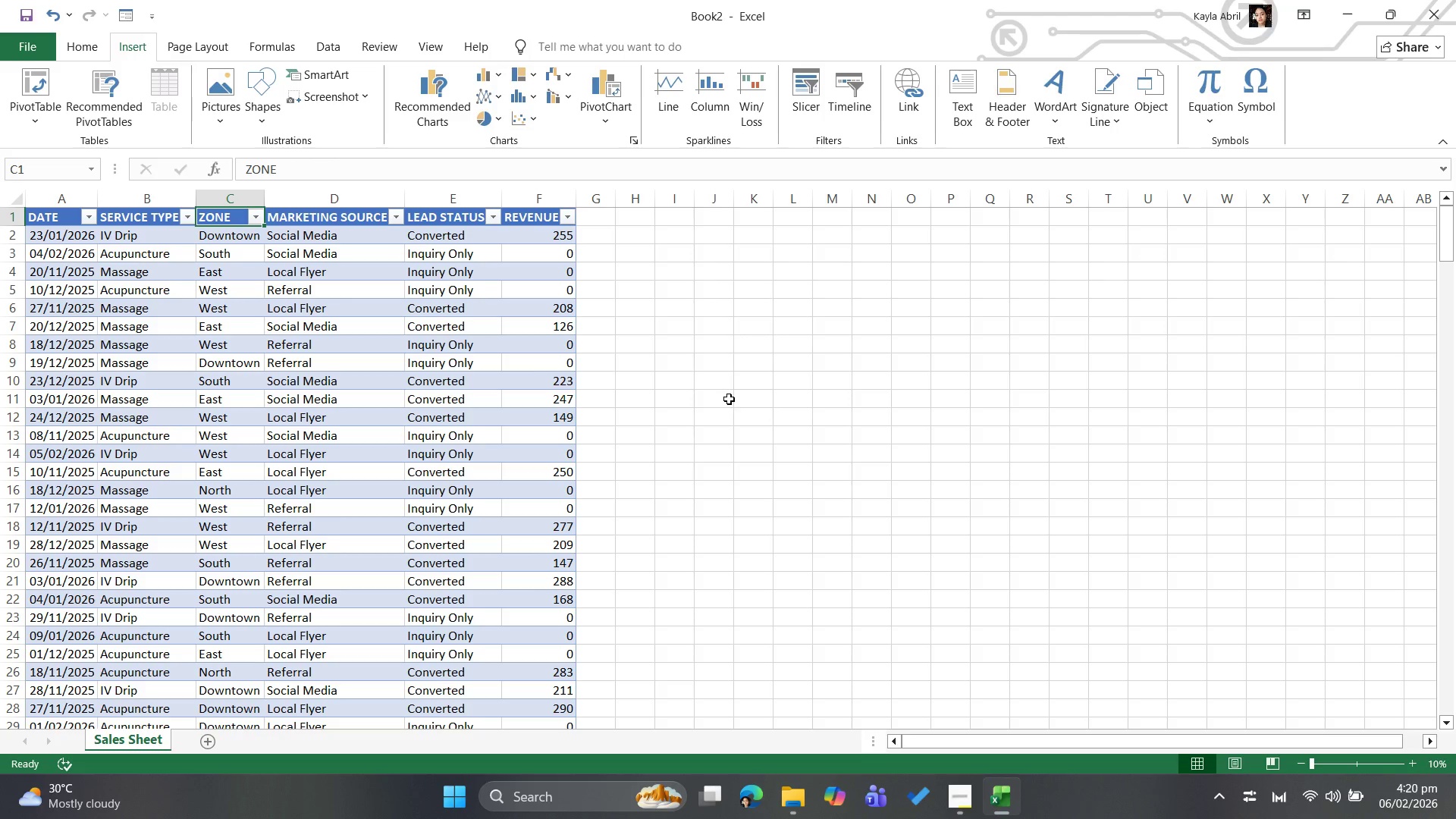 
wait(25.39)
 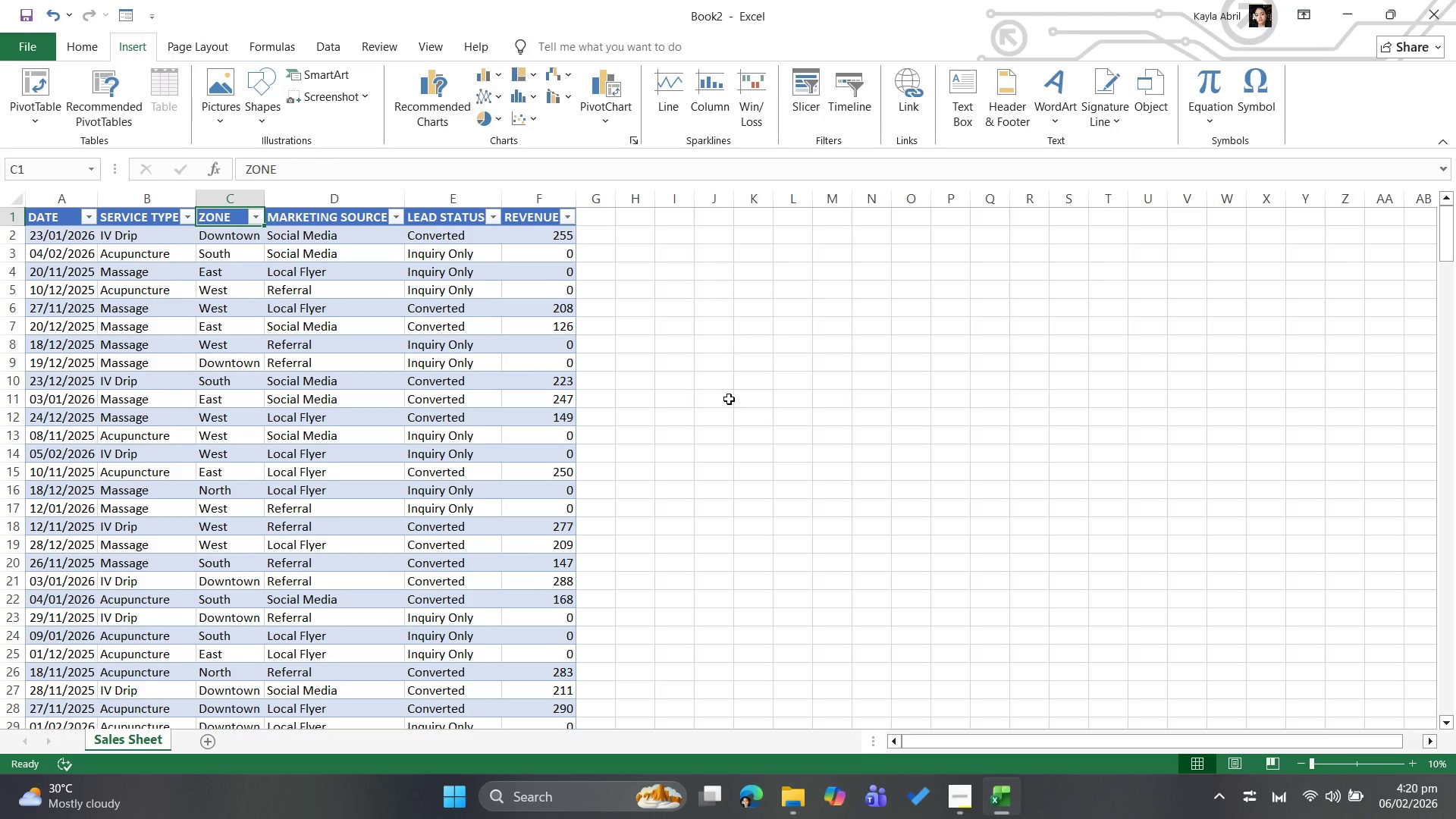 
left_click([579, 50])
 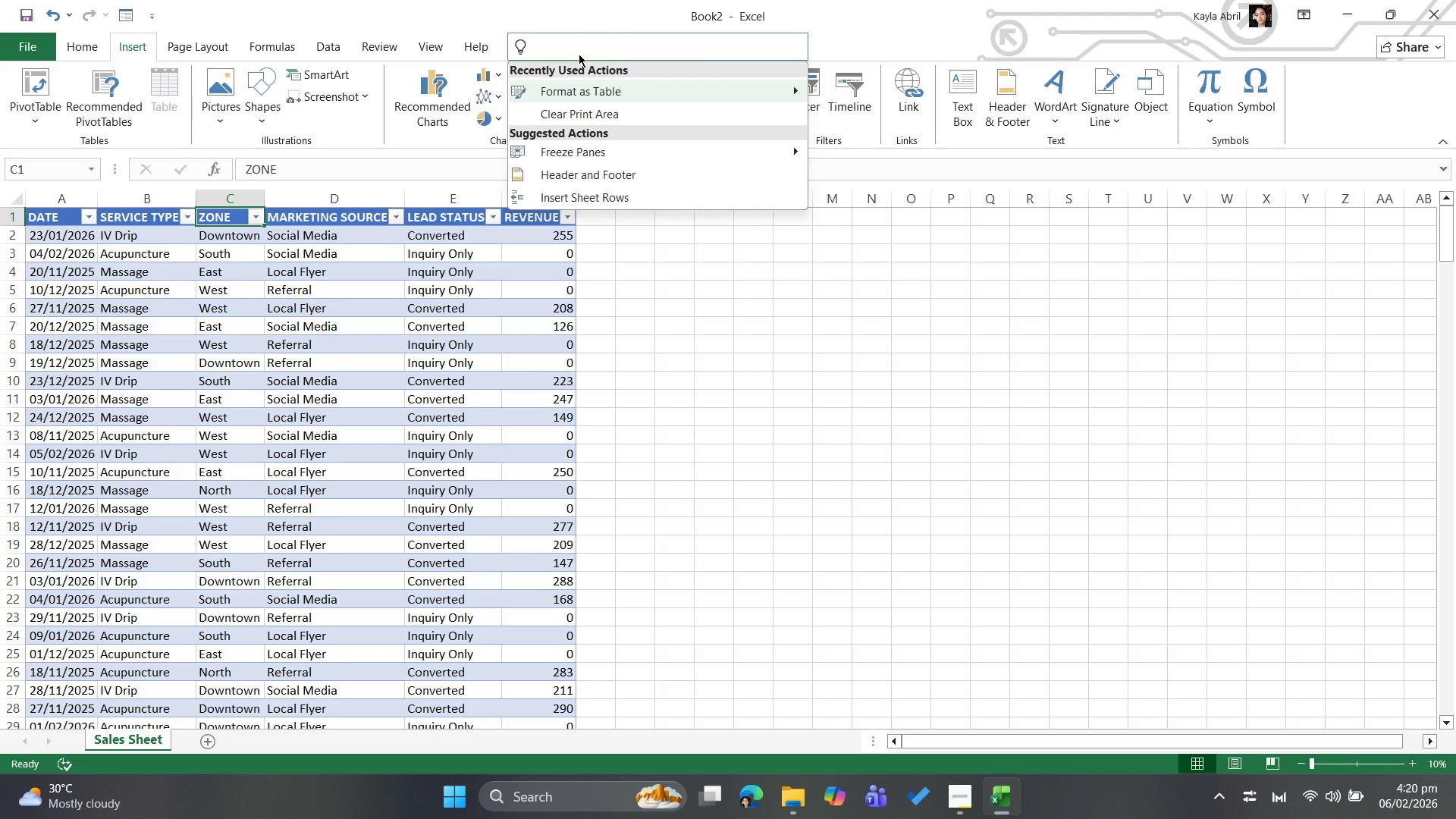 
type(desu)
key(Backspace)
 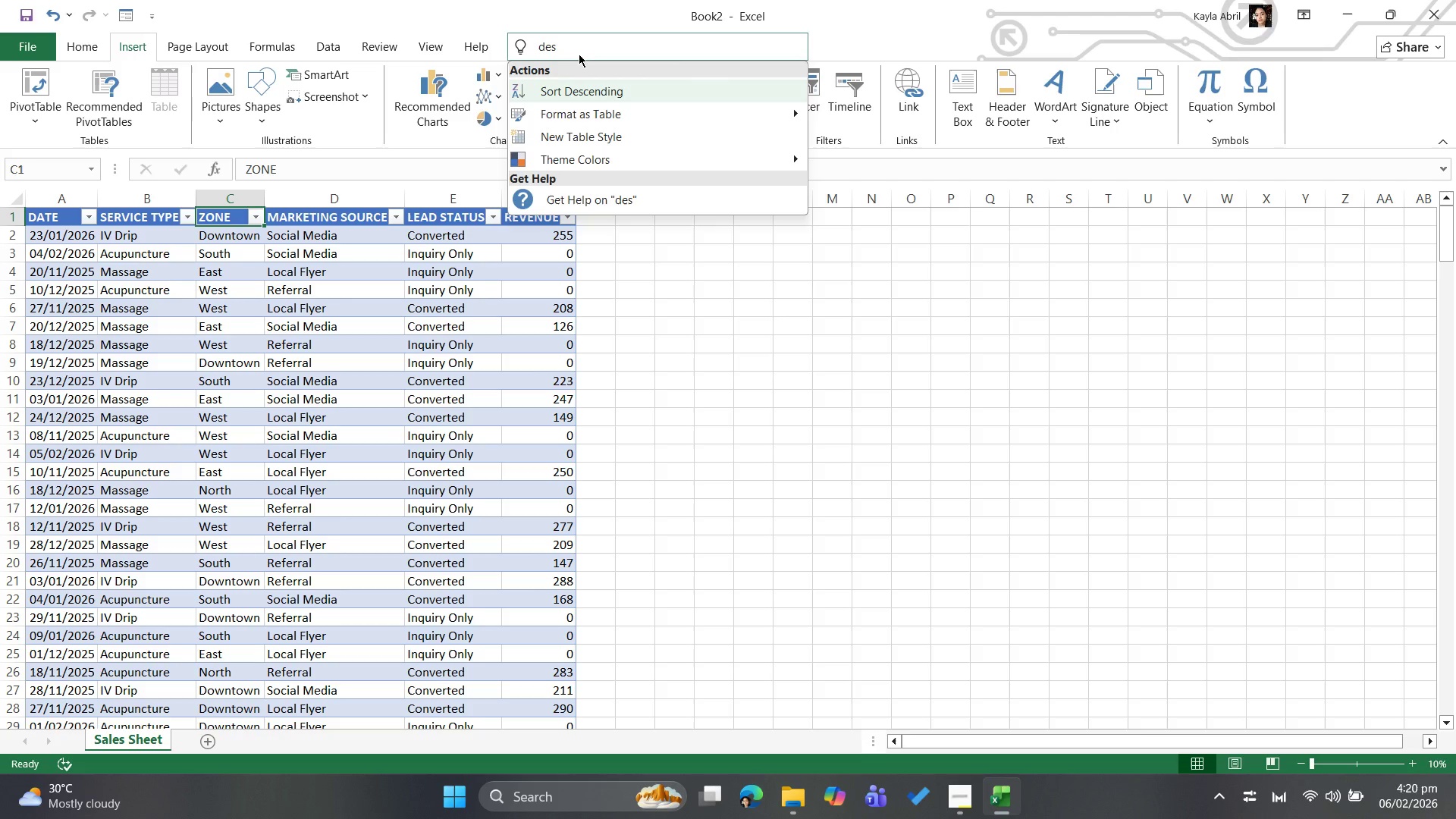 
key(Backspace)
key(Backspace)
key(Backspace)
type(table name)
 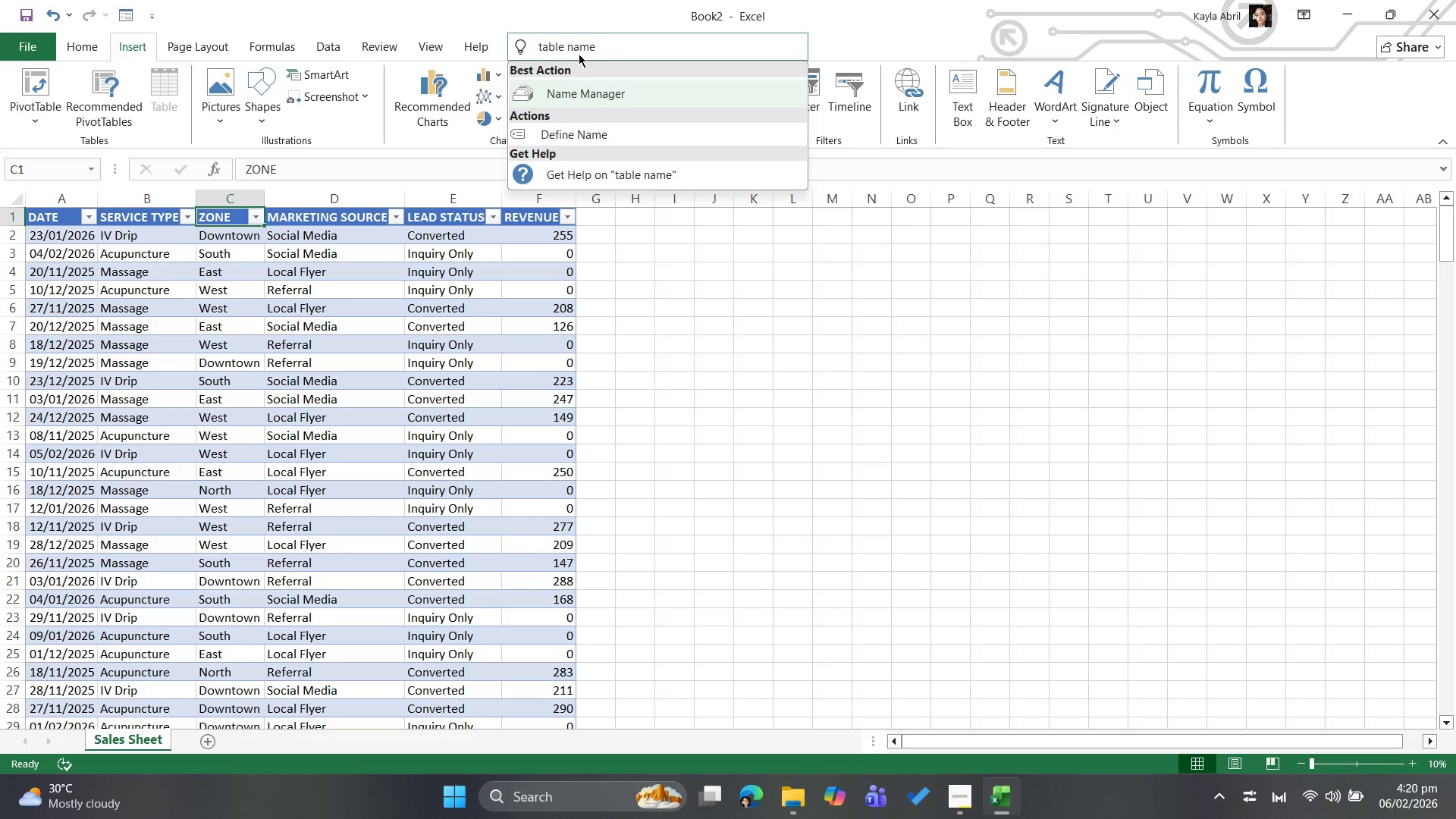 
key(Enter)
 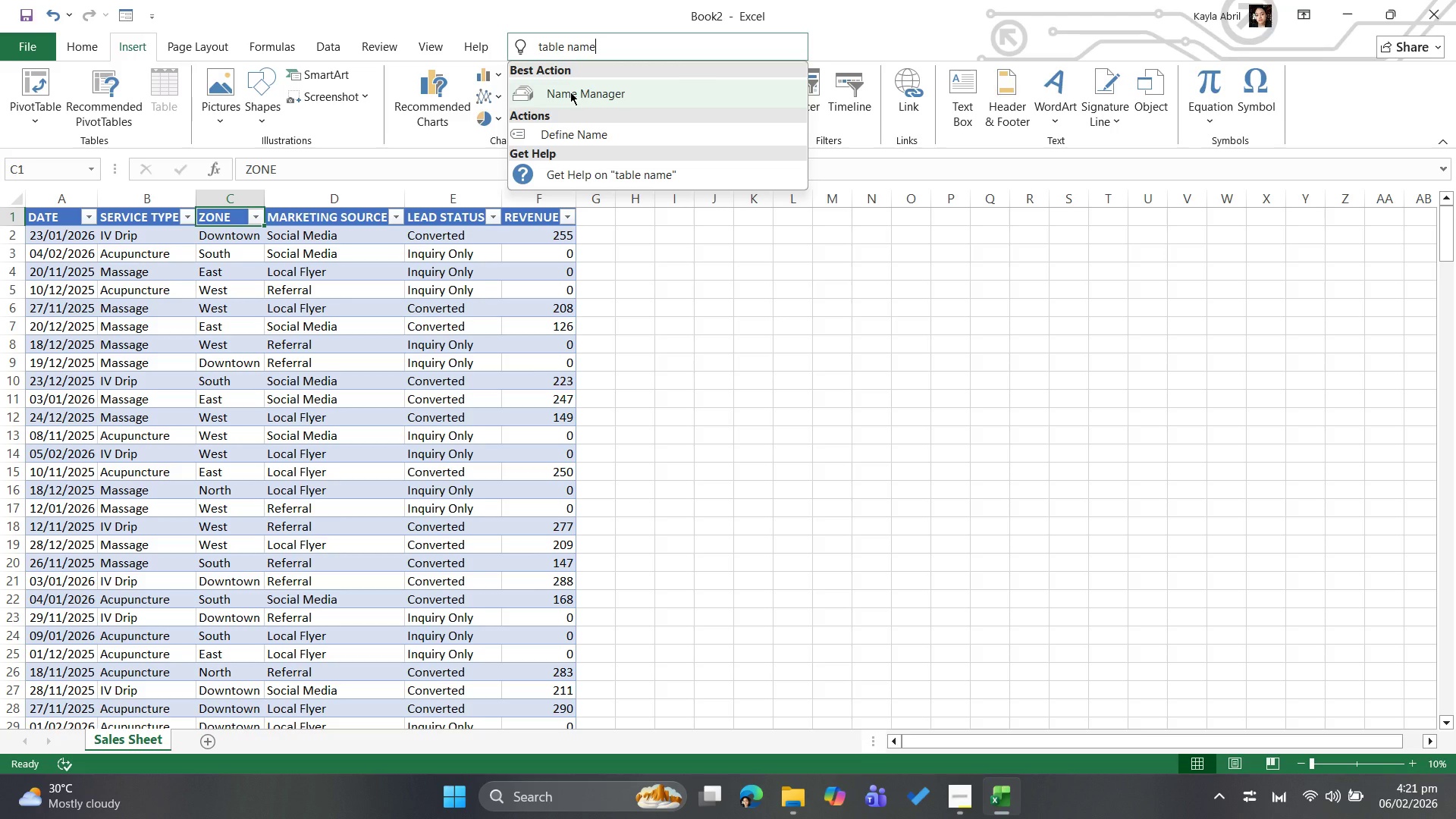 
left_click([570, 92])
 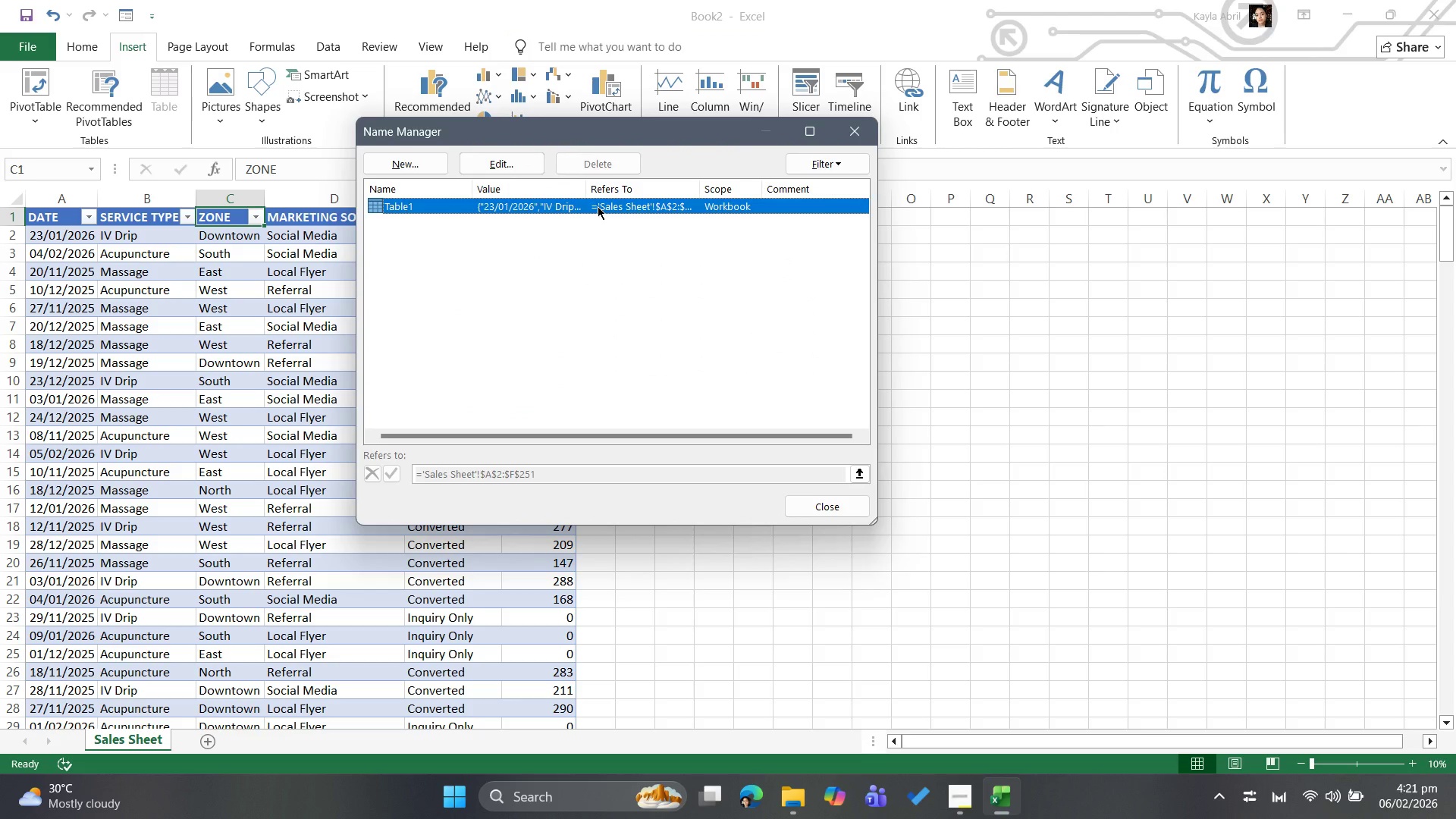 
wait(10.66)
 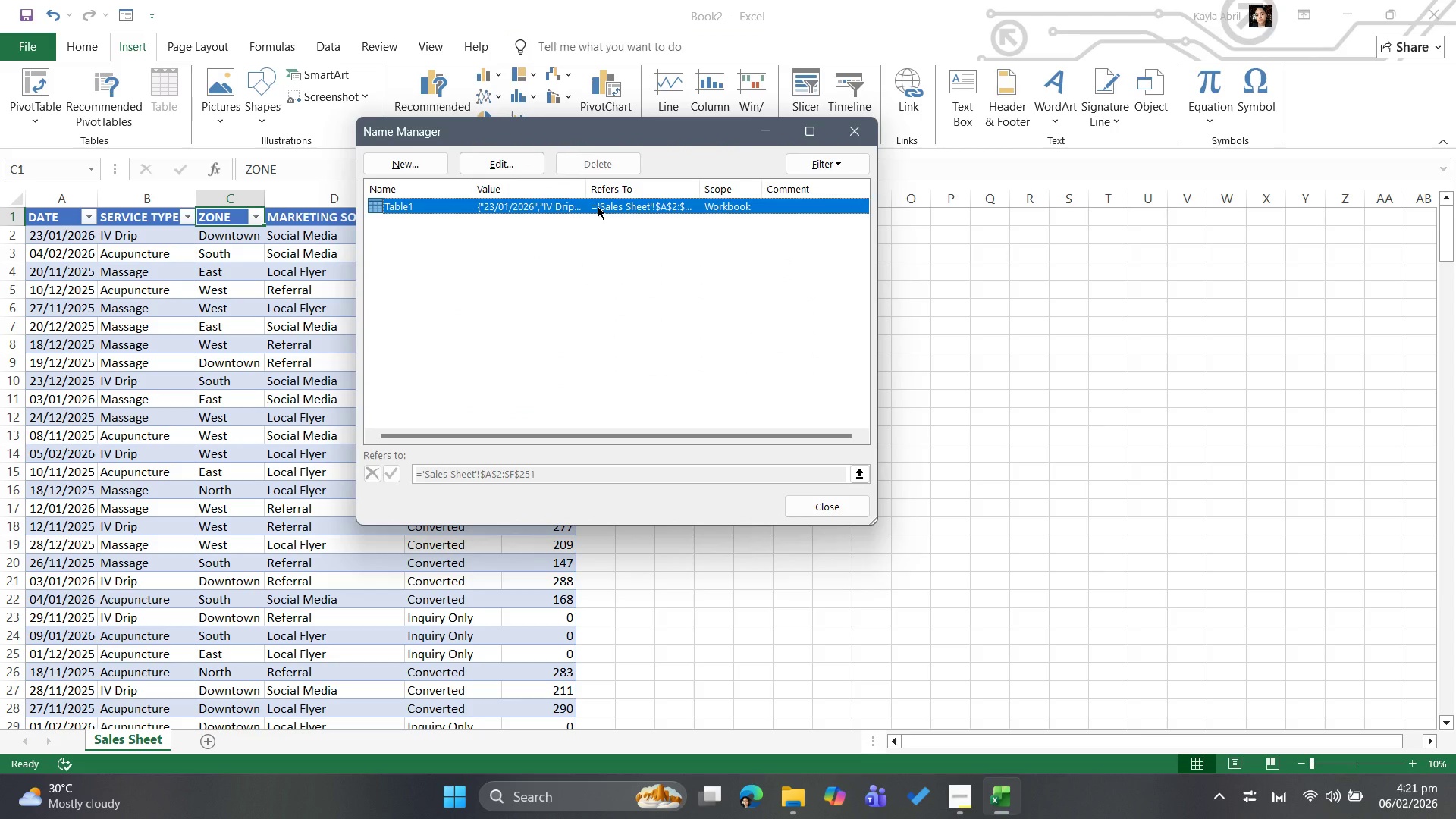 
left_click([508, 156])
 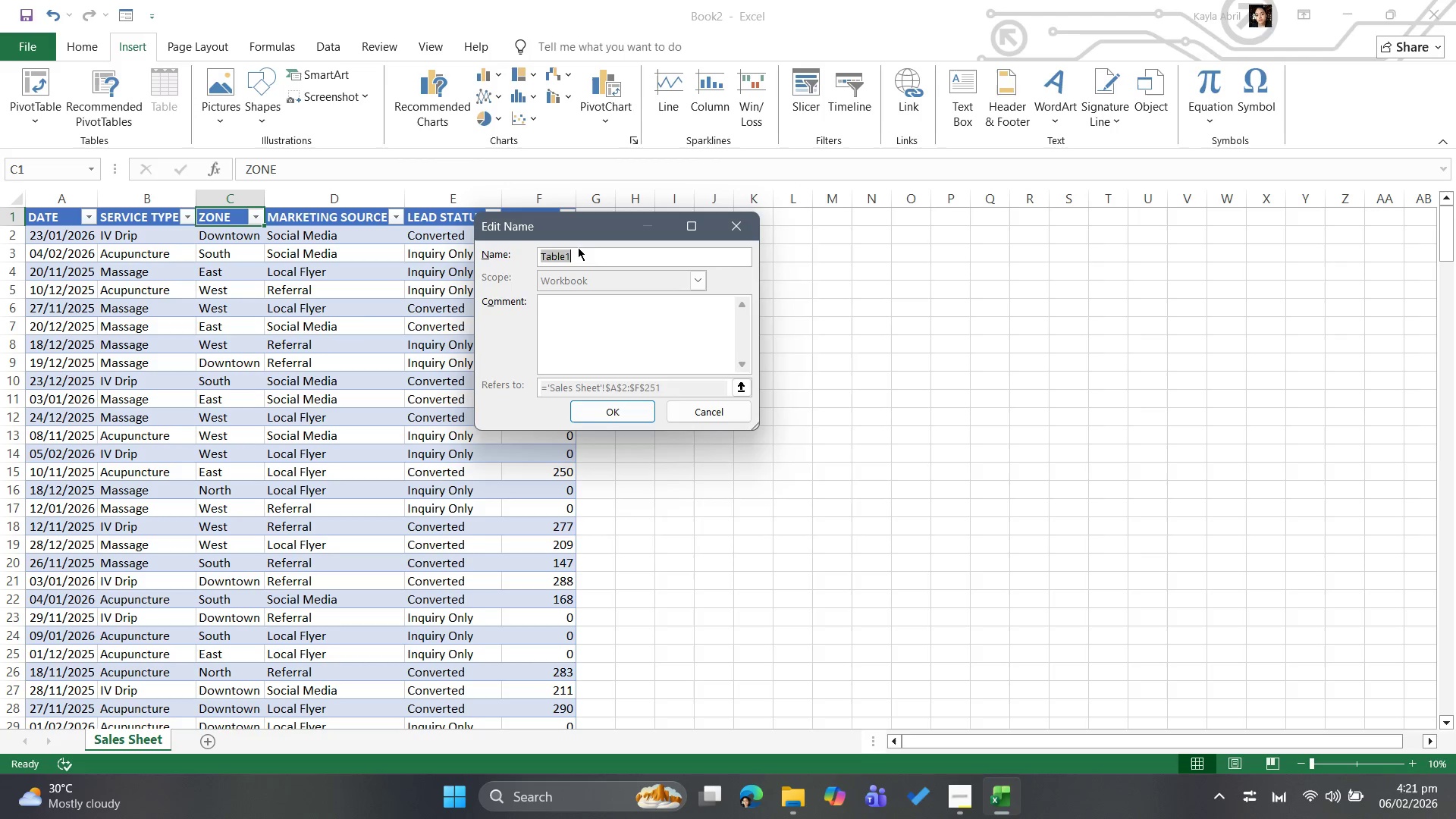 
left_click_drag(start_coordinate=[579, 253], to_coordinate=[543, 250])
 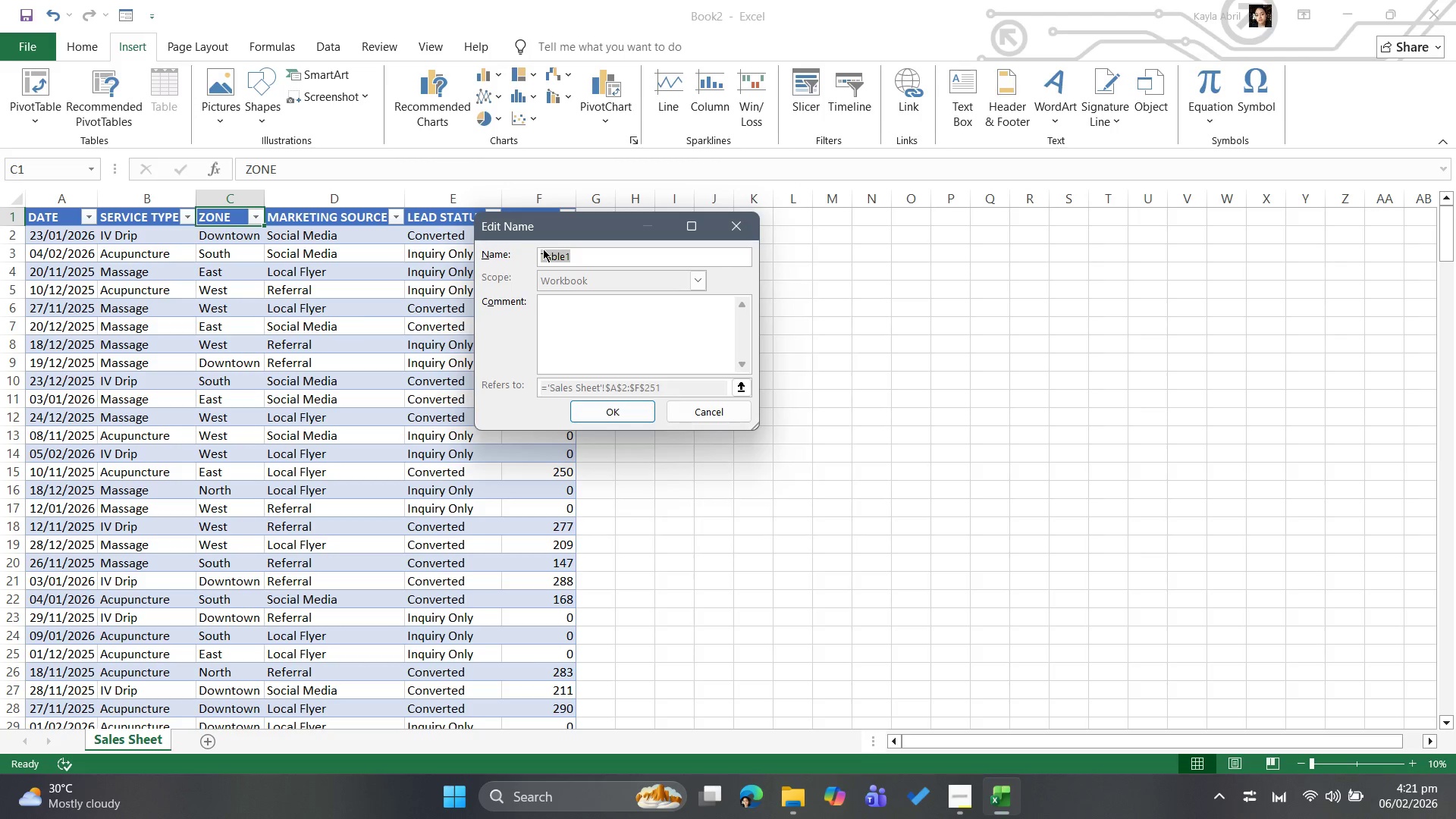 
wait(5.06)
 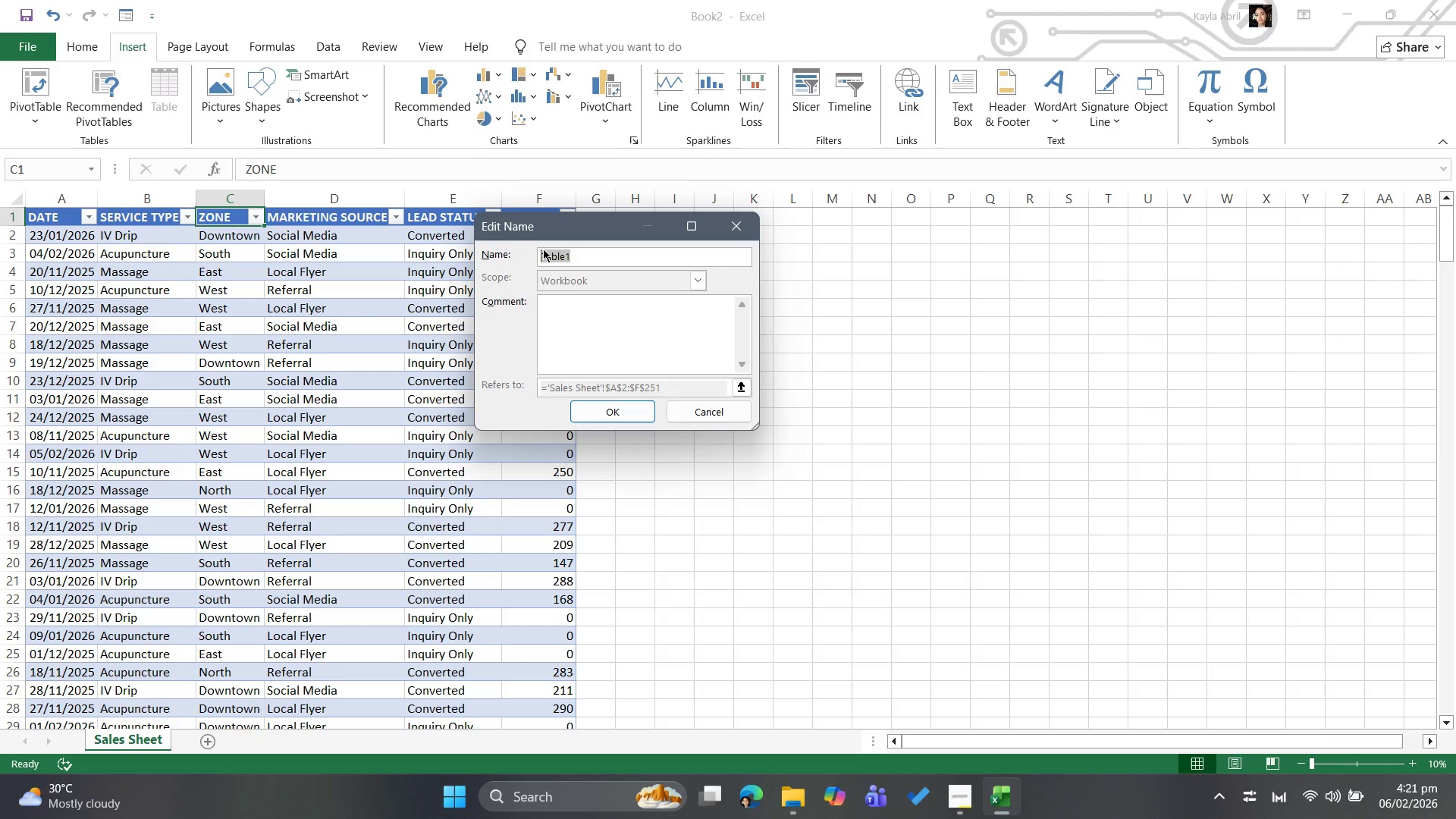 
key(Backspace)
type(SalesTable)
 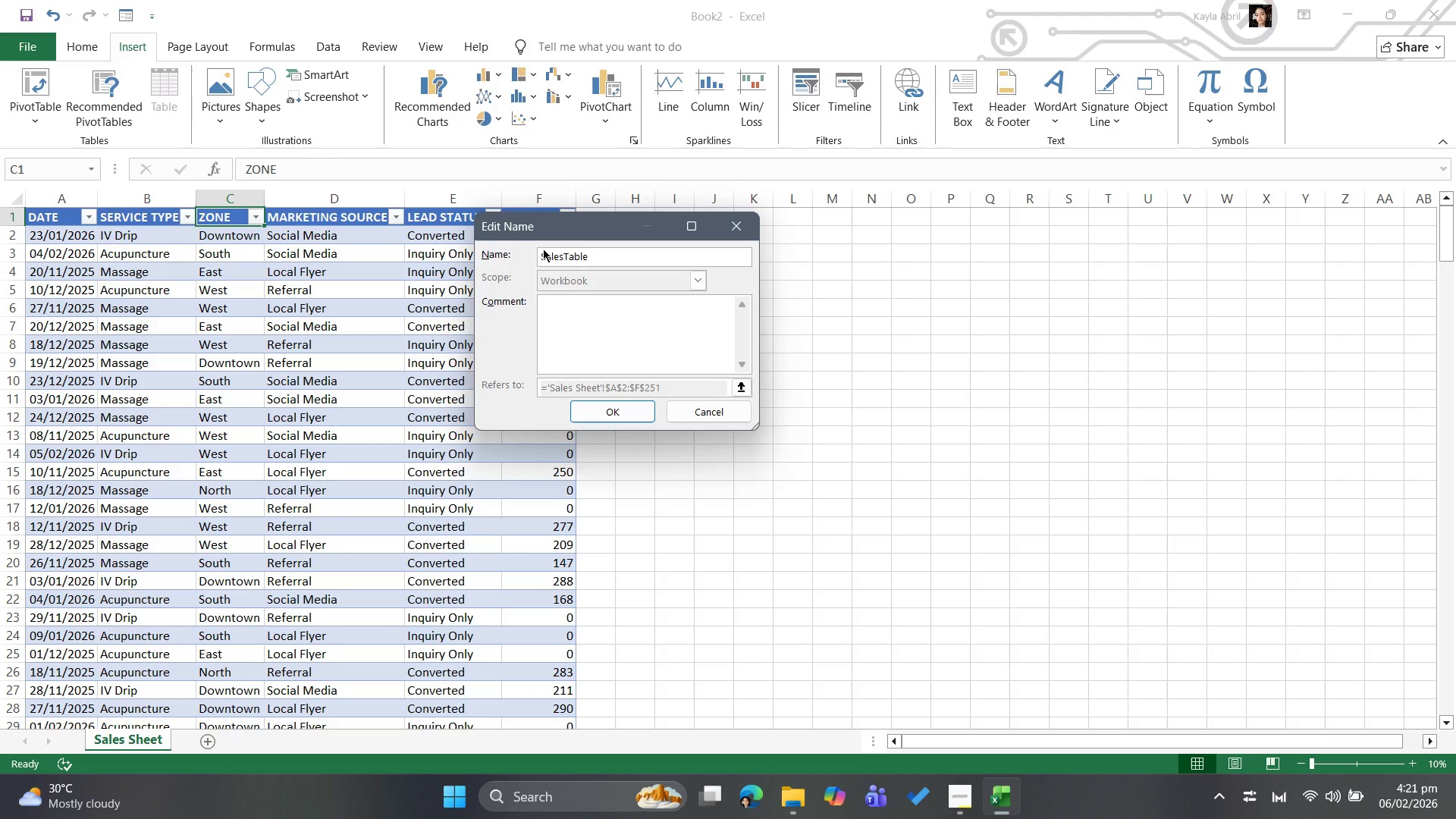 
wait(7.69)
 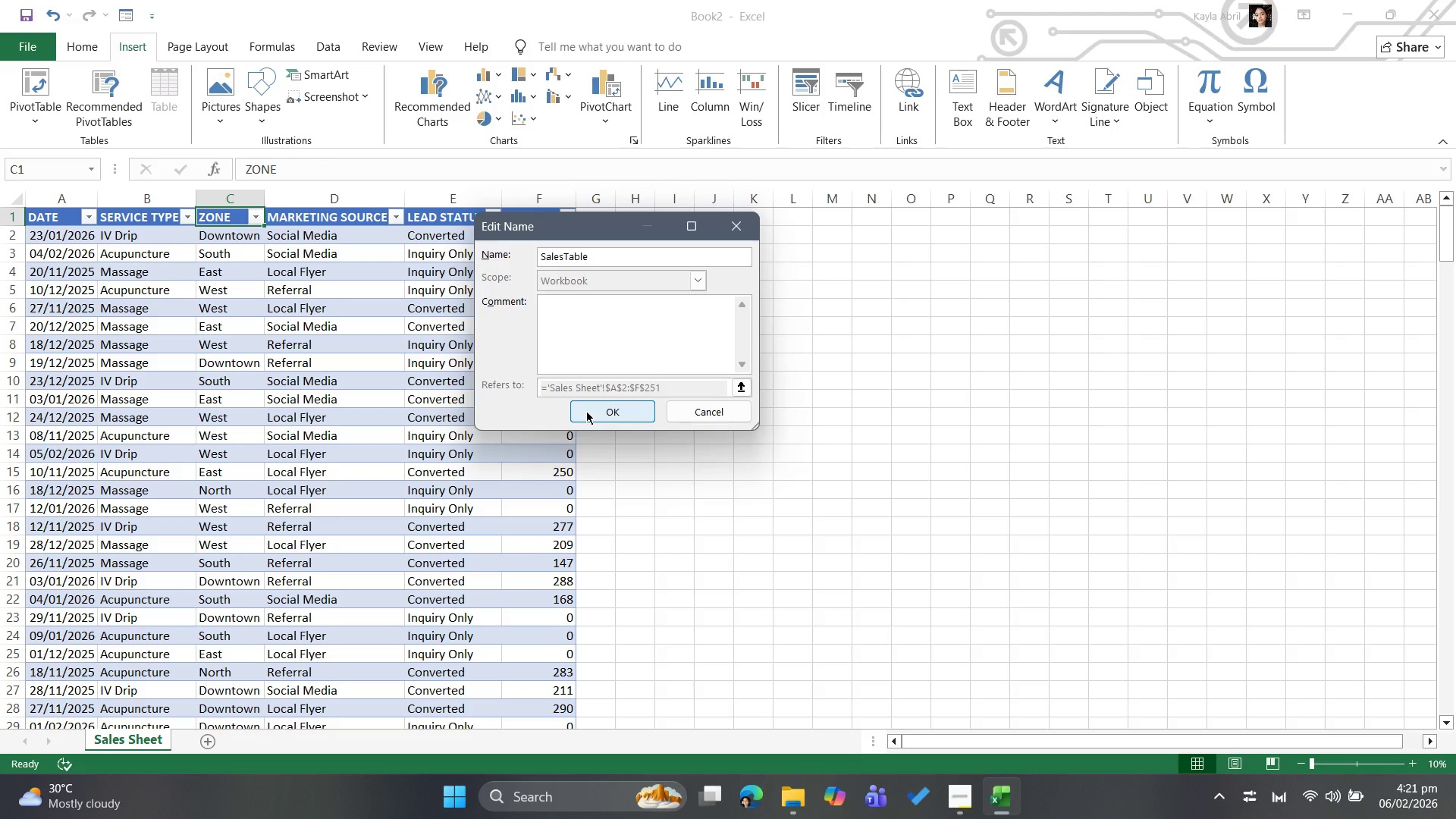 
left_click([586, 411])
 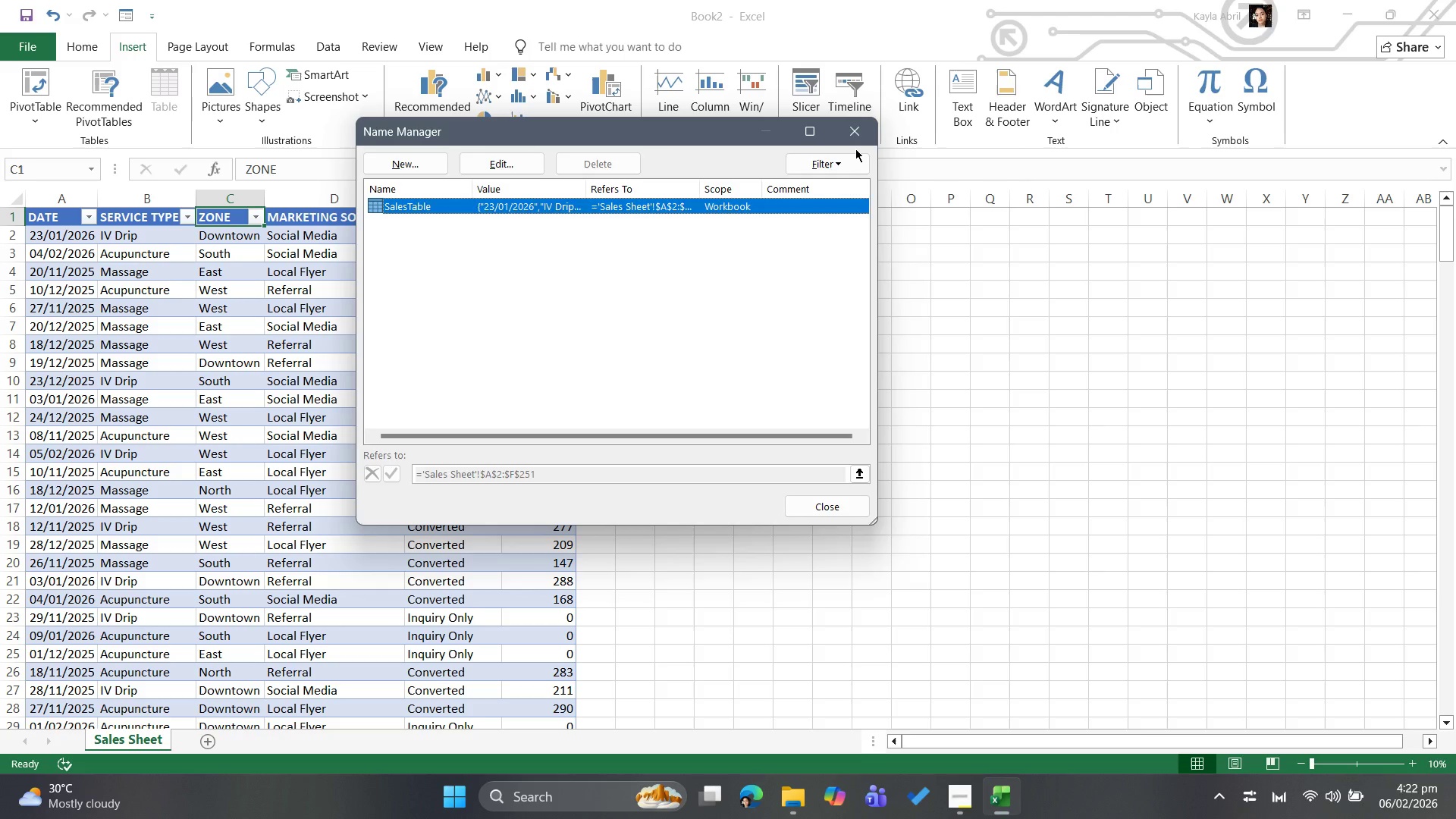 
wait(44.25)
 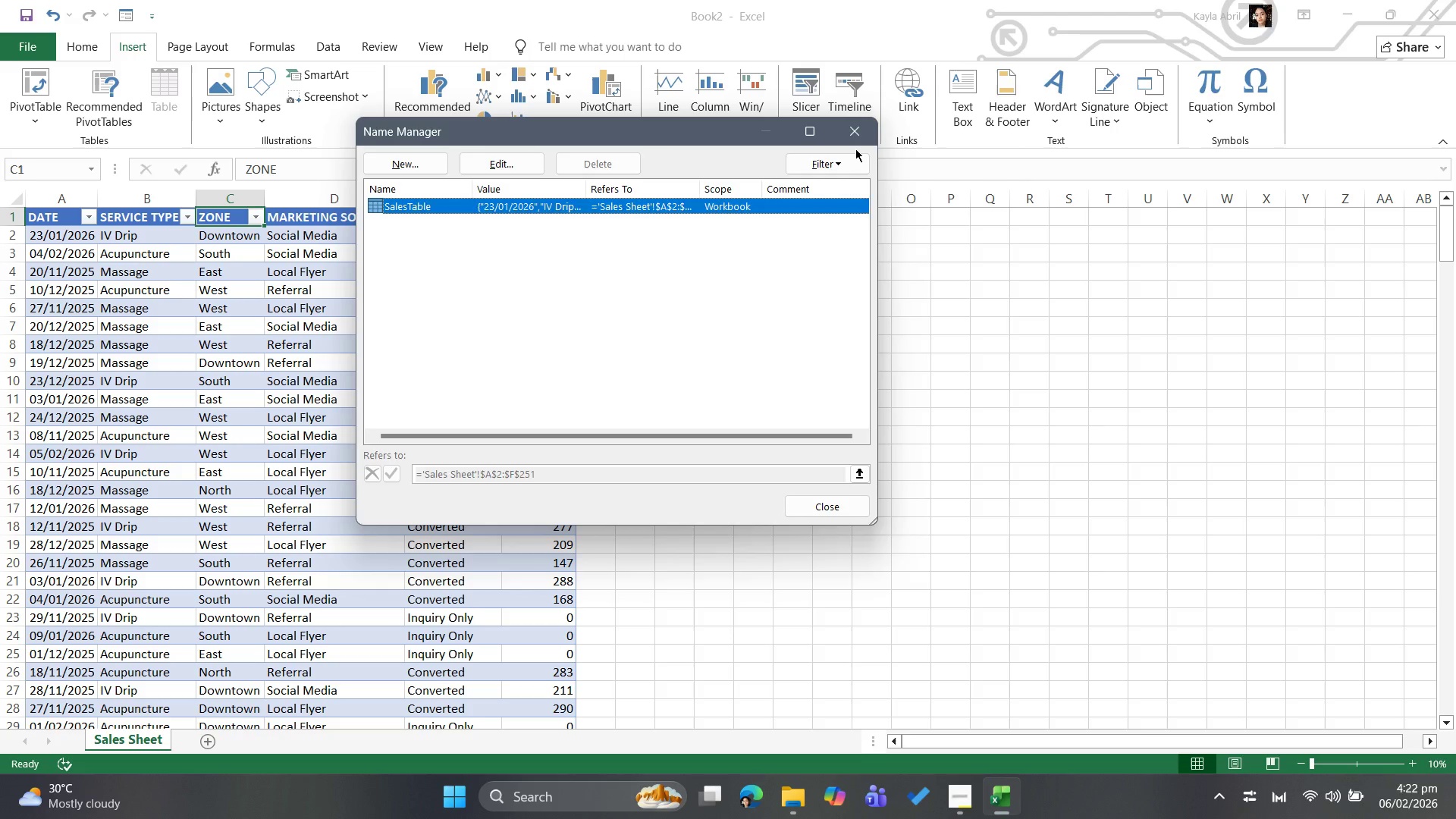 
left_click([869, 133])
 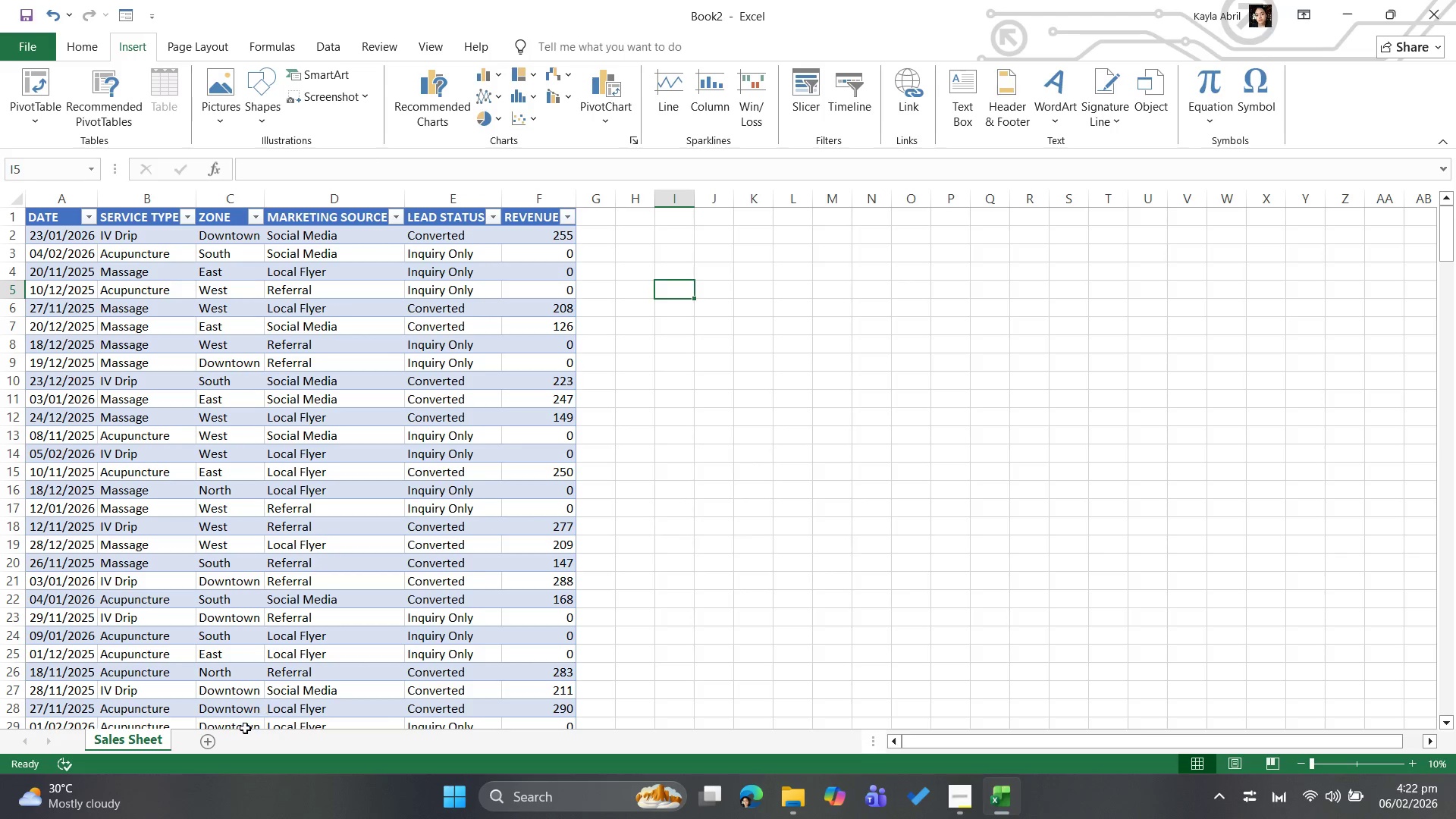 
left_click([208, 739])
 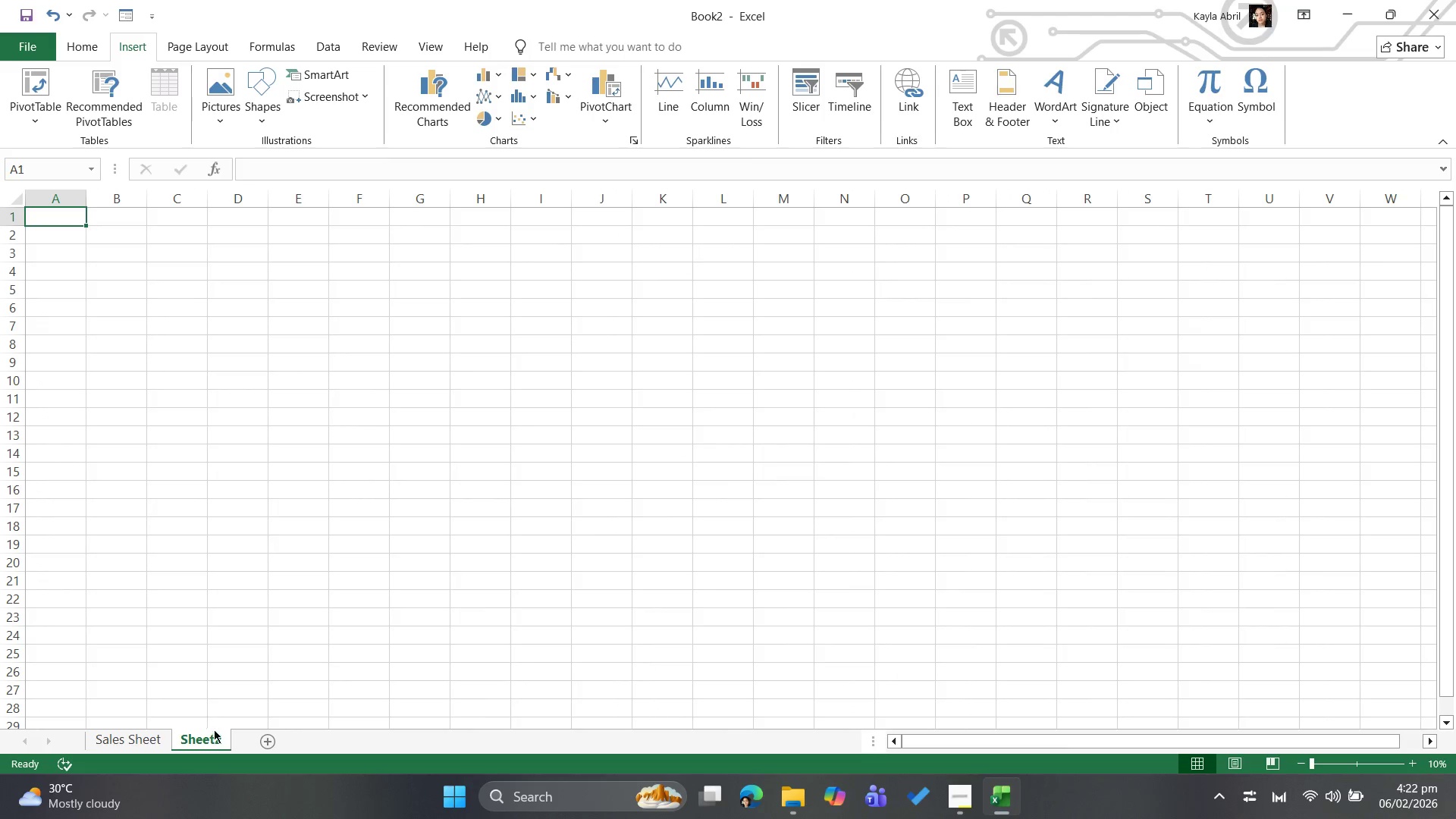 
double_click([211, 742])
 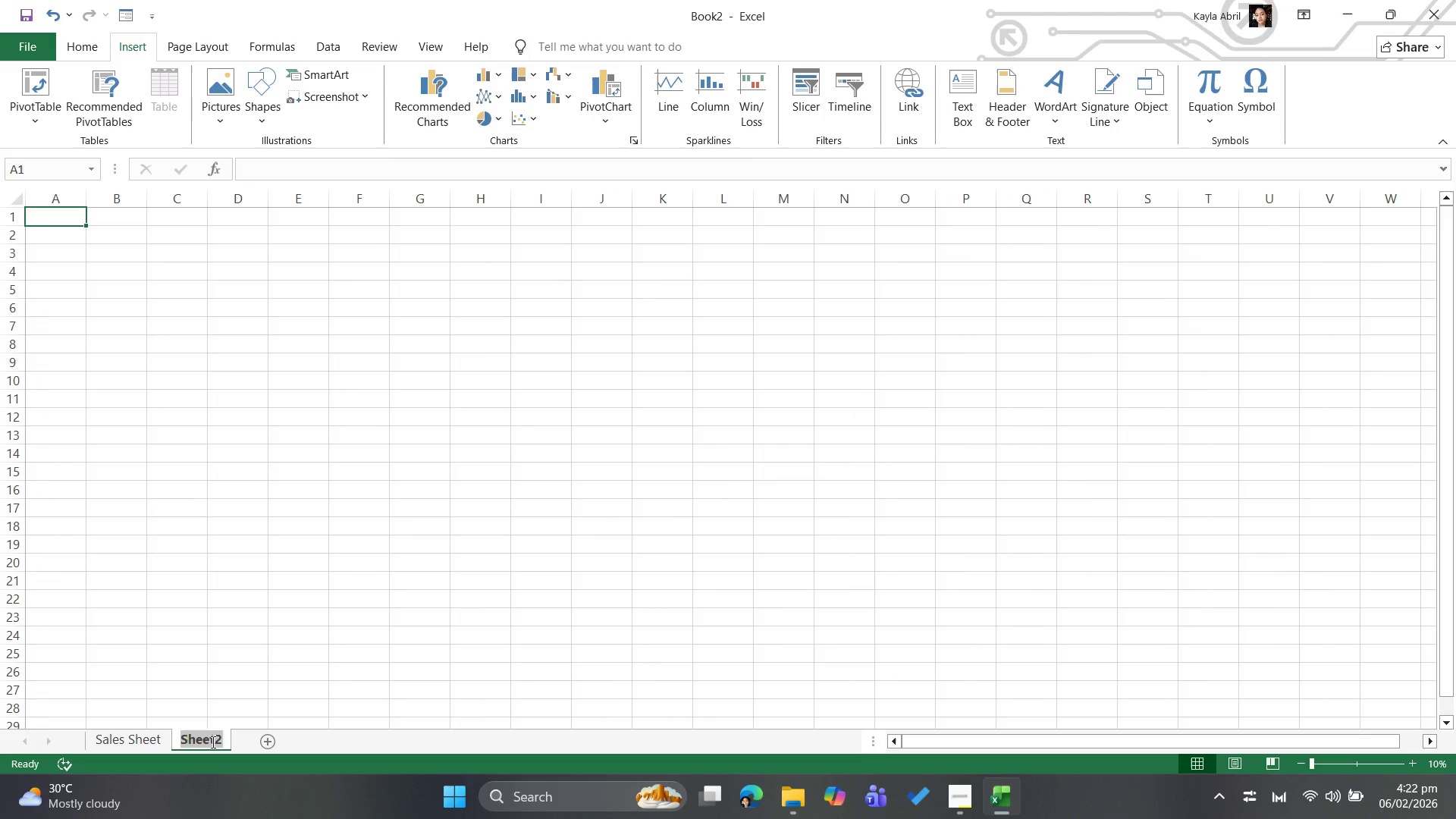 
type(Calc_)
 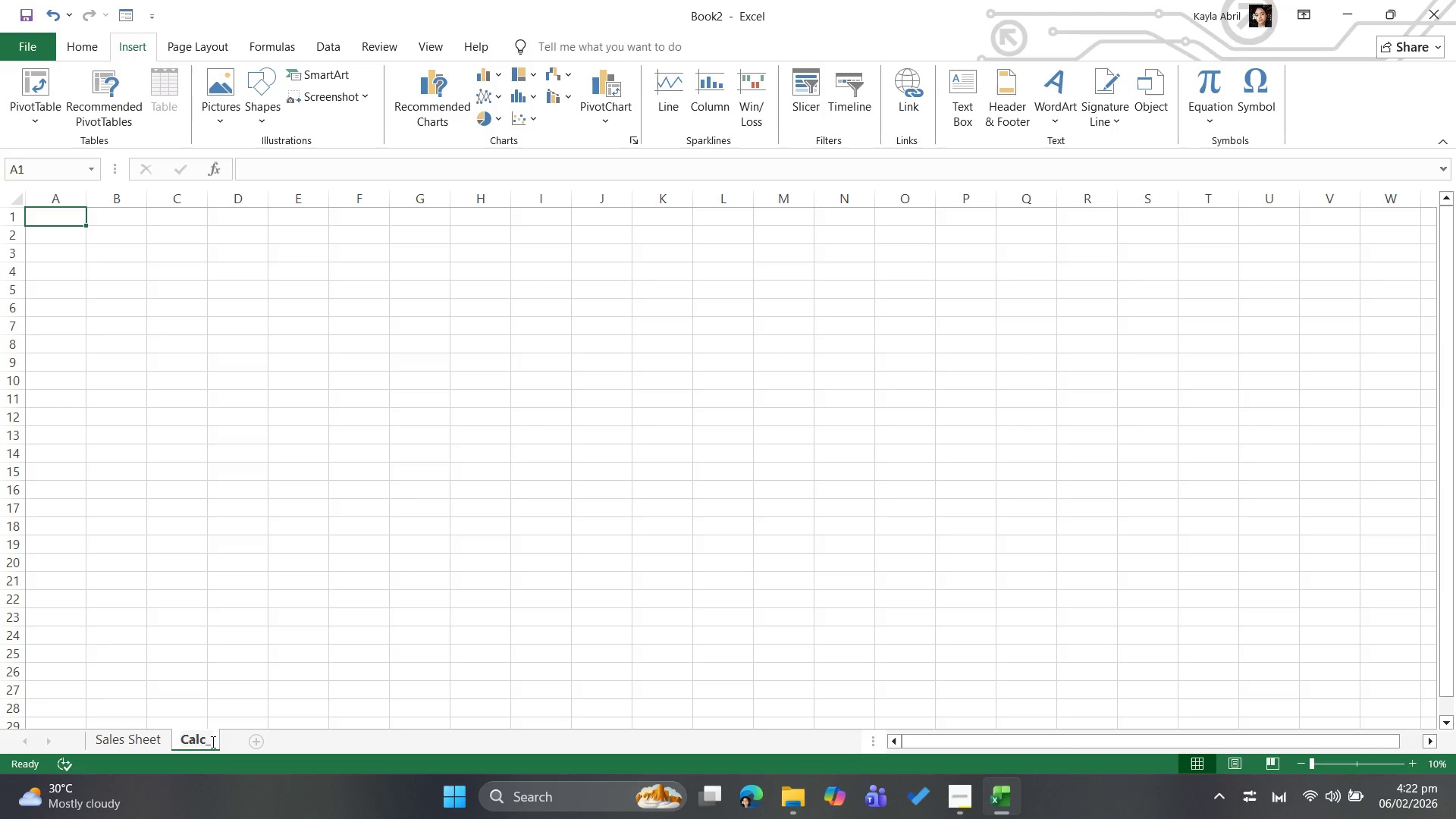 
type(Engine)
 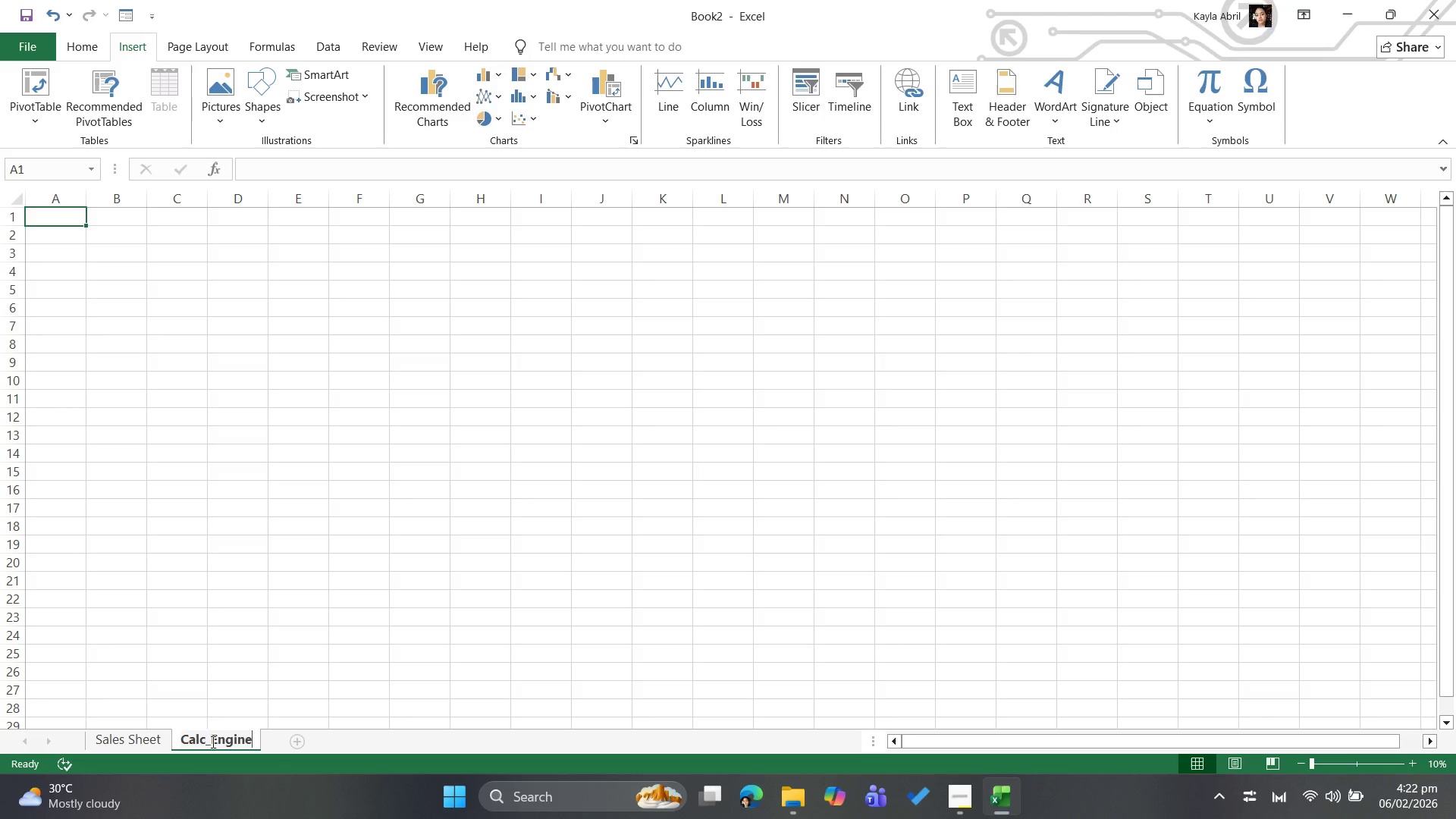 
left_click([243, 644])
 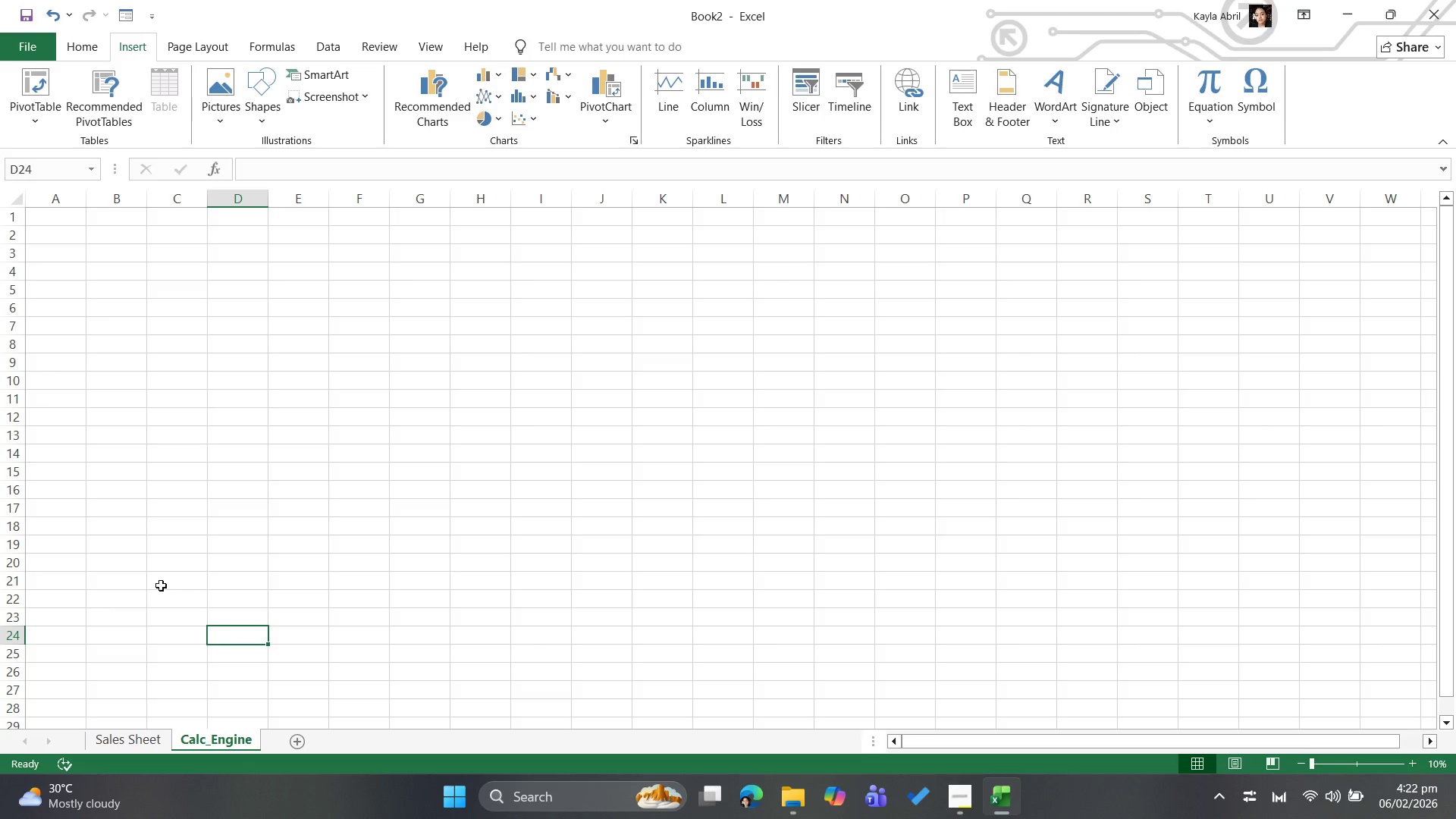 
wait(9.58)
 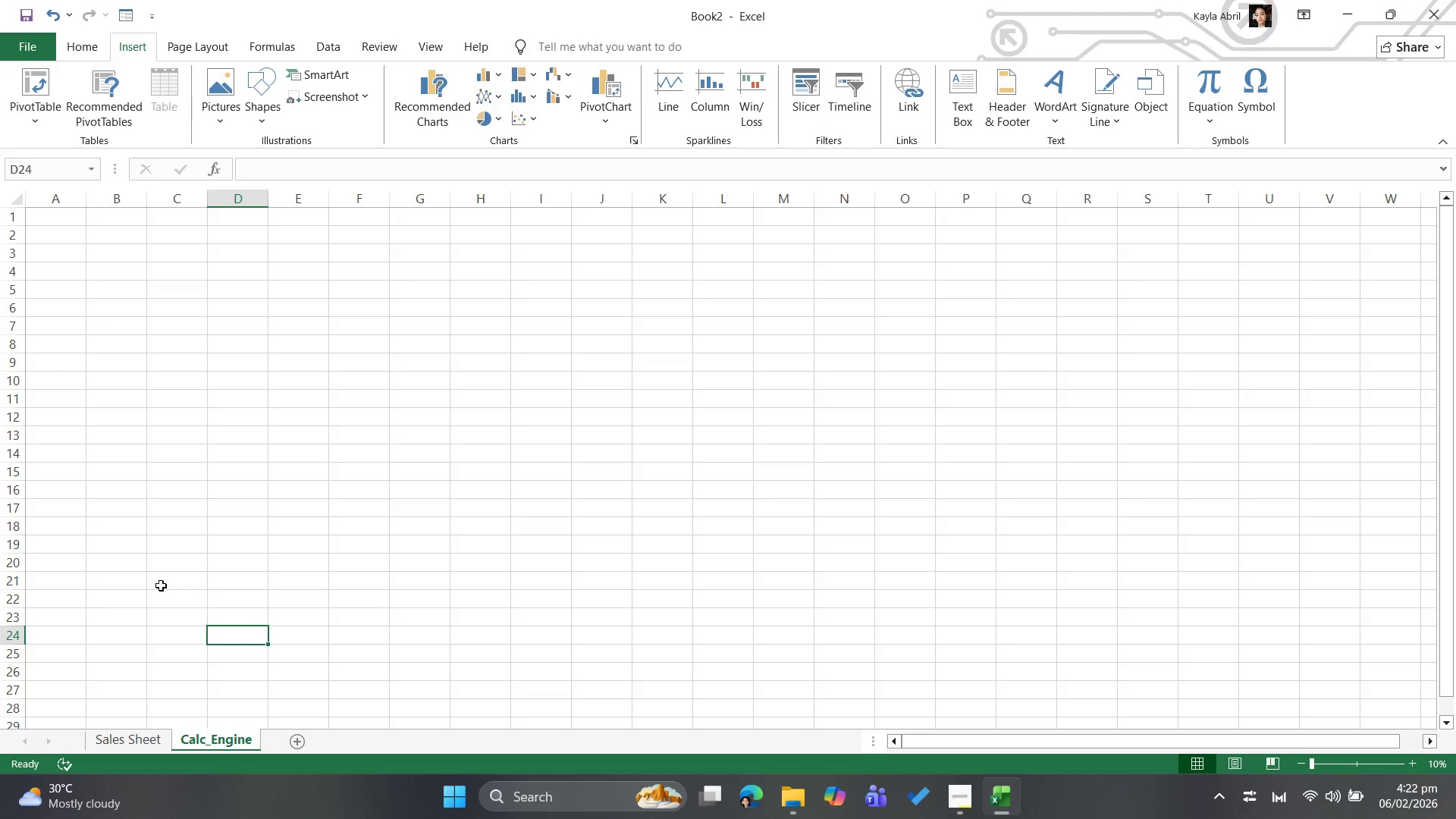 
left_click([60, 215])
 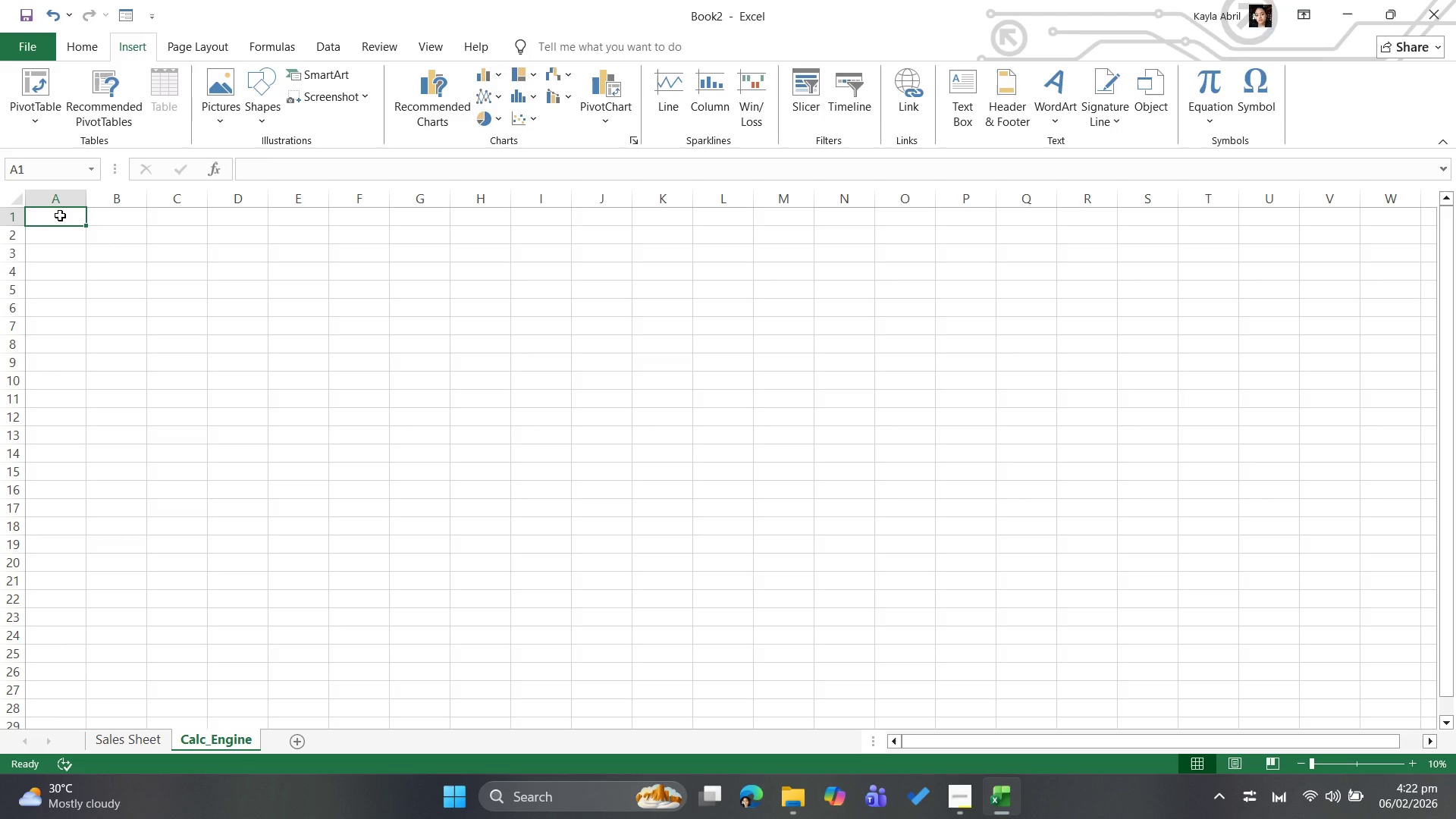 
wait(11.06)
 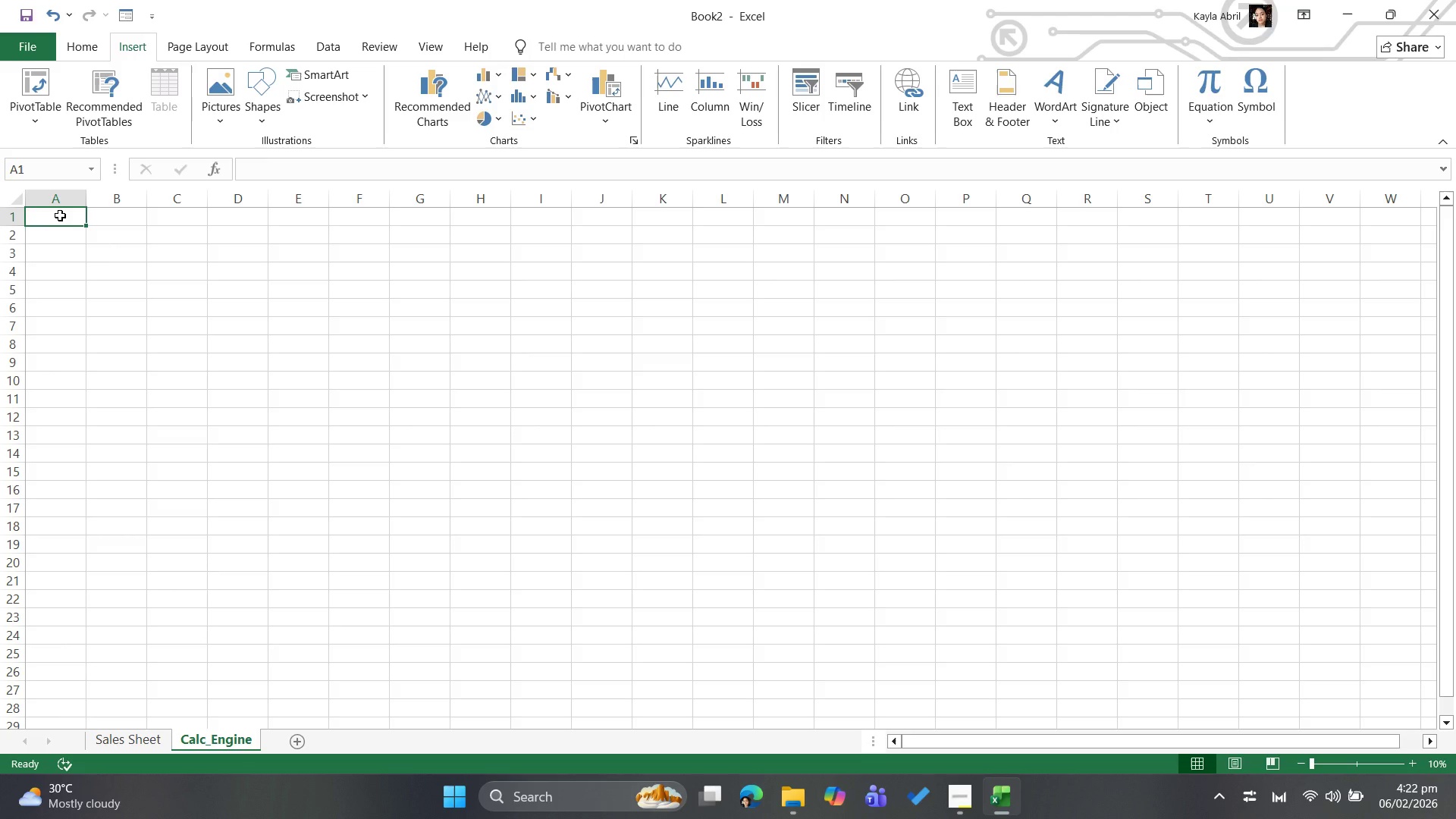 
type(TOAL )
key(Backspace)
key(Backspace)
key(Backspace)
type(TAL REVENUE)
 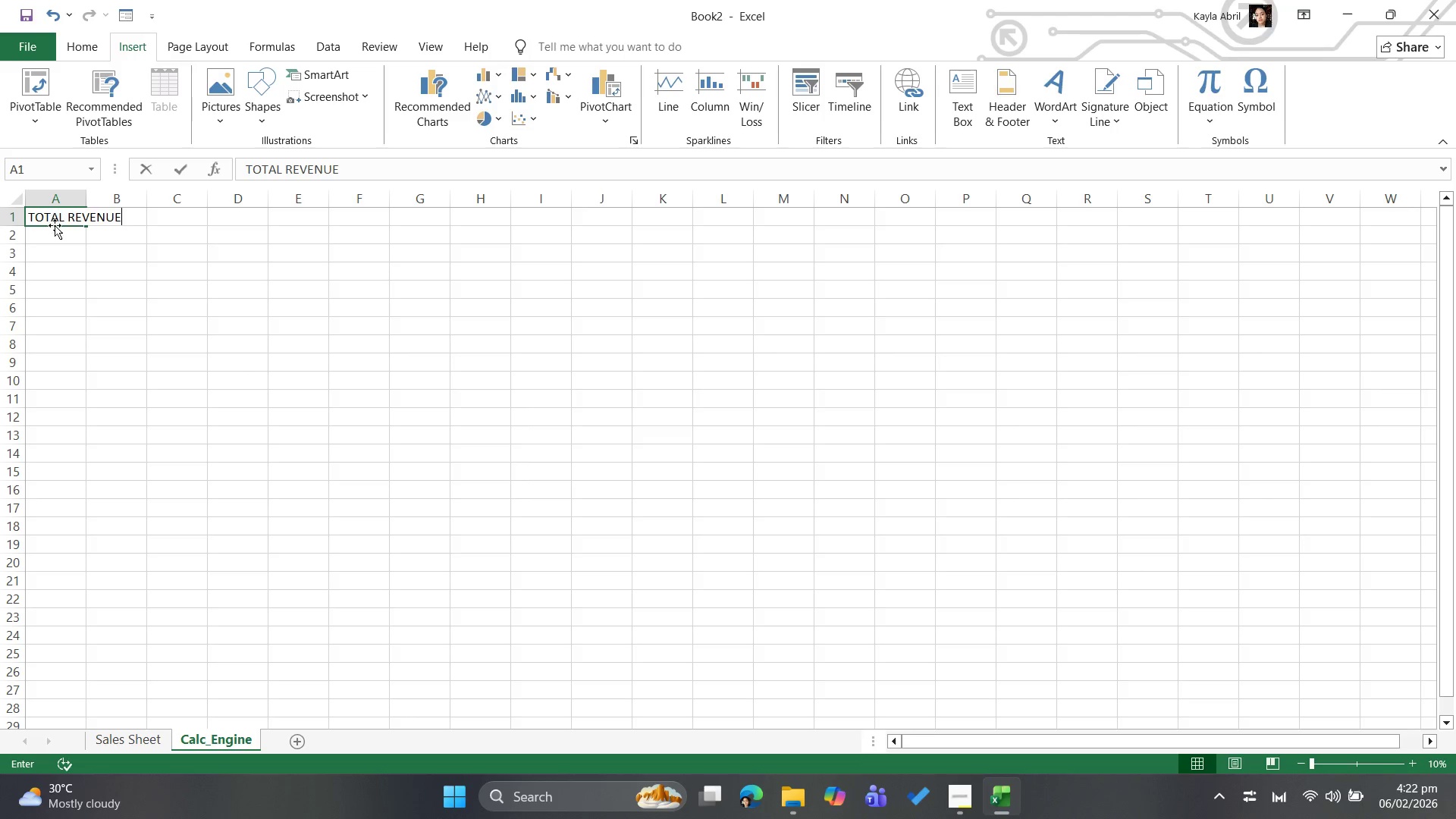 
left_click([84, 275])
 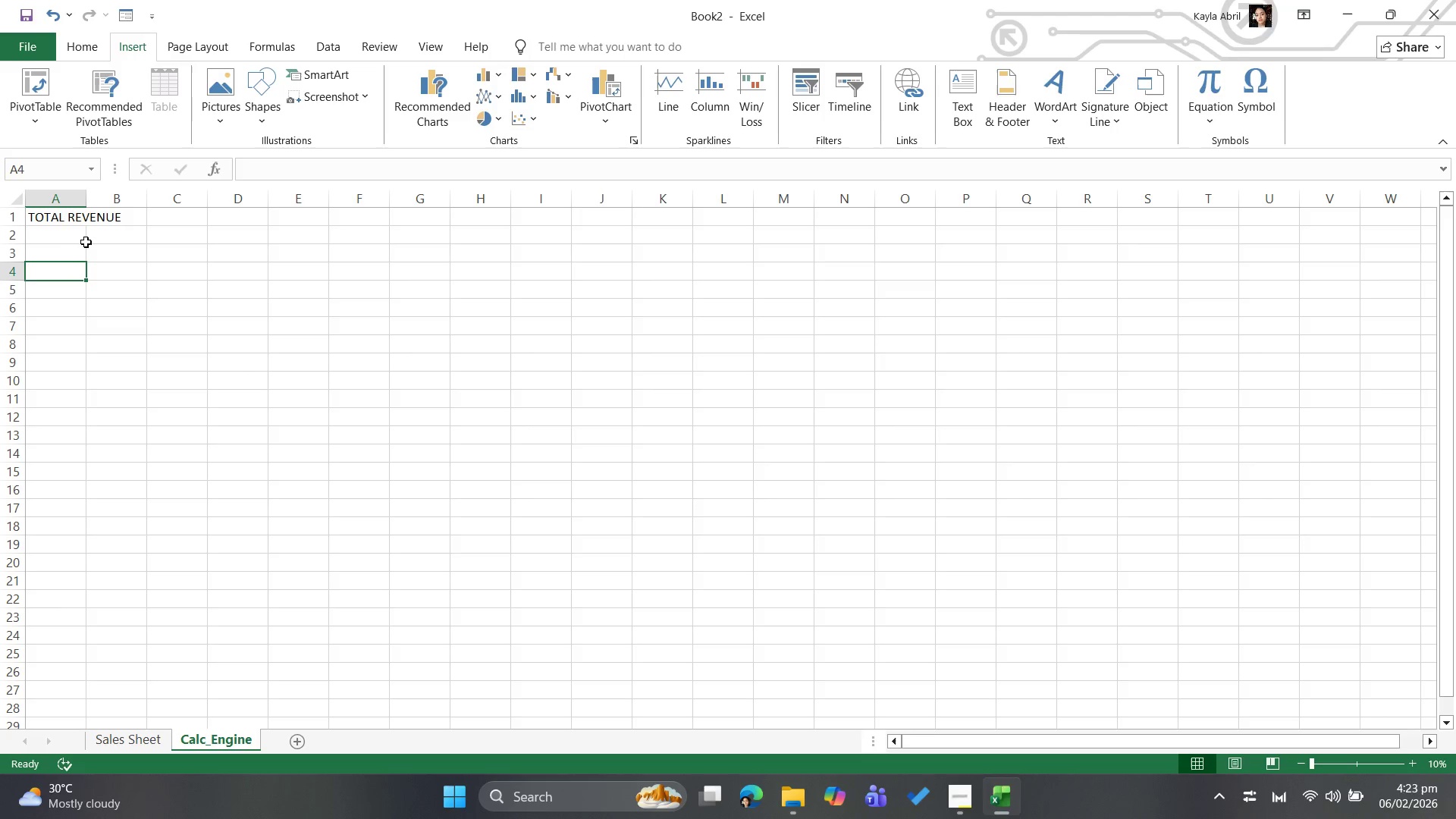 
left_click([64, 220])
 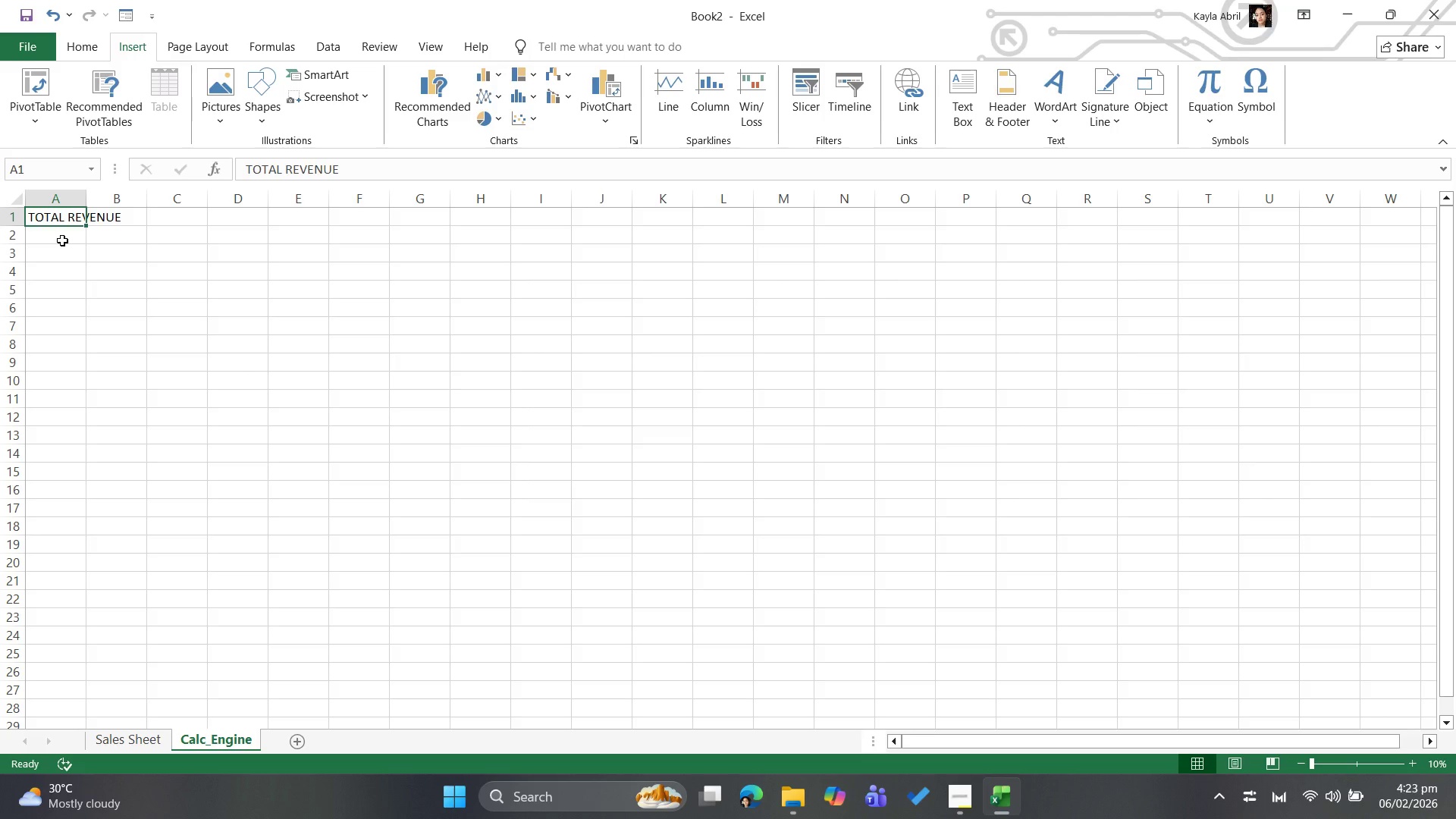 
left_click([62, 240])
 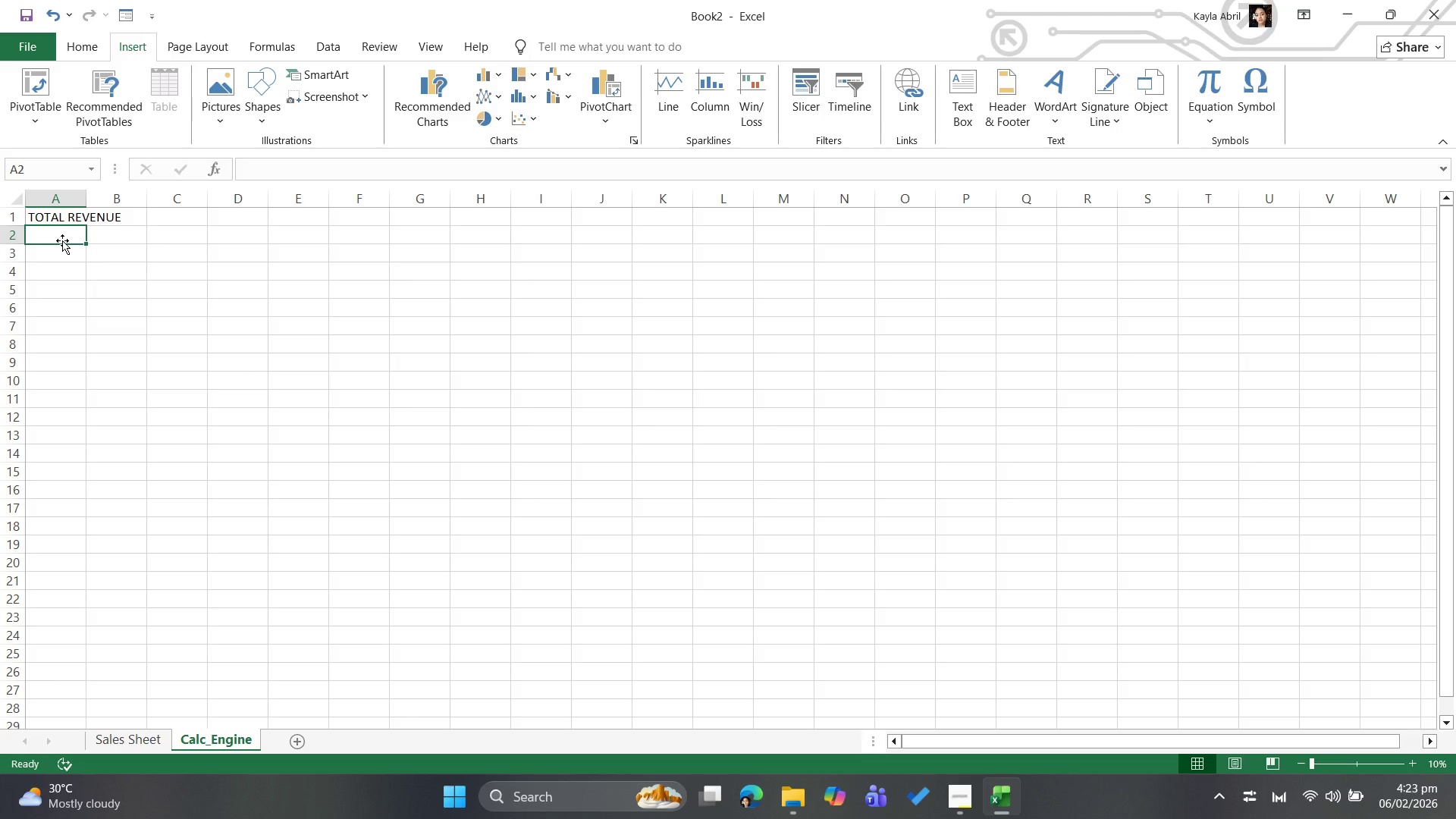 
type(TOTAL BOOKINGS)
 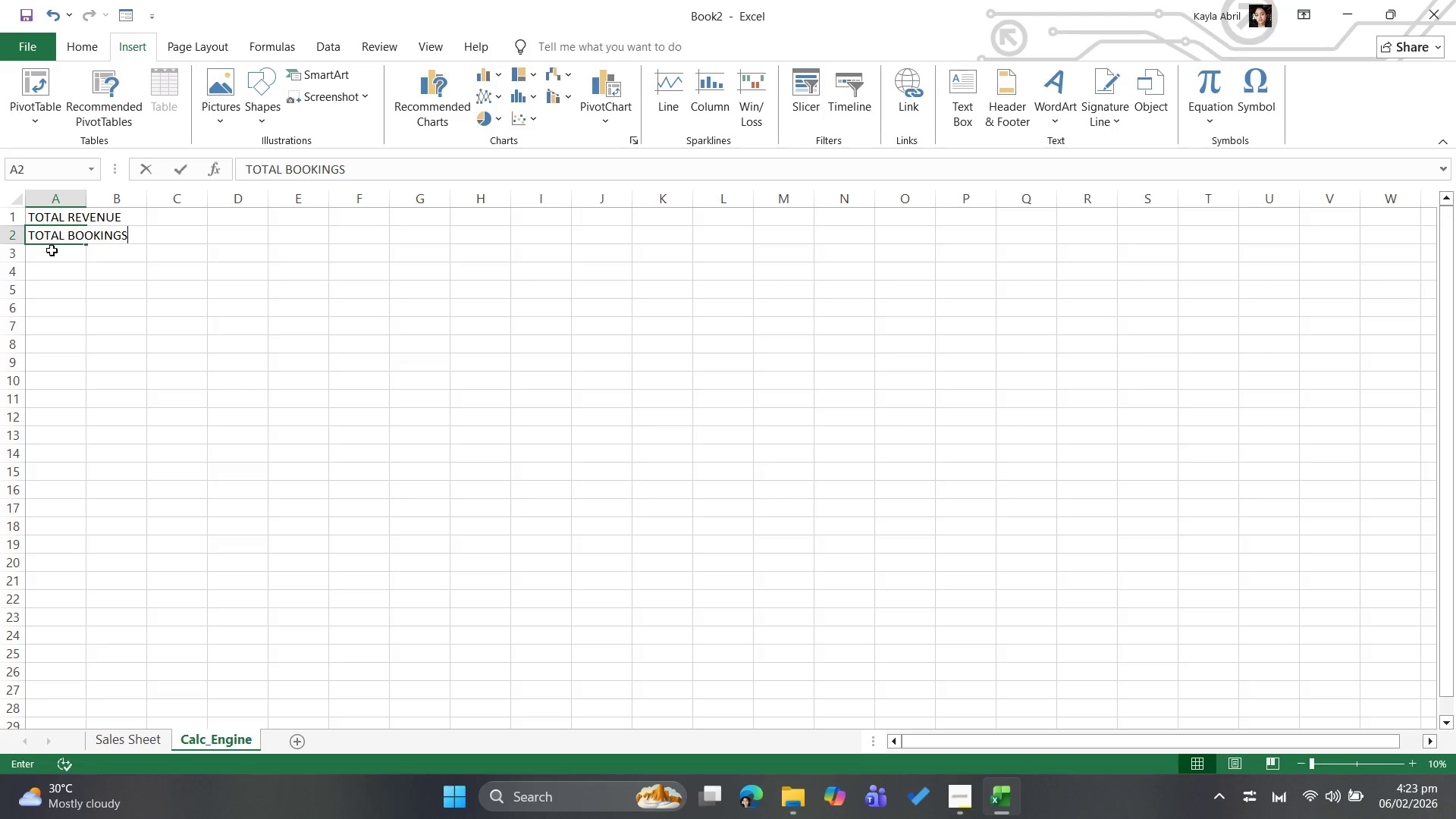 
left_click([49, 256])
 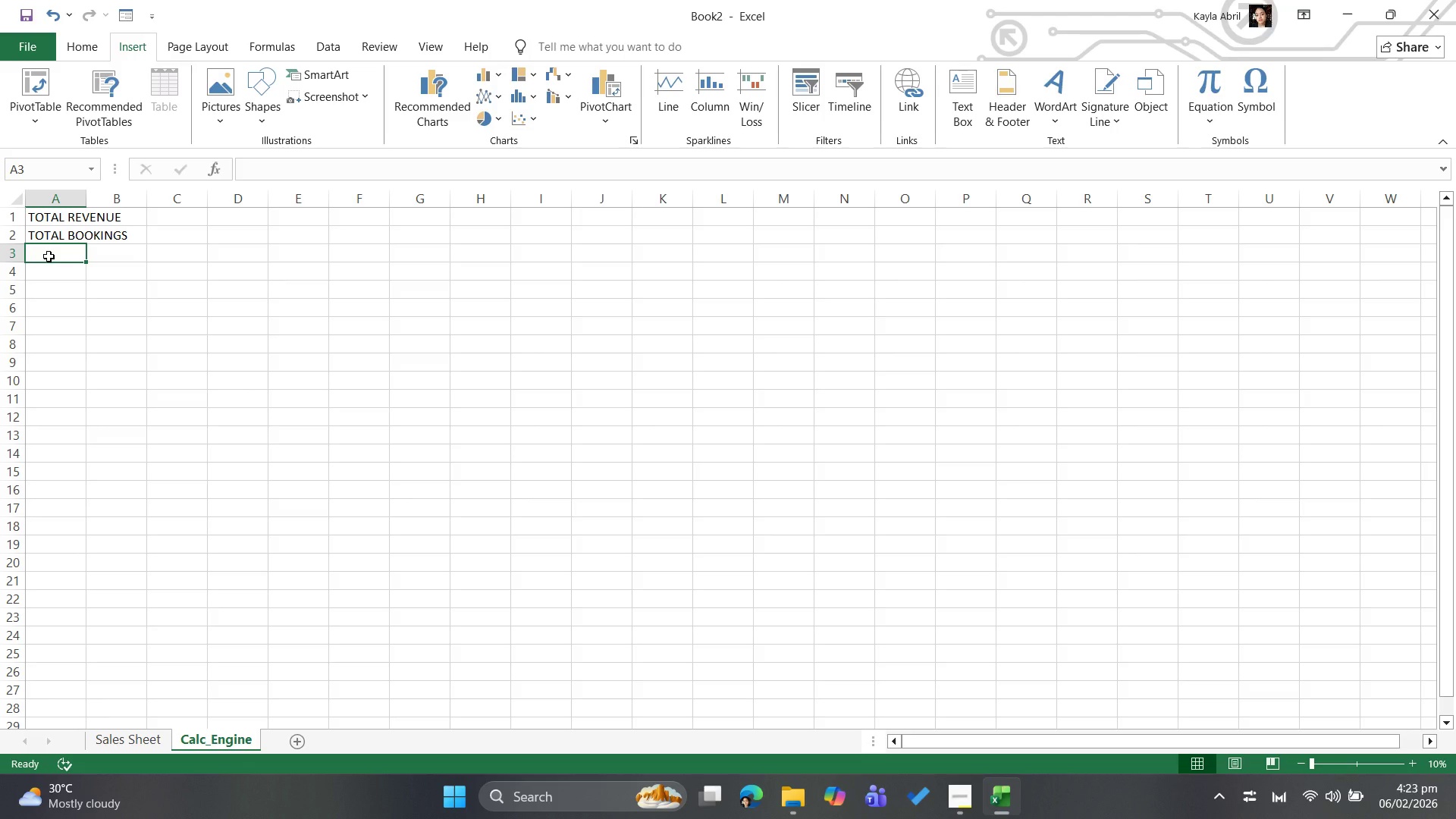 
type(CONVERSION RATE)
 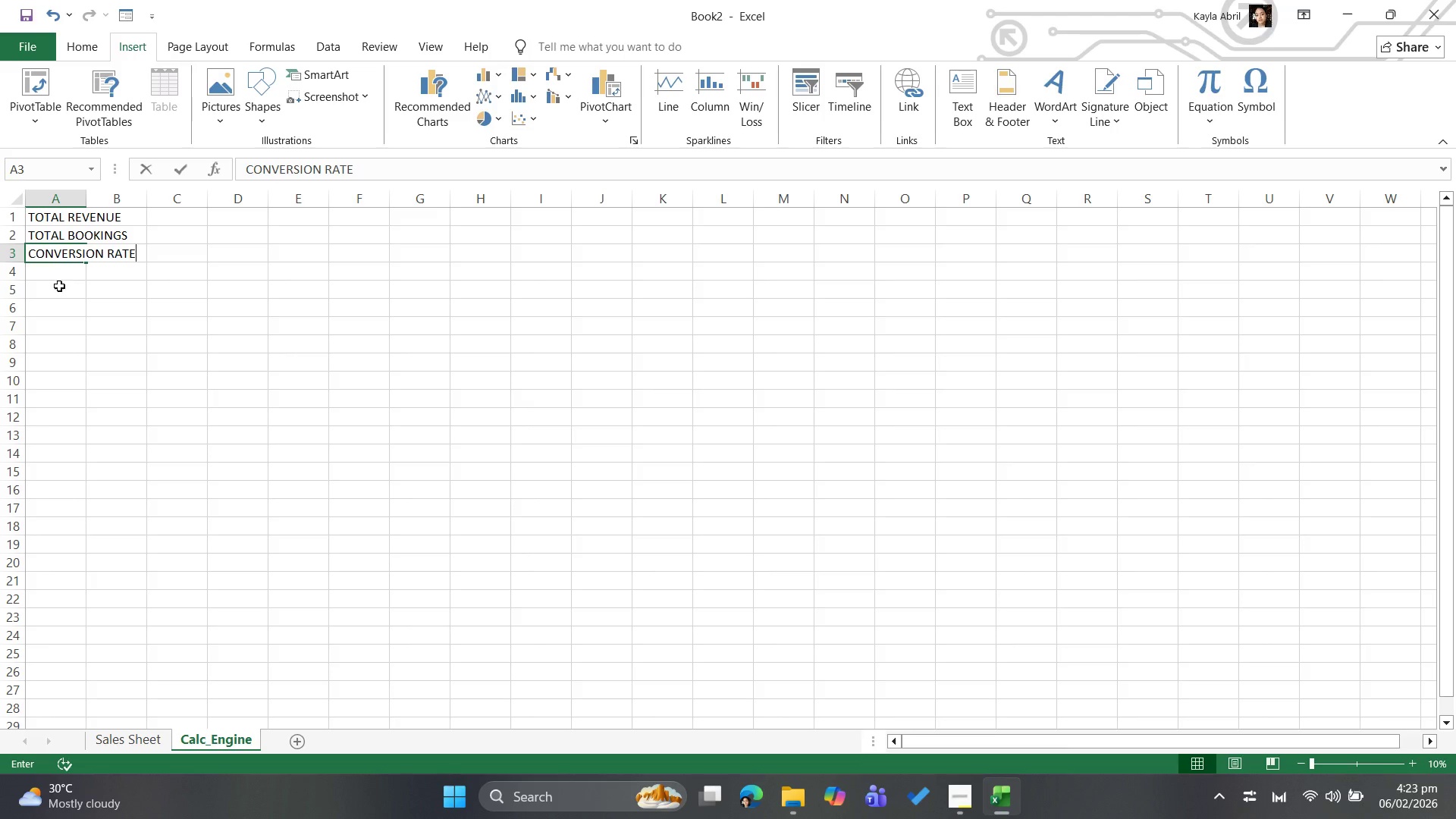 
left_click([59, 287])
 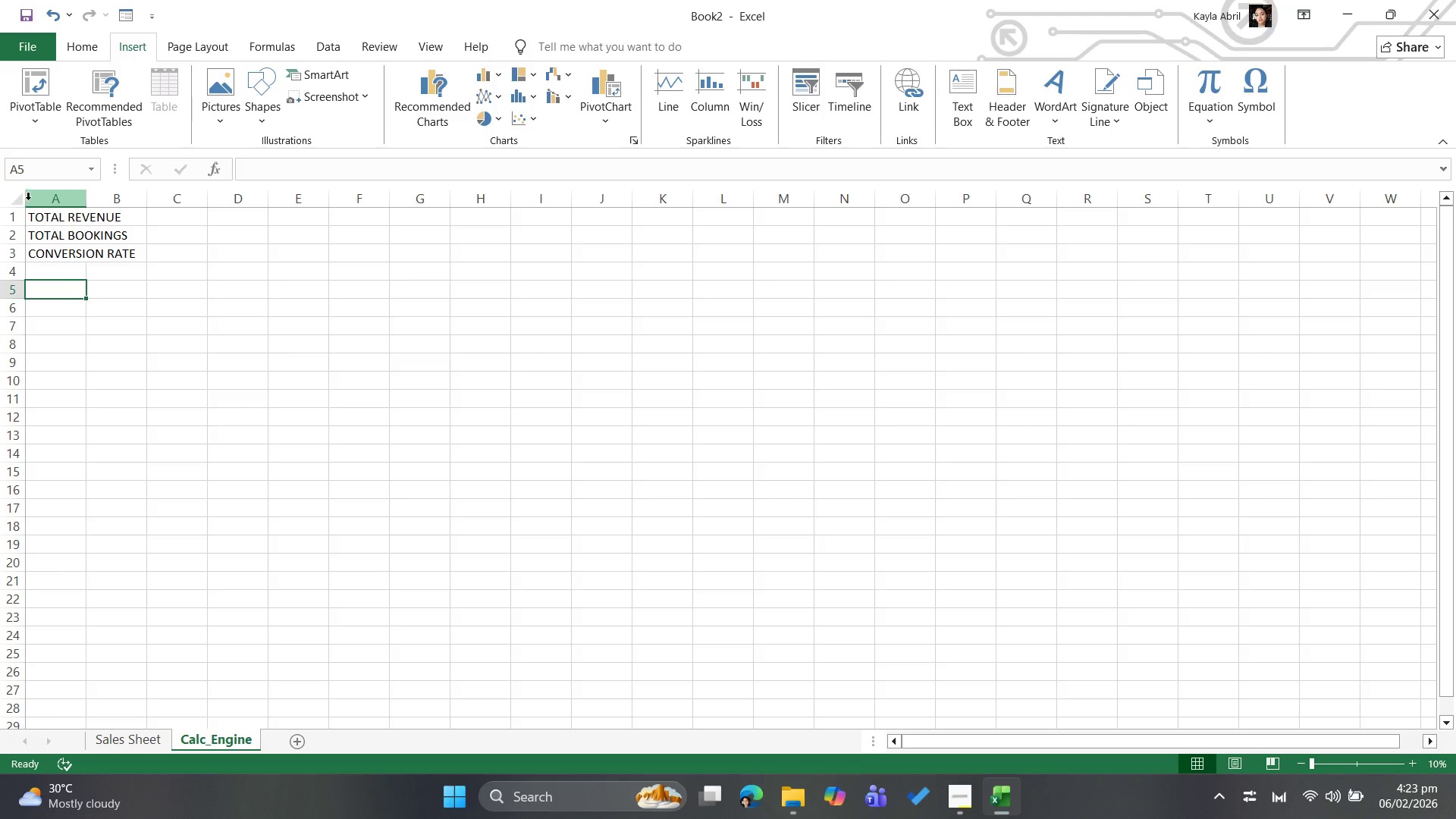 
left_click([17, 203])
 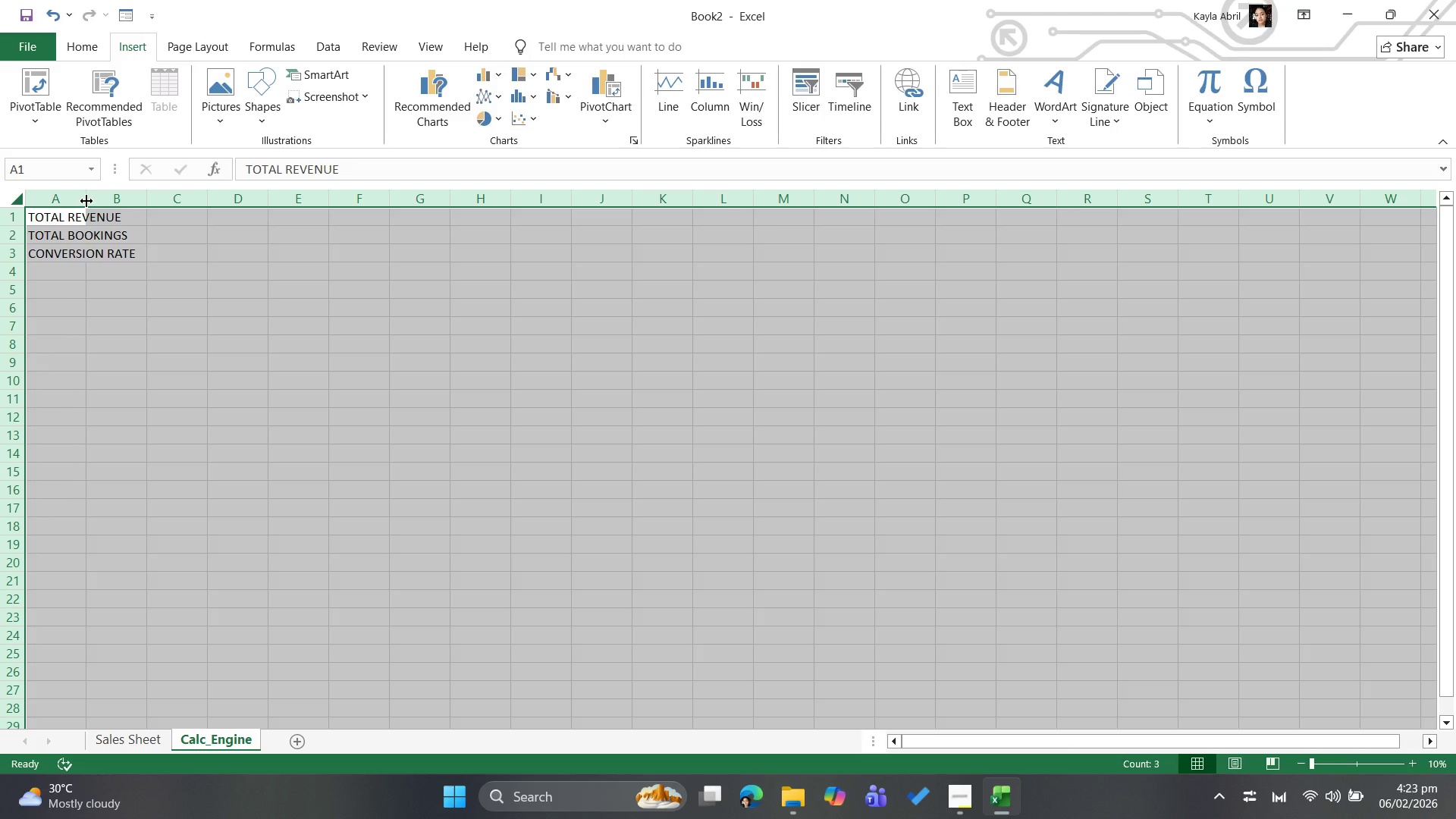 
double_click([86, 201])
 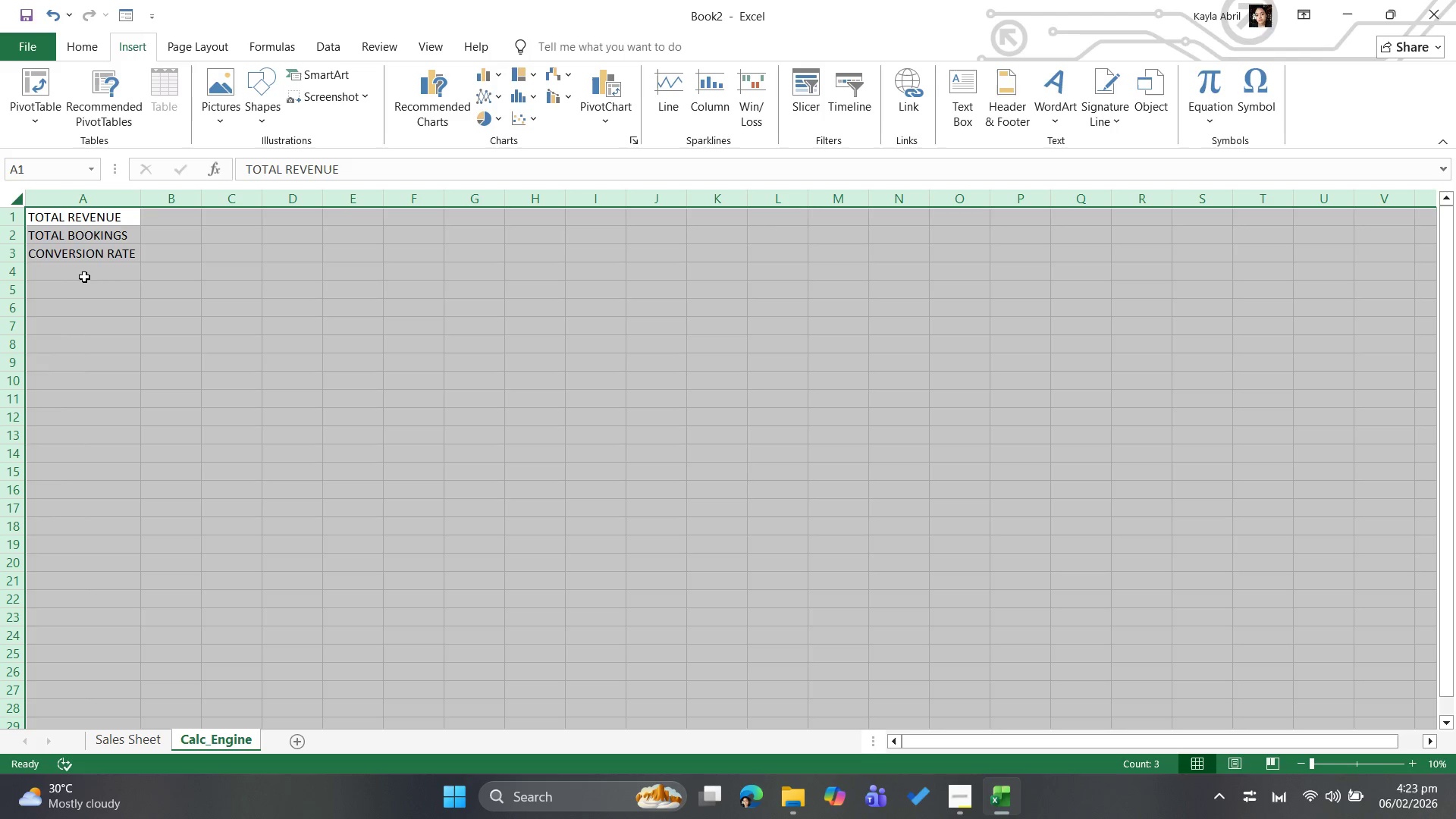 
left_click([86, 284])
 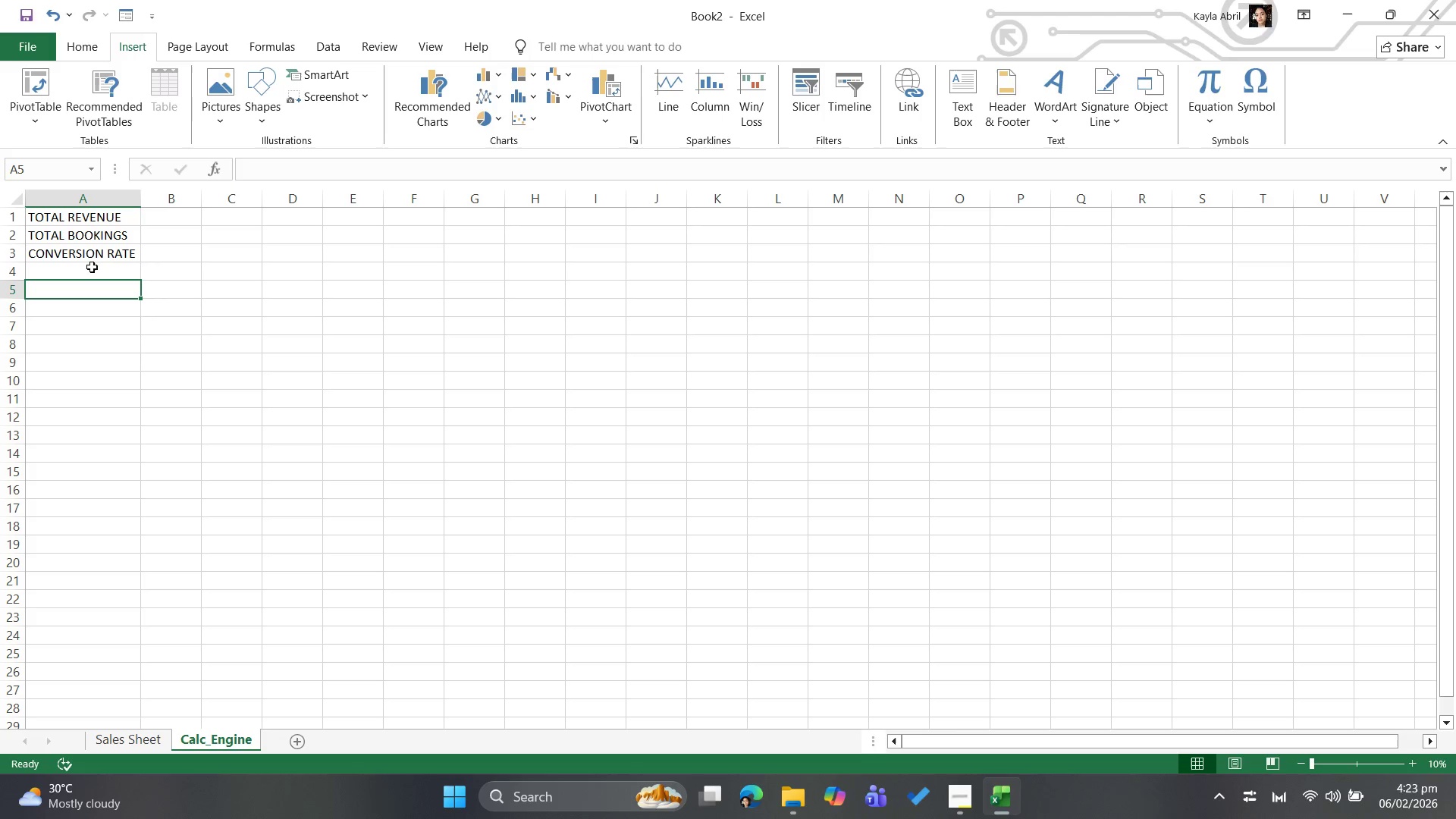 
left_click([155, 219])
 